 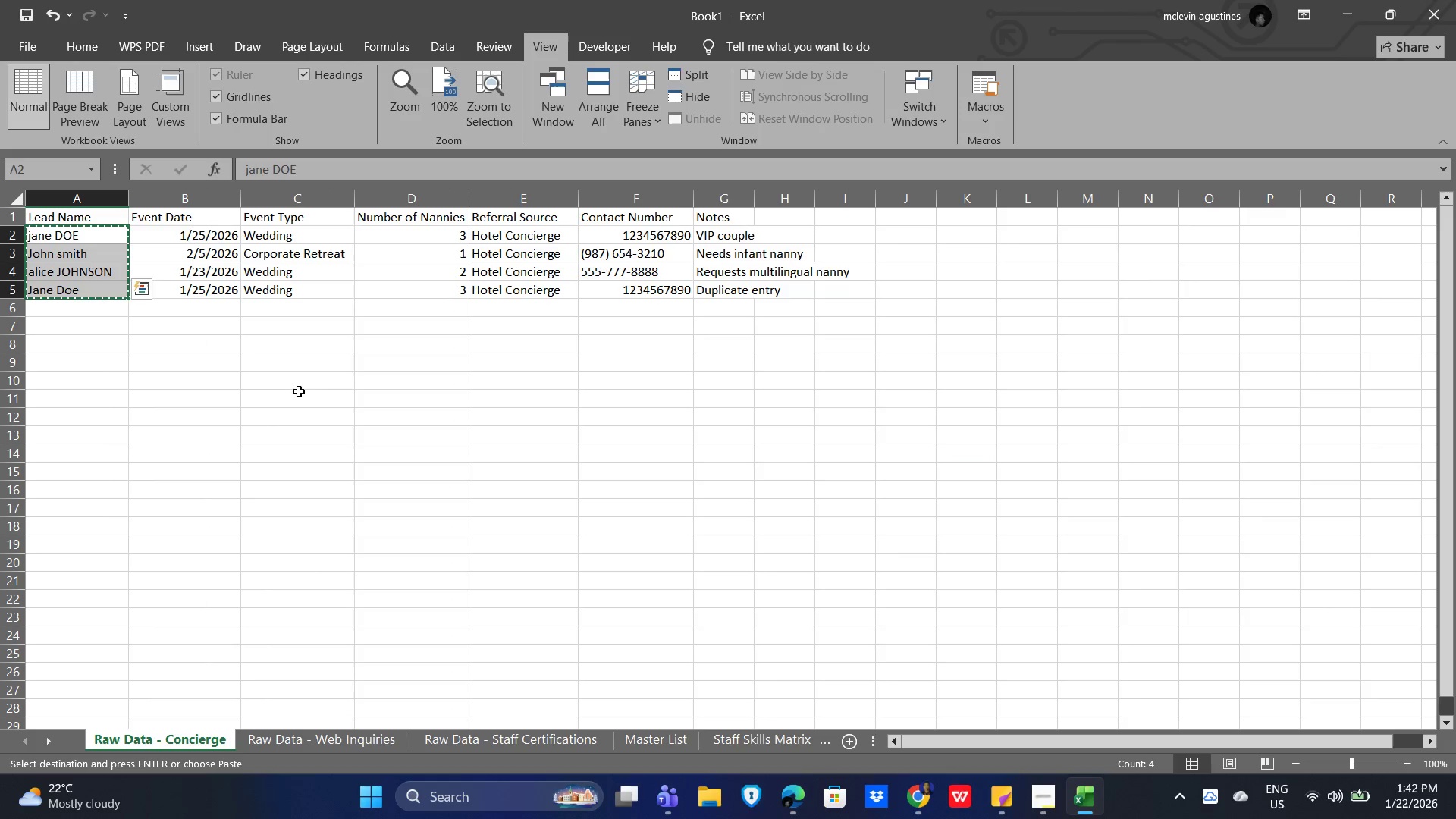 
left_click_drag(start_coordinate=[214, 236], to_coordinate=[212, 297])
 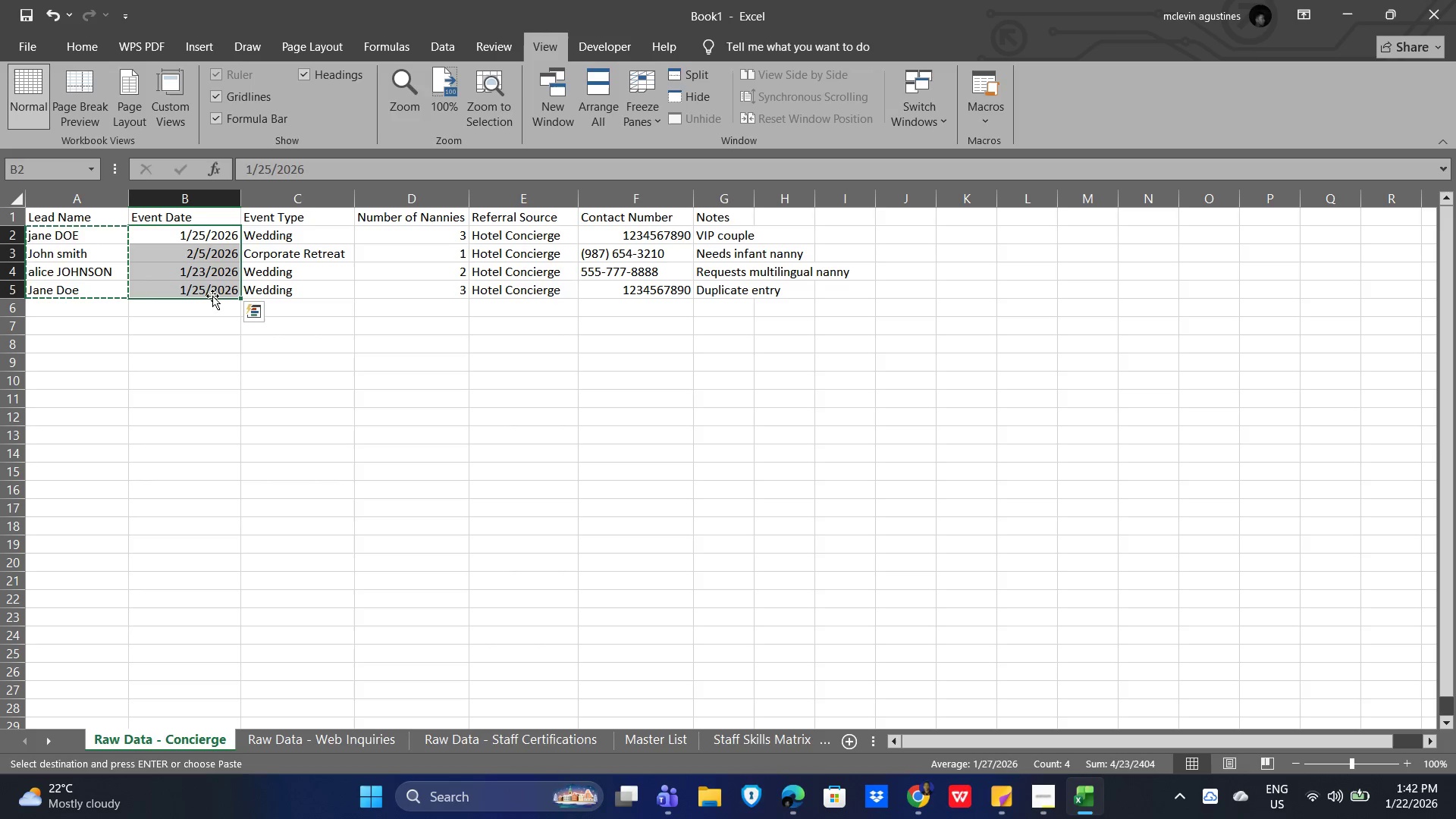 
key(Control+C)
 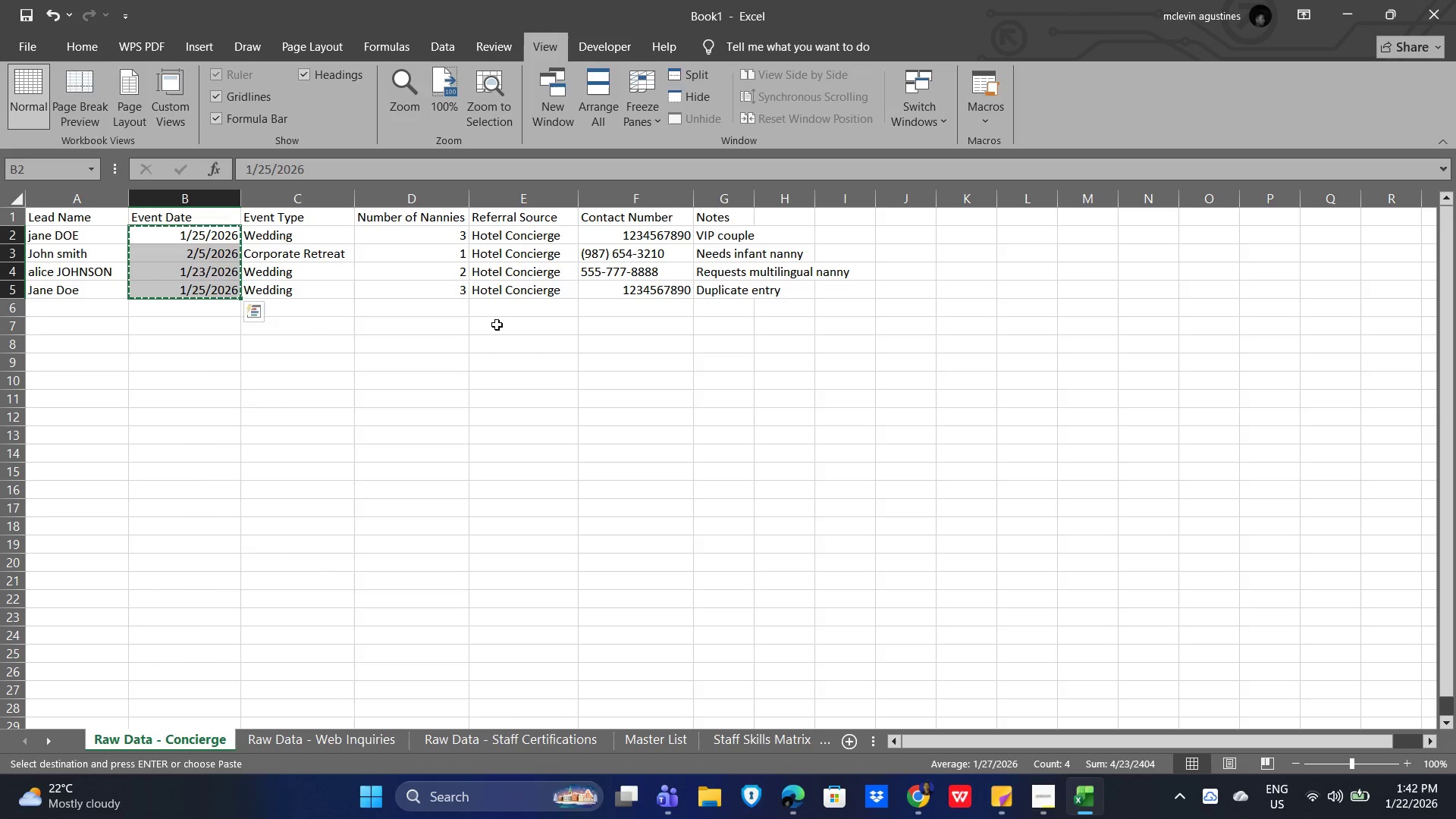 
key(Alt+Tab)
 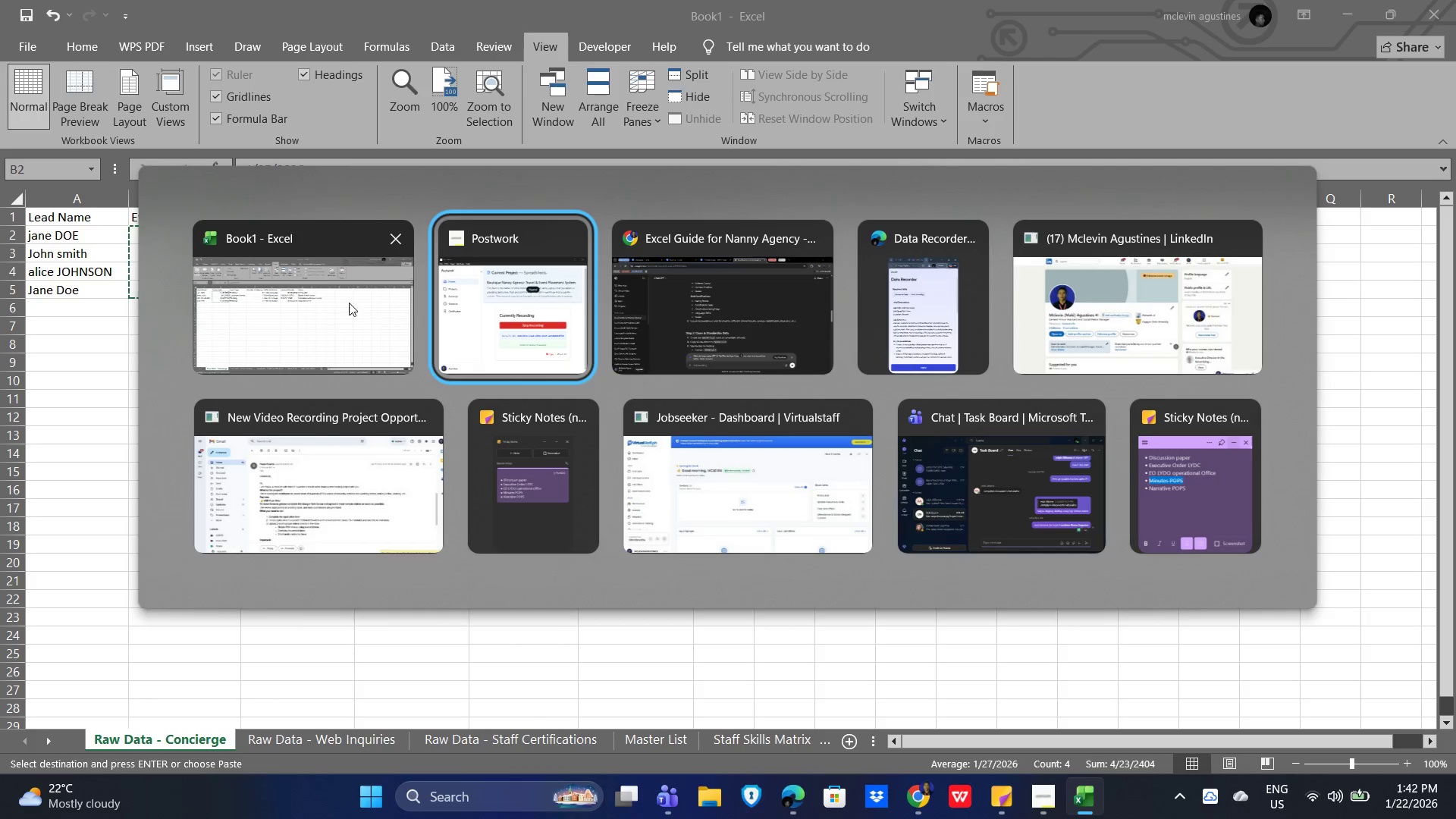 
left_click([303, 315])
 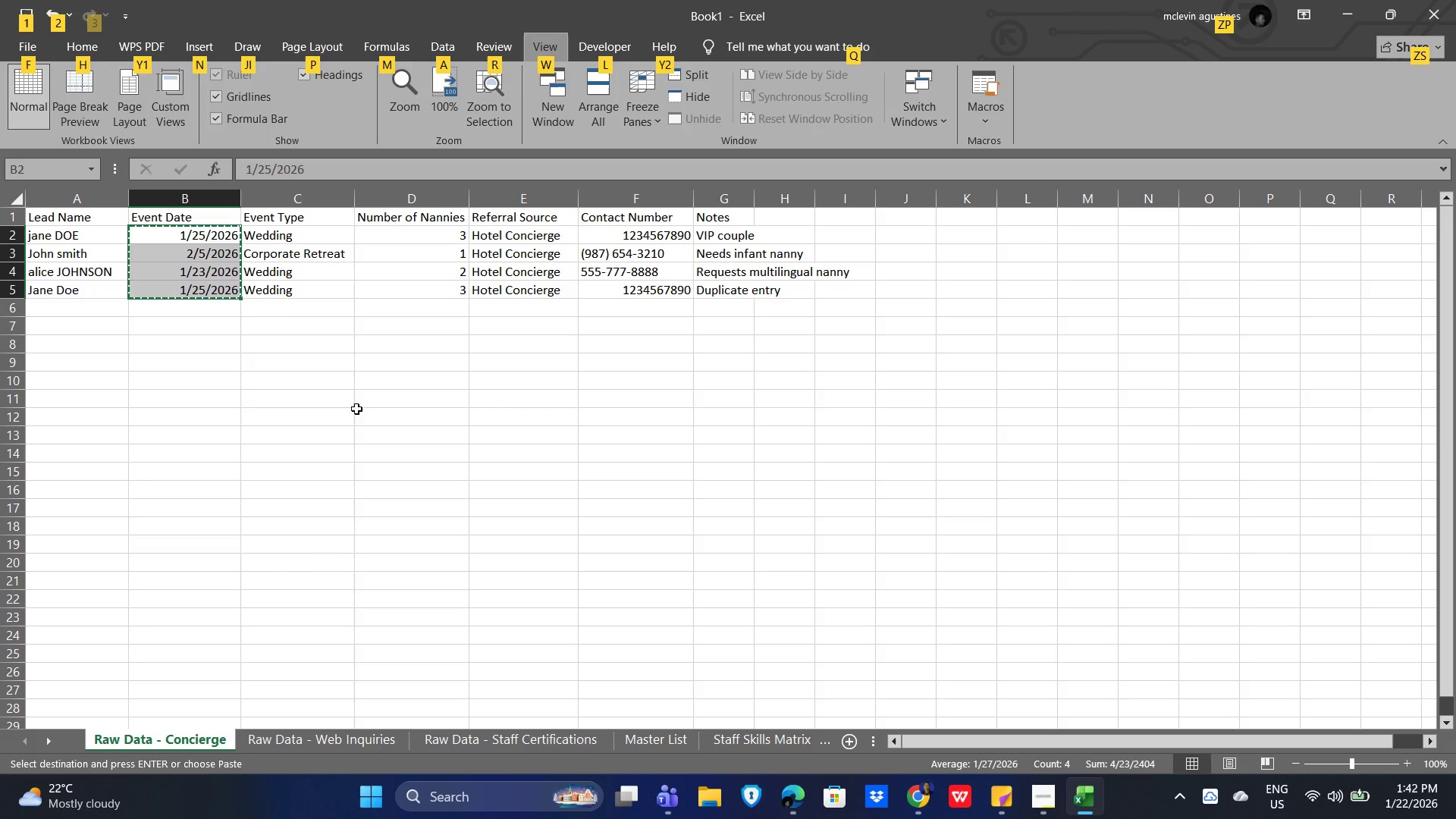 
left_click([331, 381])
 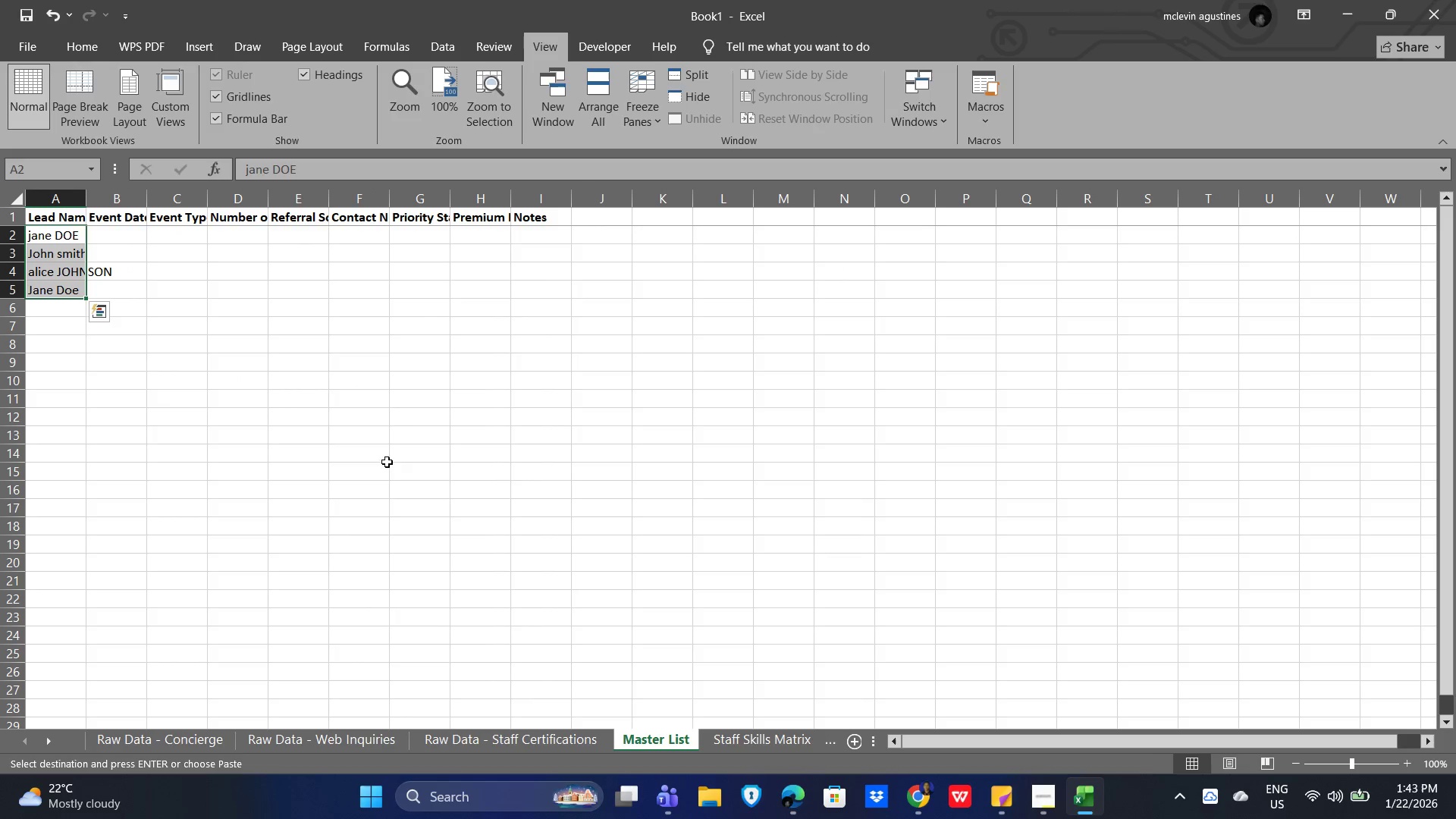 
left_click([126, 232])
 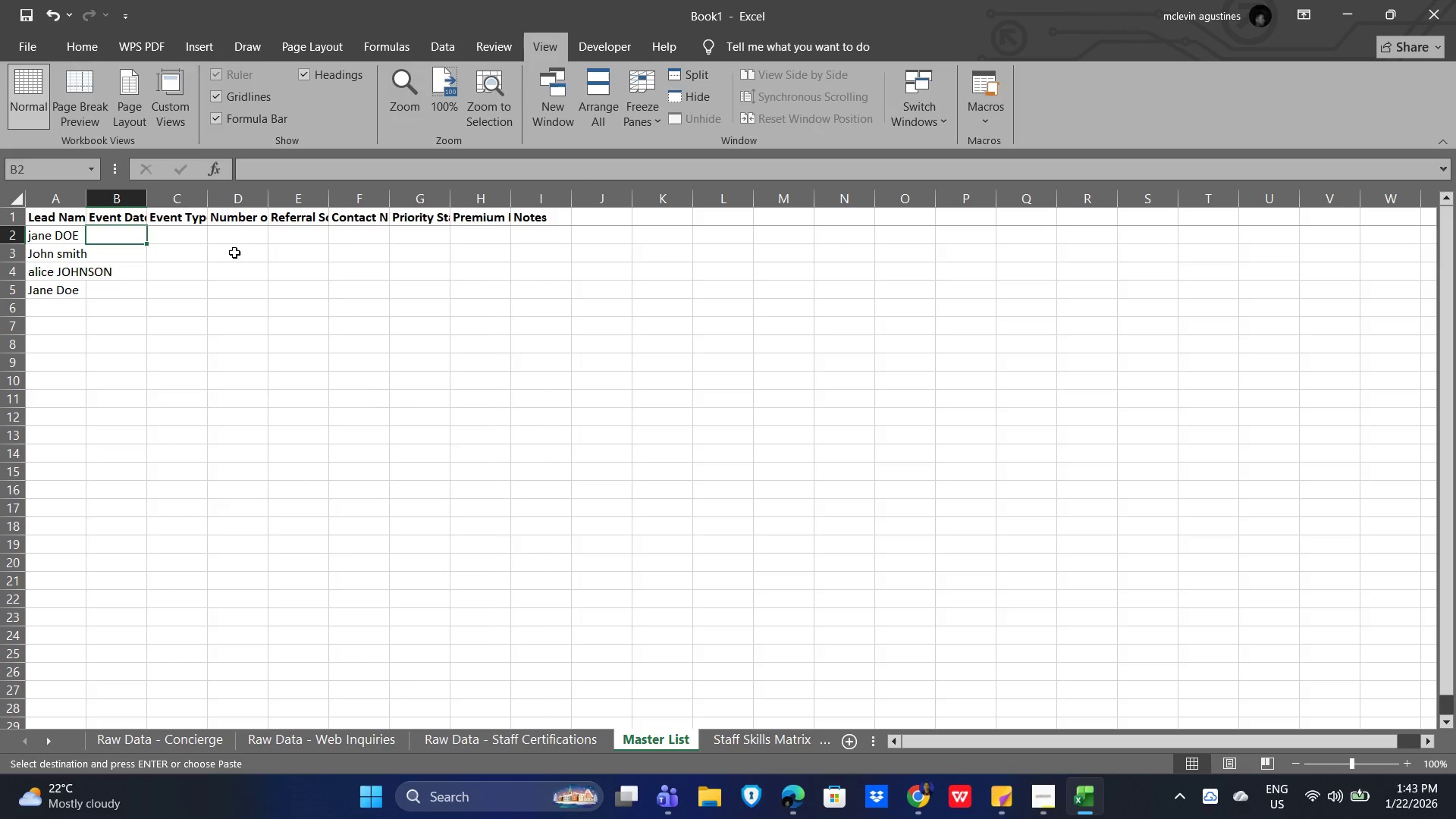 
key(Control+V)
 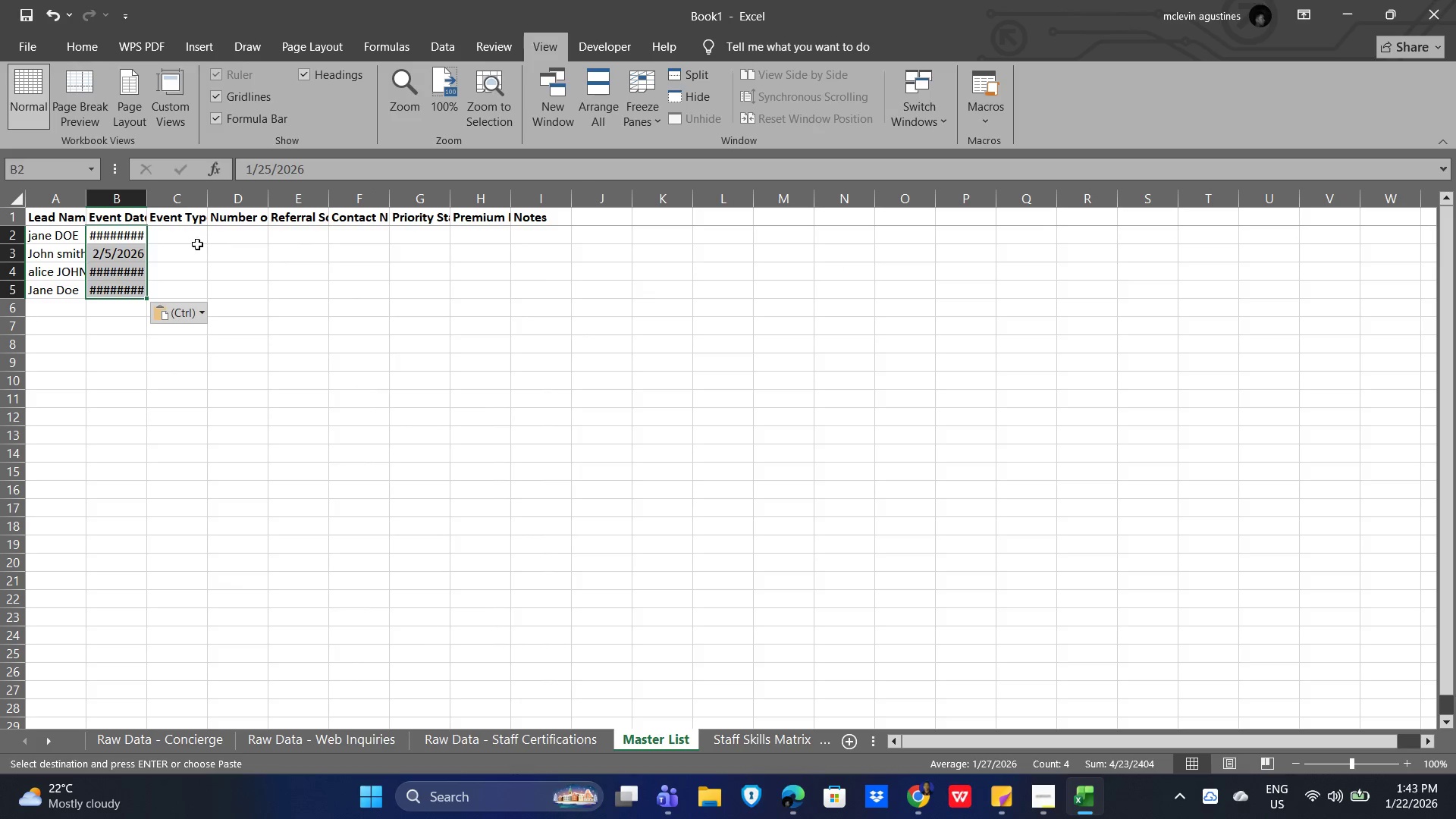 
left_click([194, 243])
 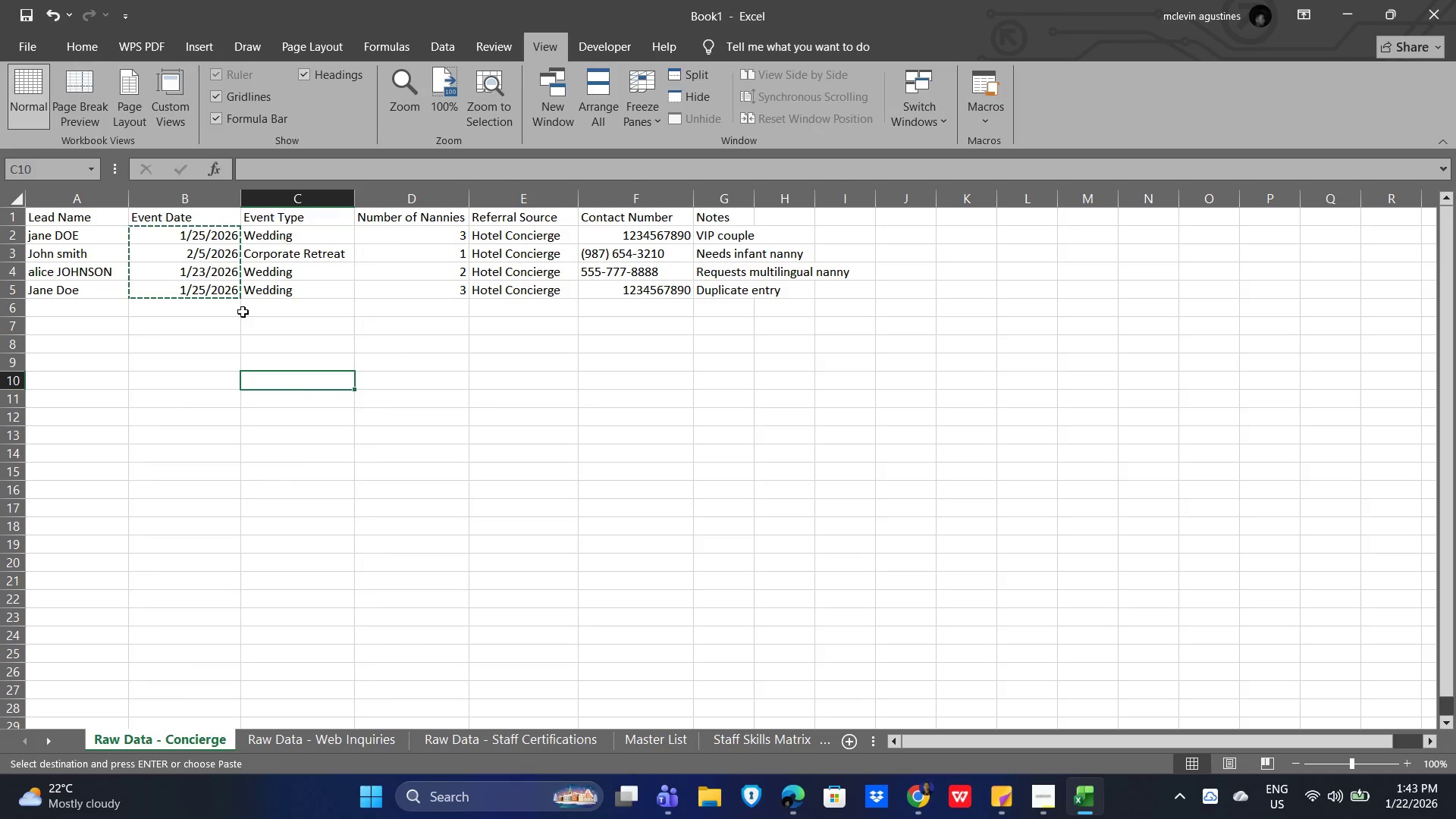 
left_click_drag(start_coordinate=[286, 238], to_coordinate=[278, 289])
 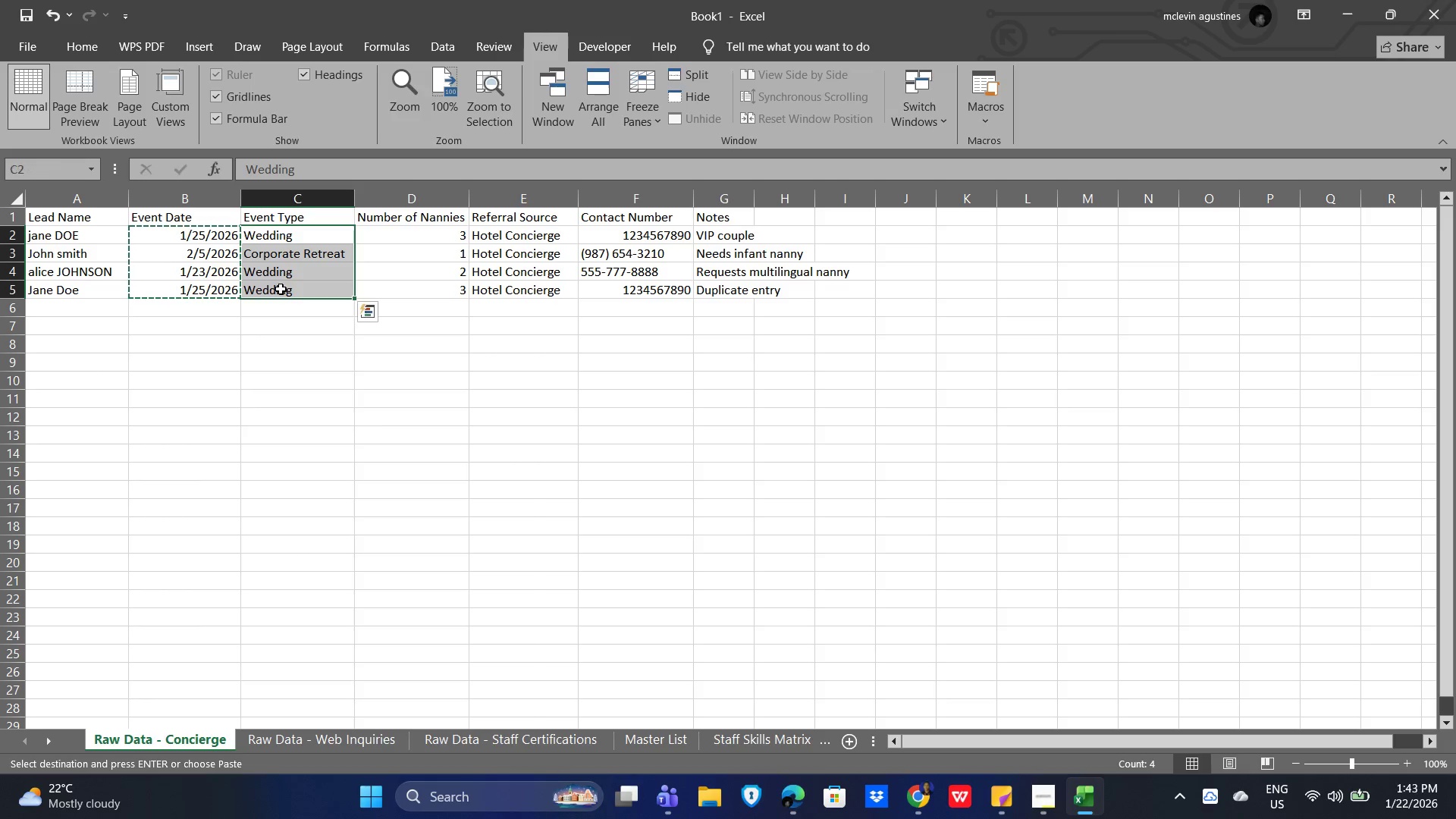 
key(Control+C)
 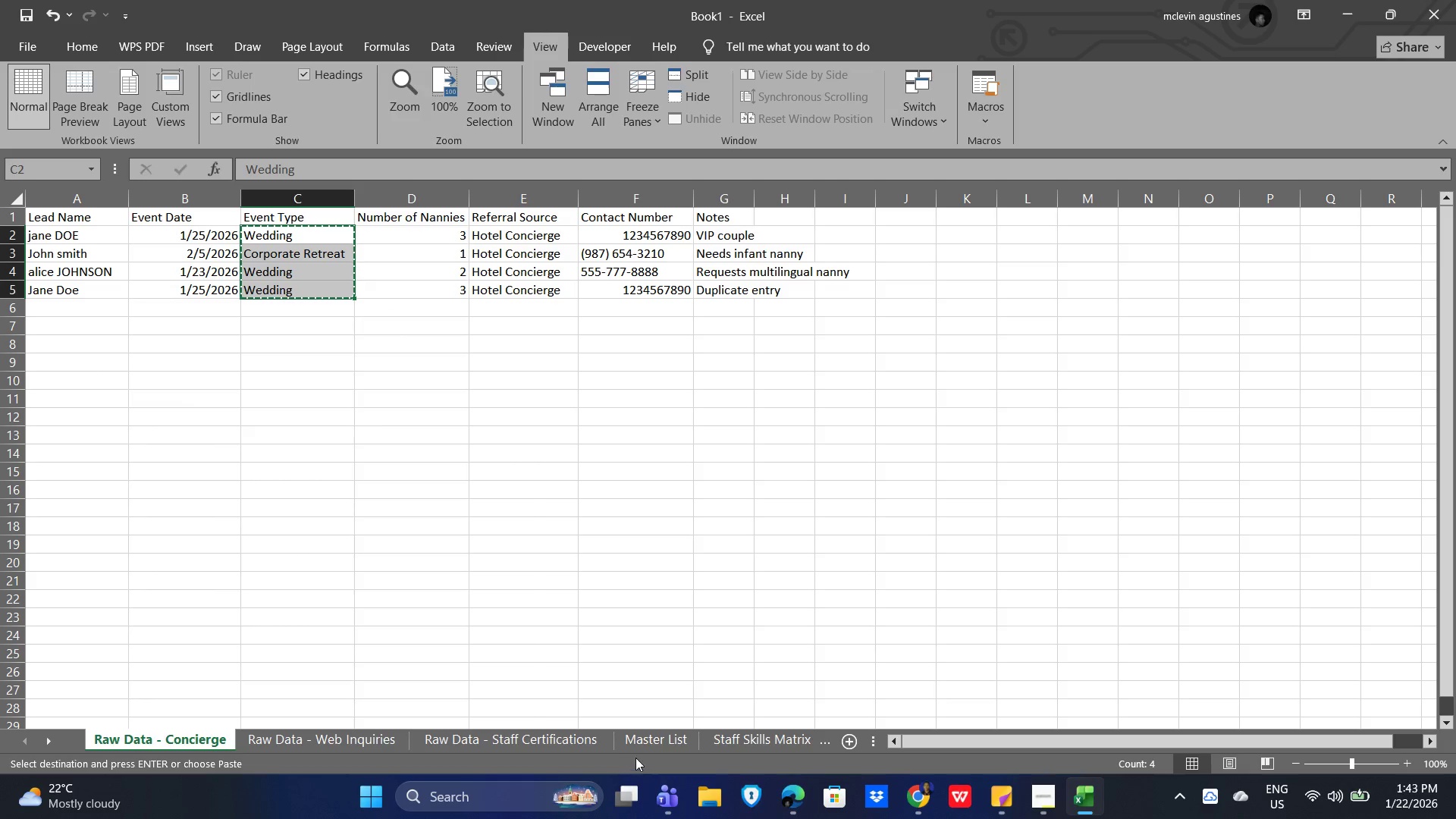 
left_click([649, 738])
 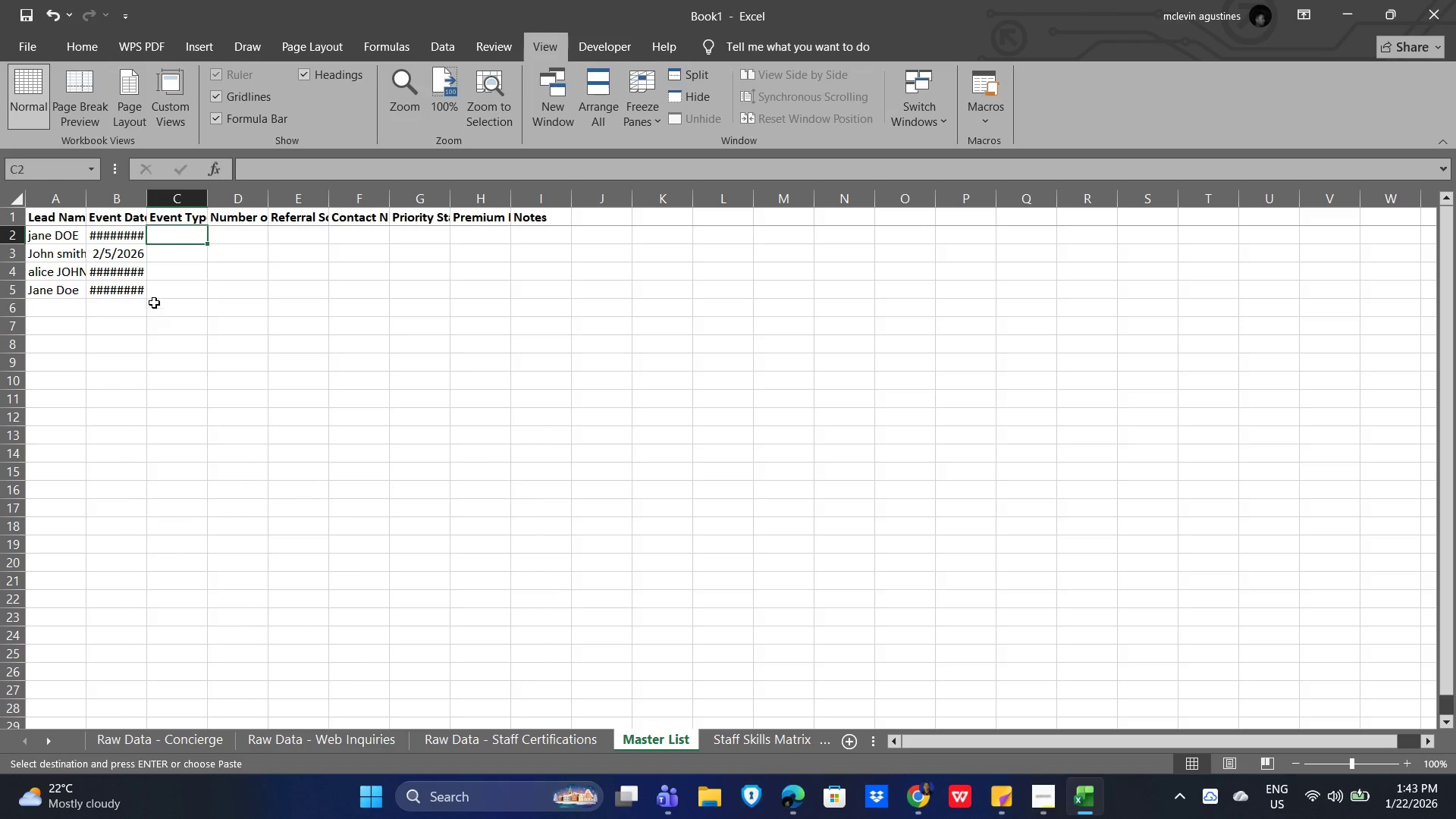 
key(Control+V)
 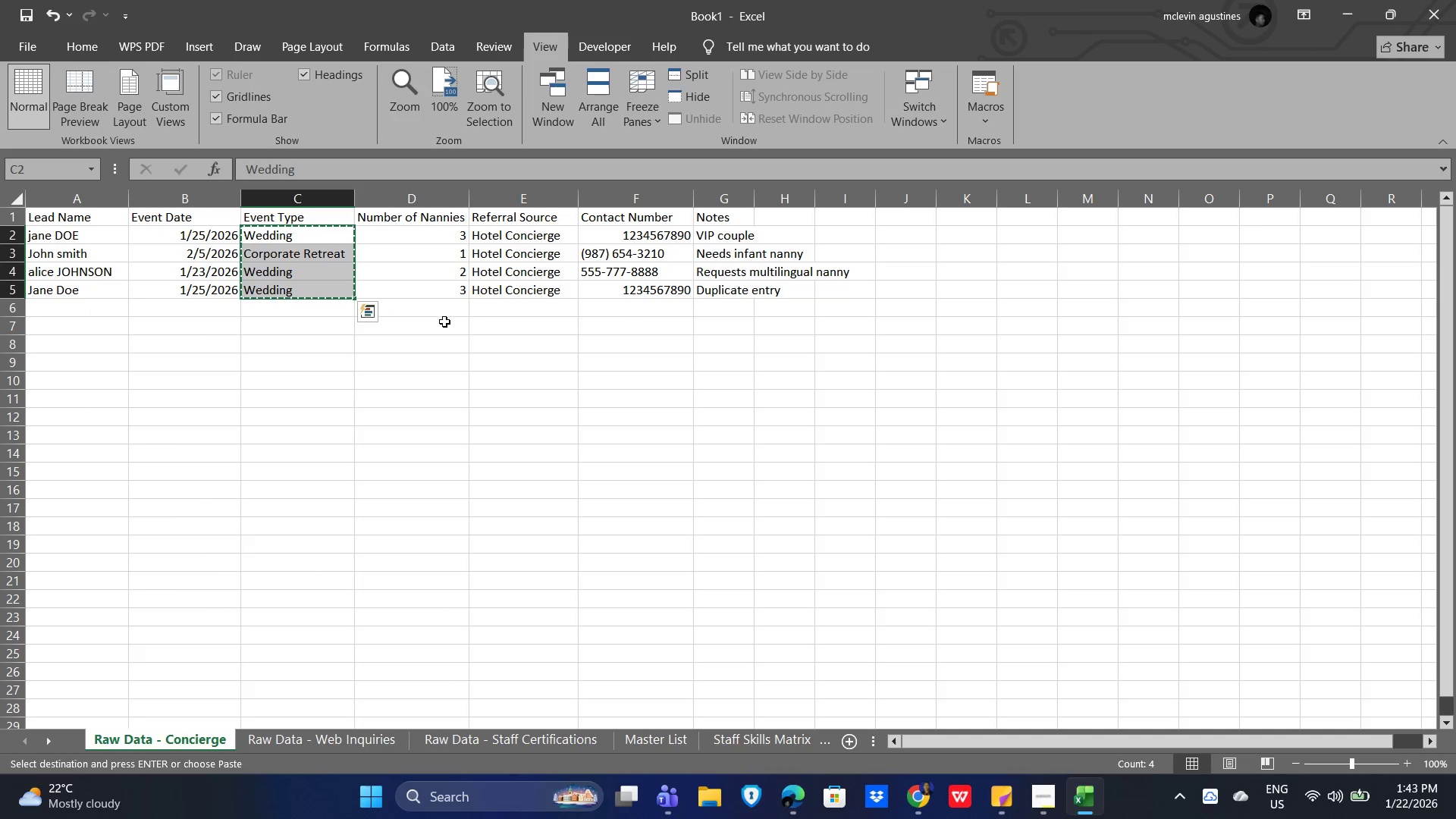 
left_click_drag(start_coordinate=[414, 228], to_coordinate=[420, 297])
 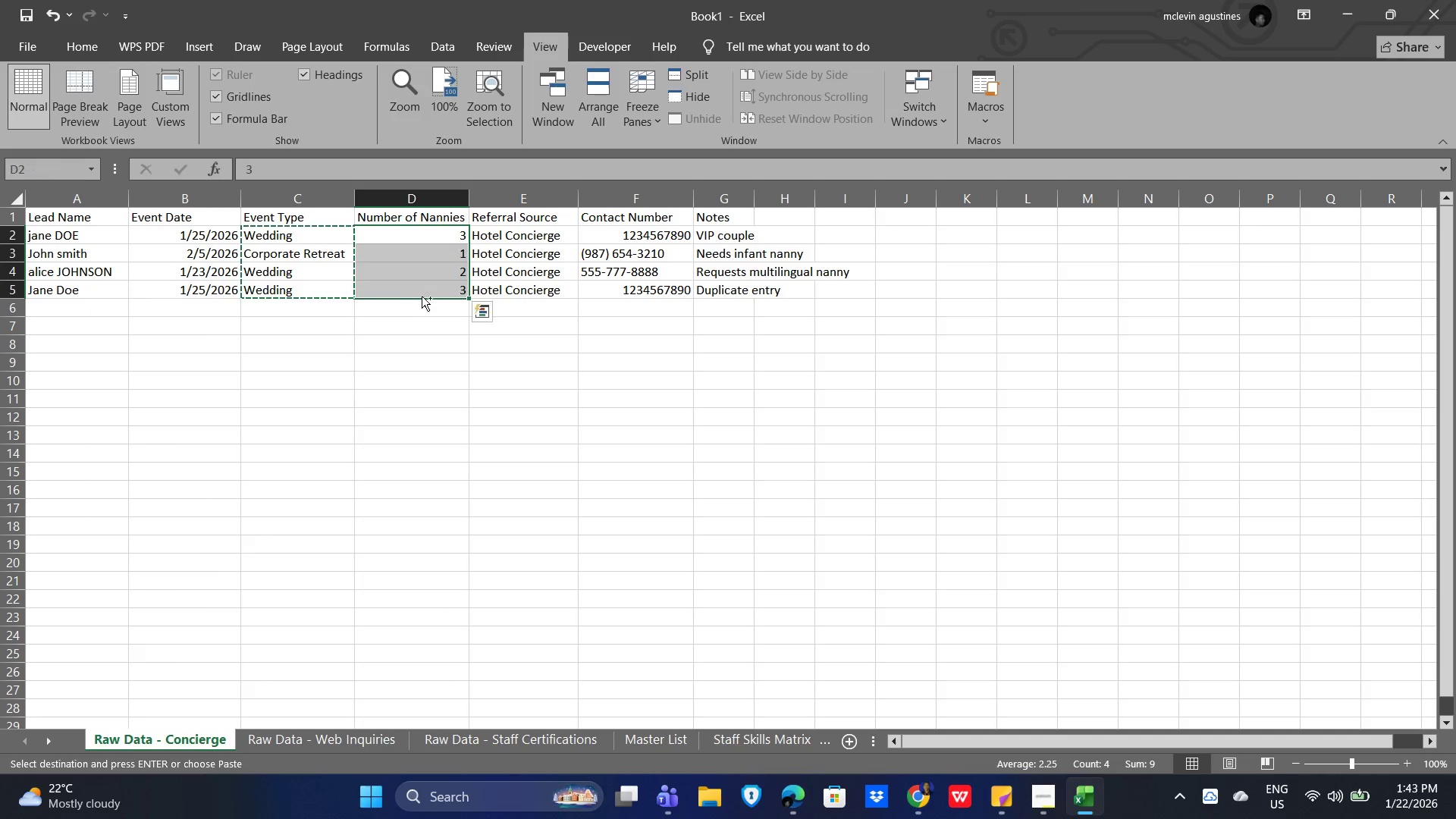 
key(Control+C)
 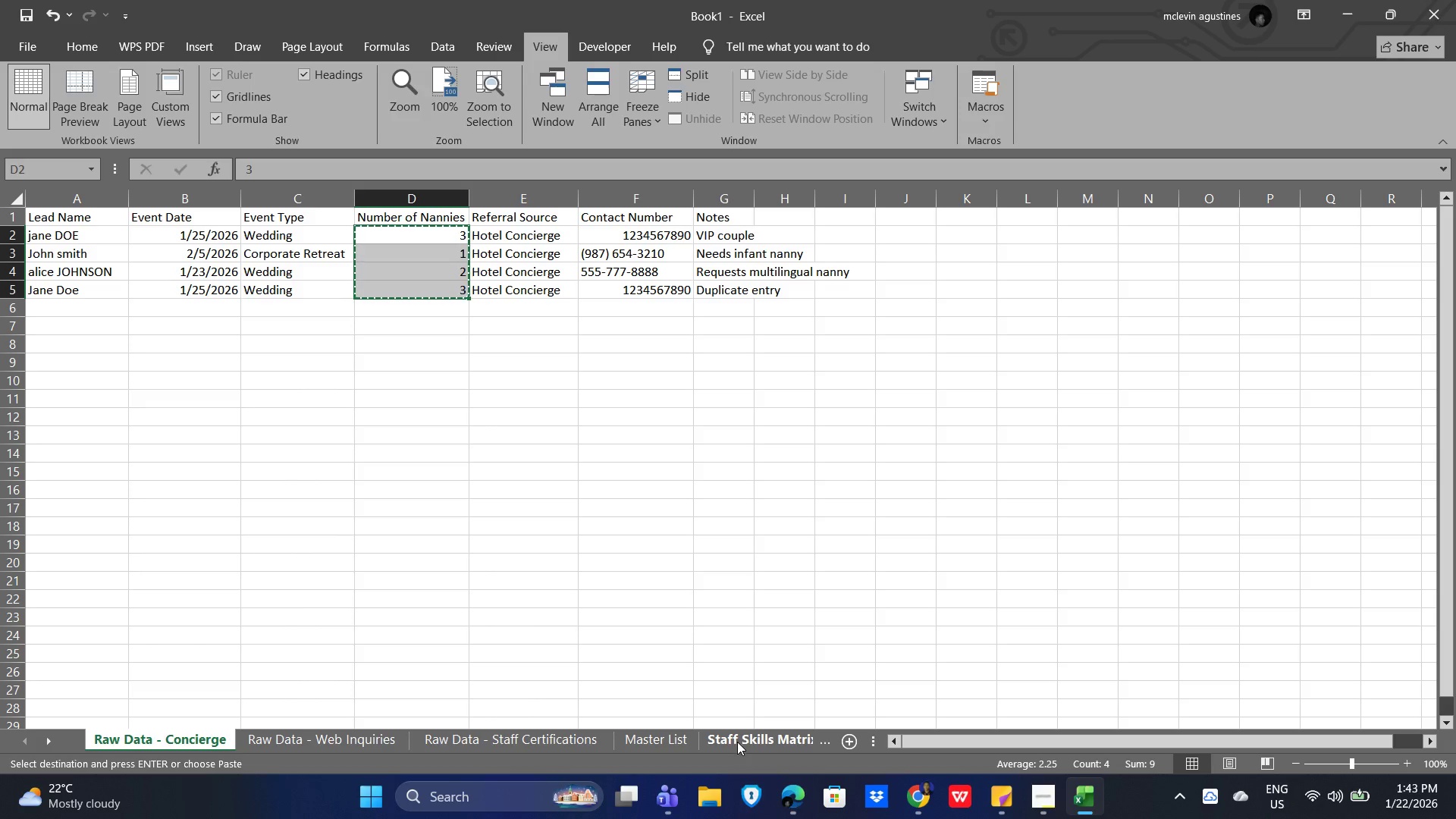 
left_click([648, 733])
 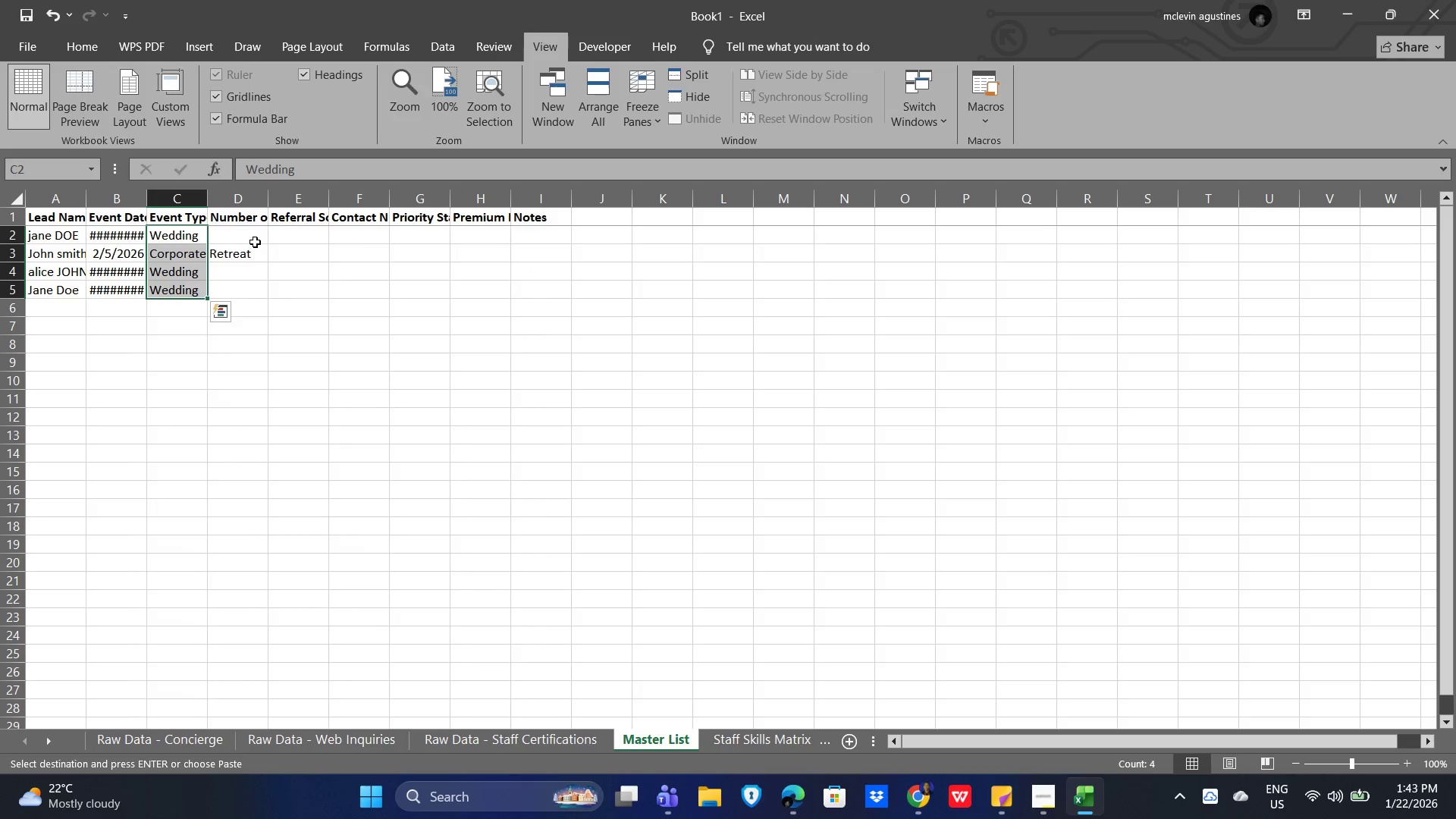 
left_click([249, 237])
 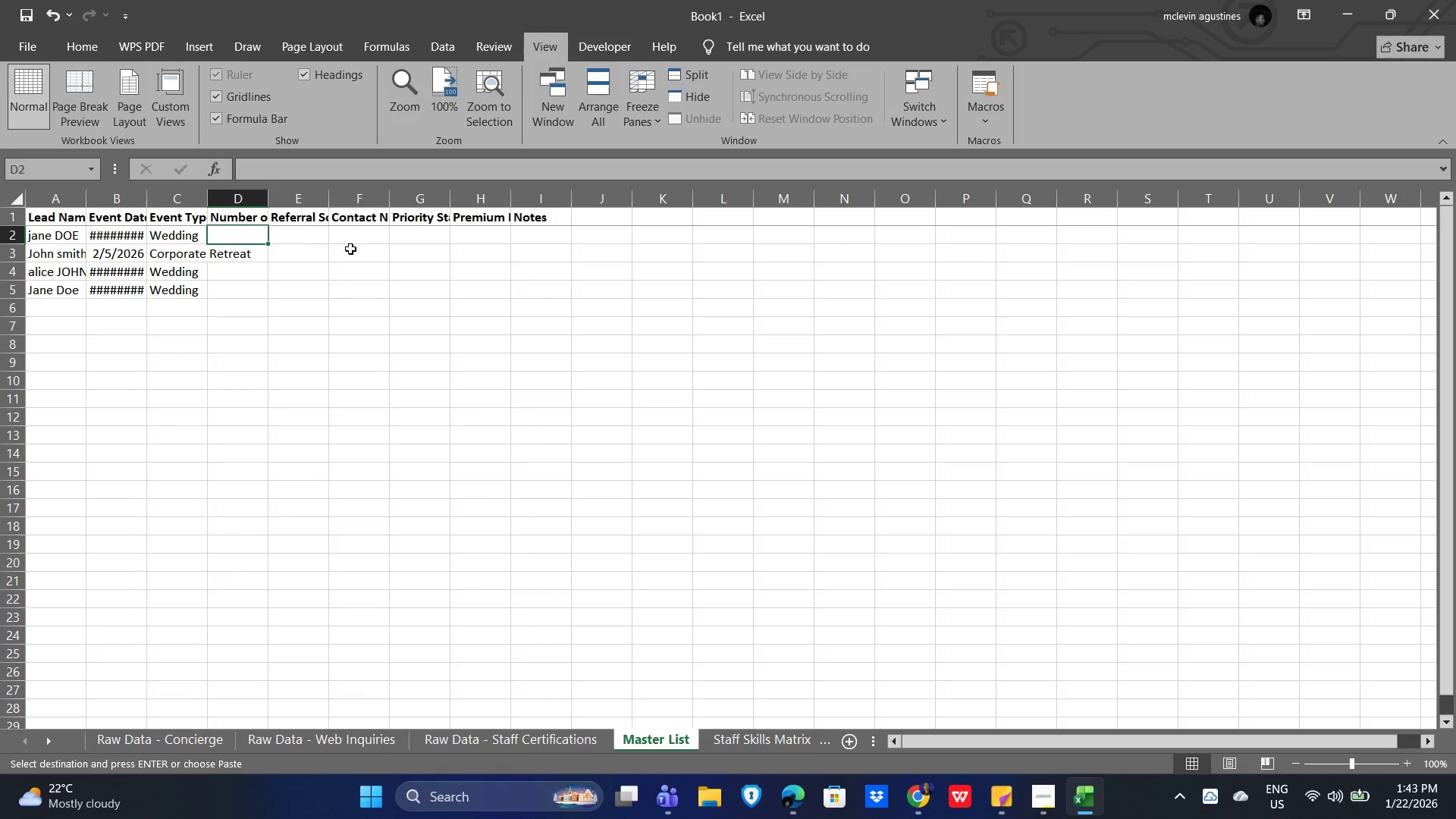 
key(Control+V)
 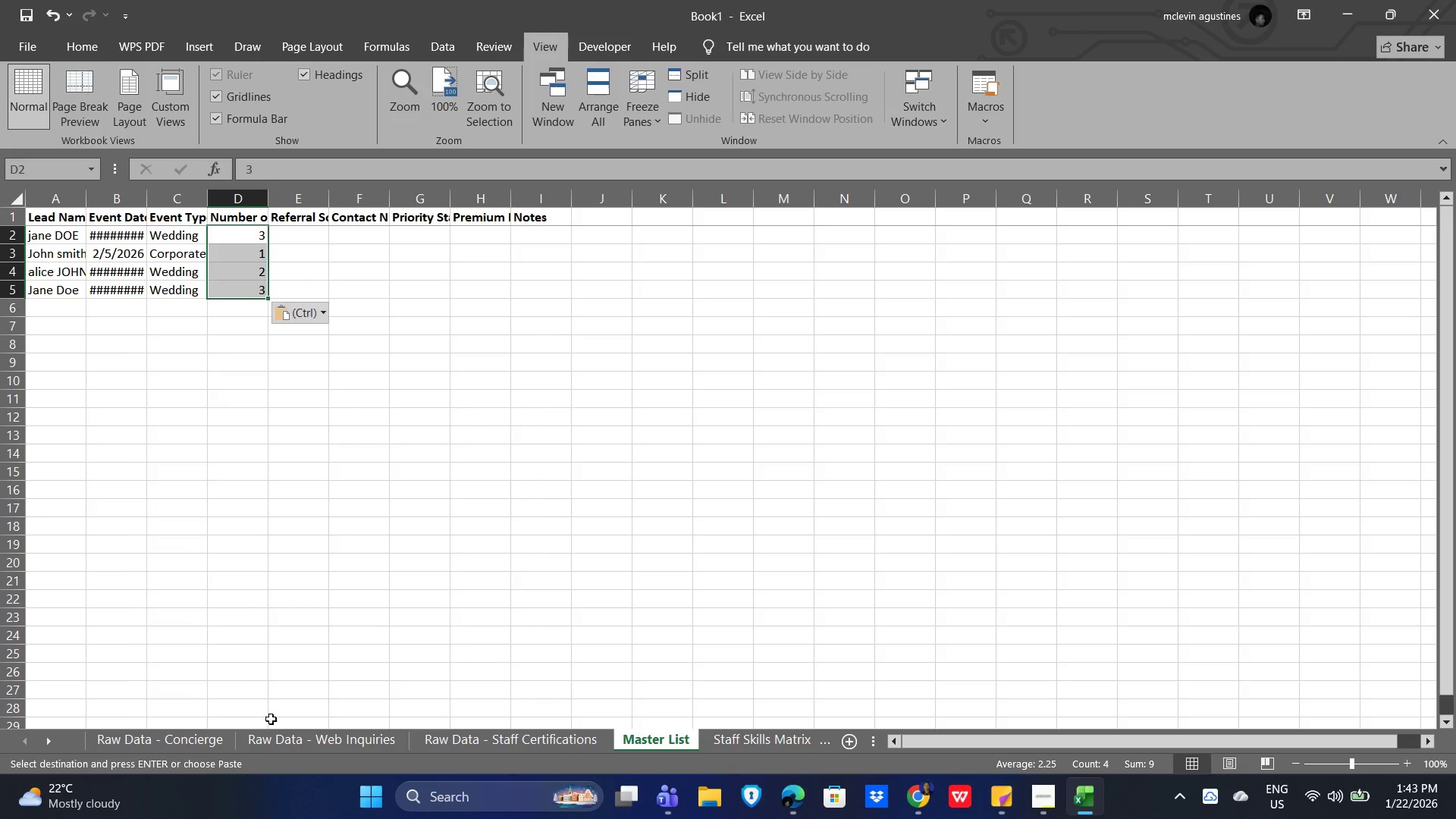 
left_click_drag(start_coordinate=[165, 739], to_coordinate=[164, 733])
 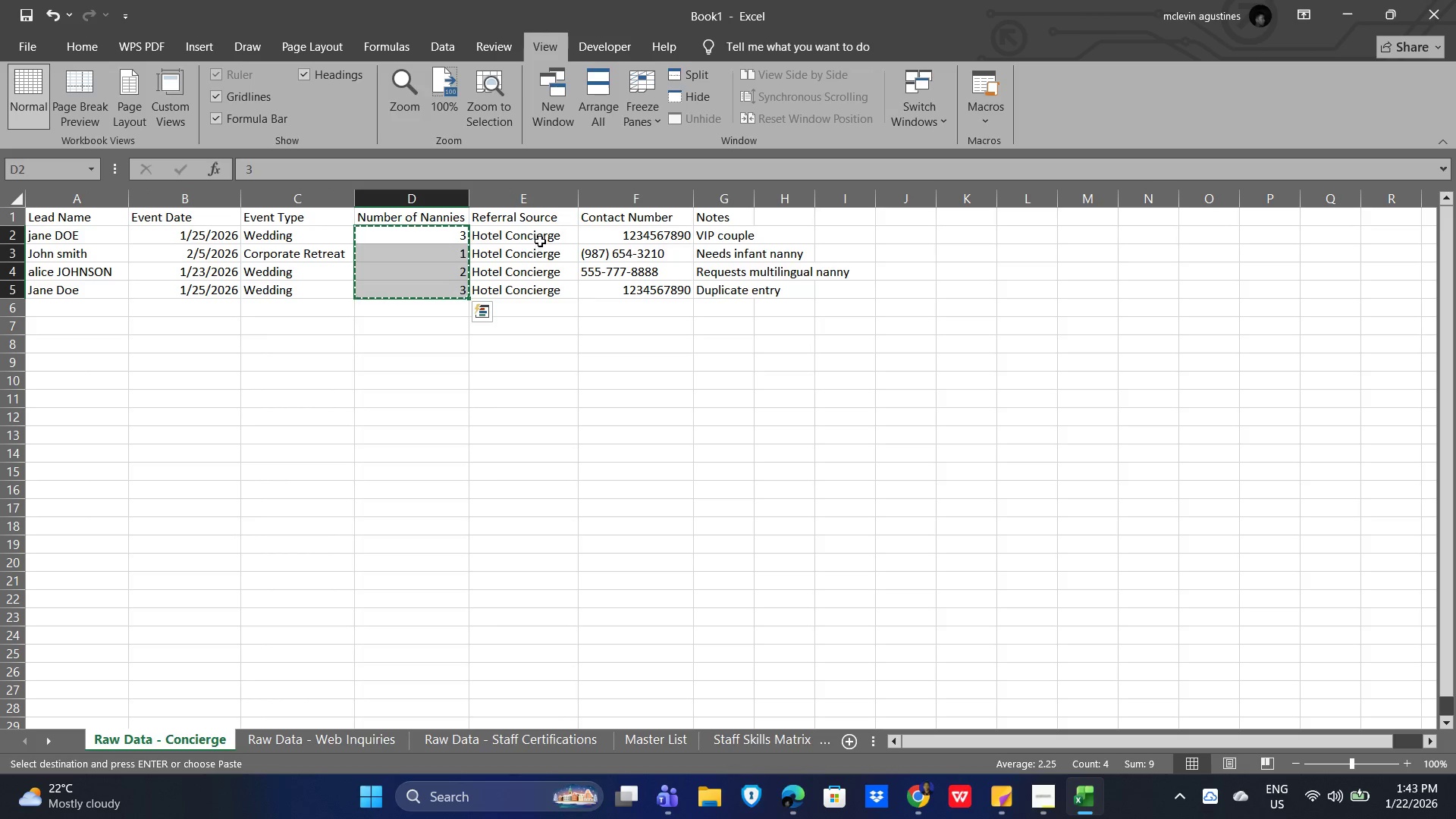 
left_click_drag(start_coordinate=[542, 240], to_coordinate=[539, 291])
 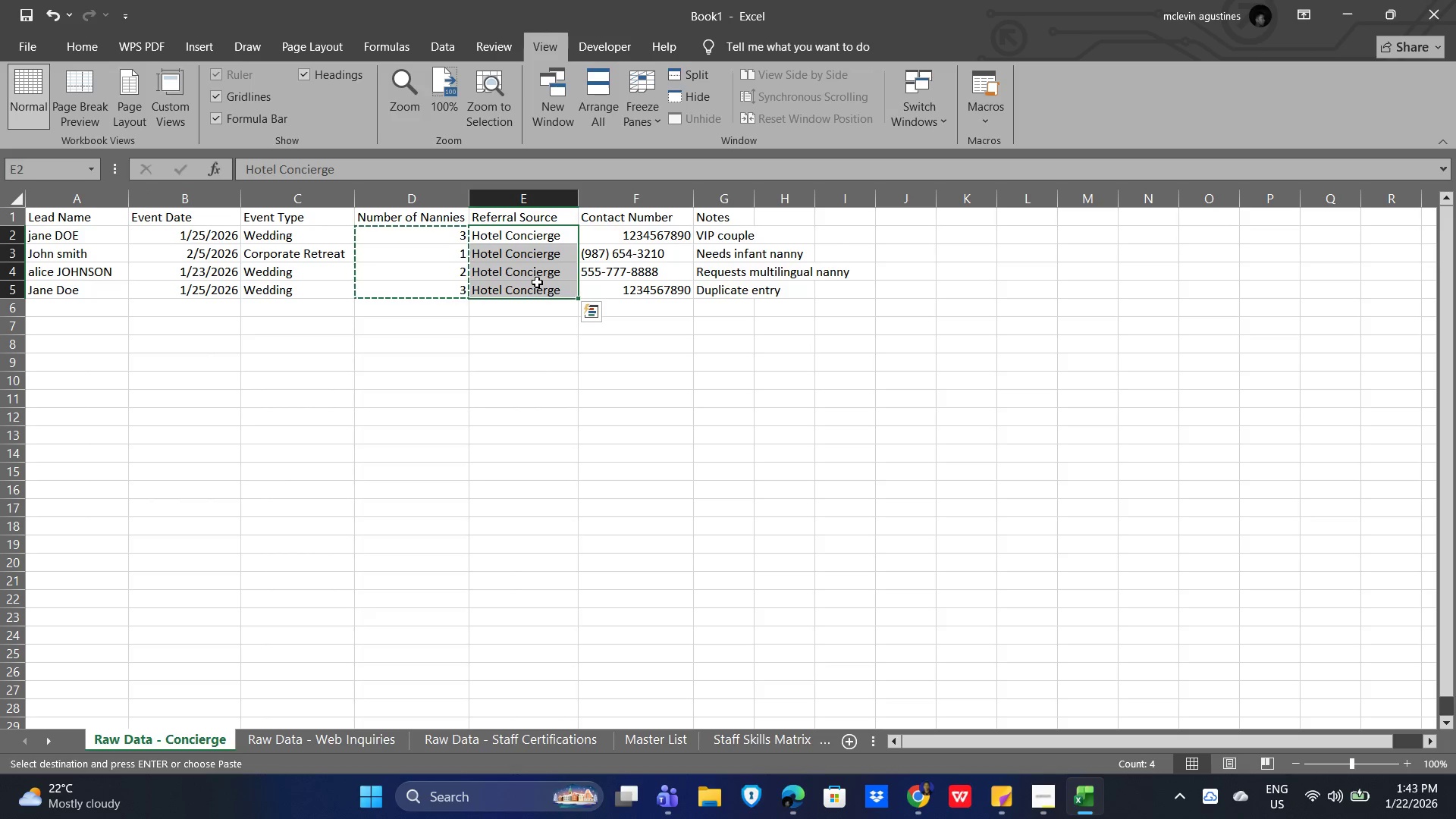 
key(Control+C)
 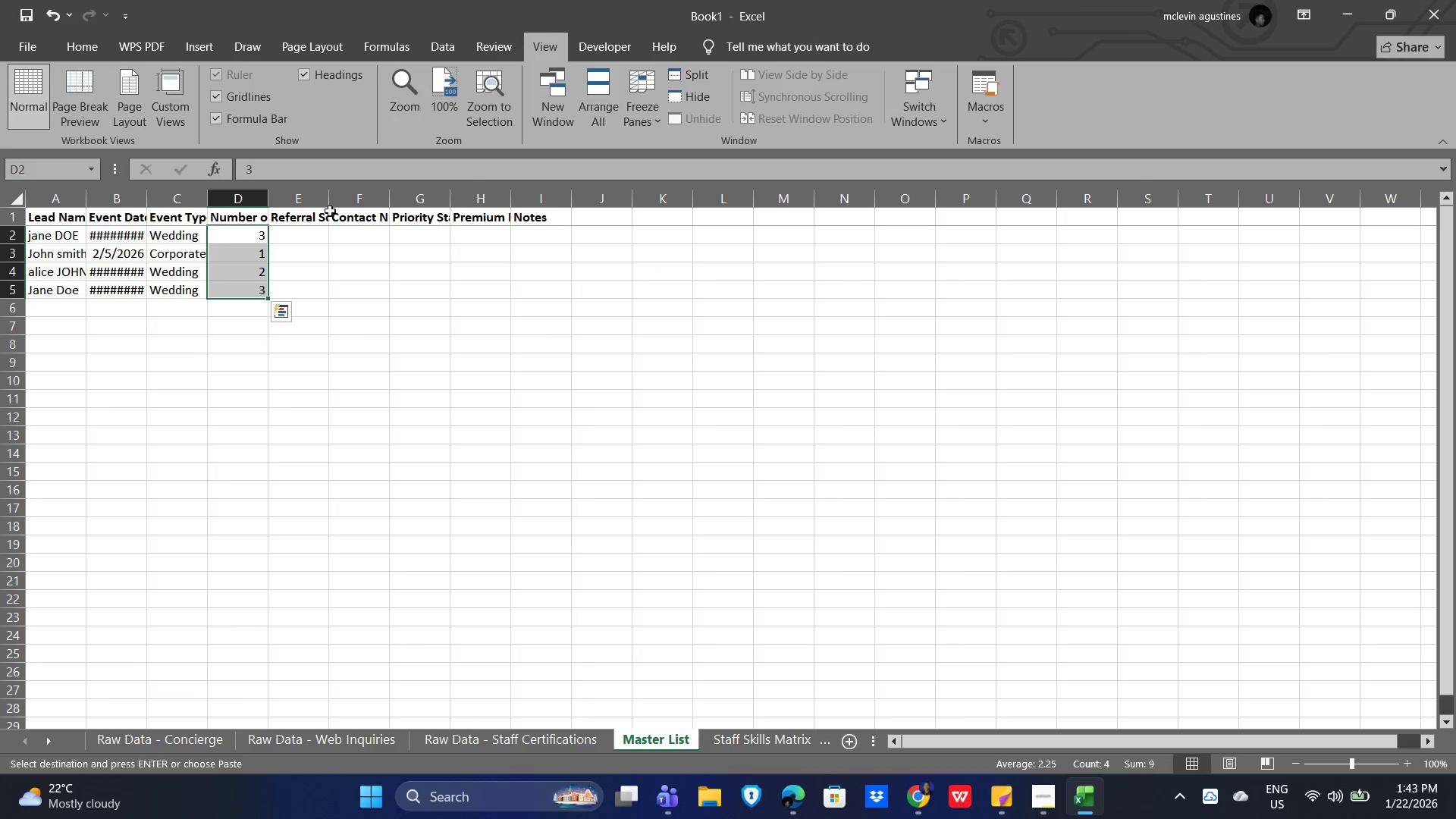 
left_click([302, 228])
 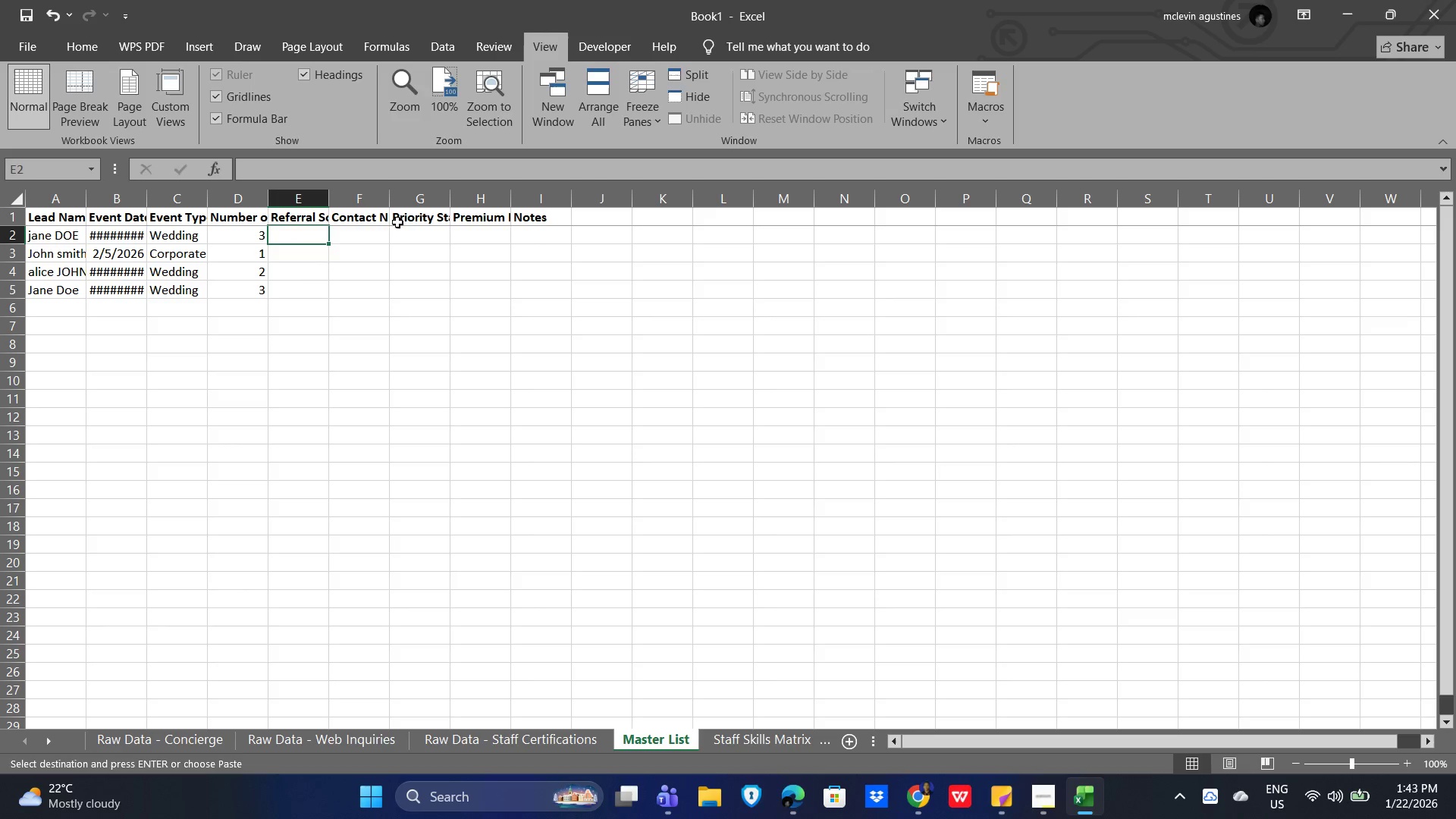 
key(Control+V)
 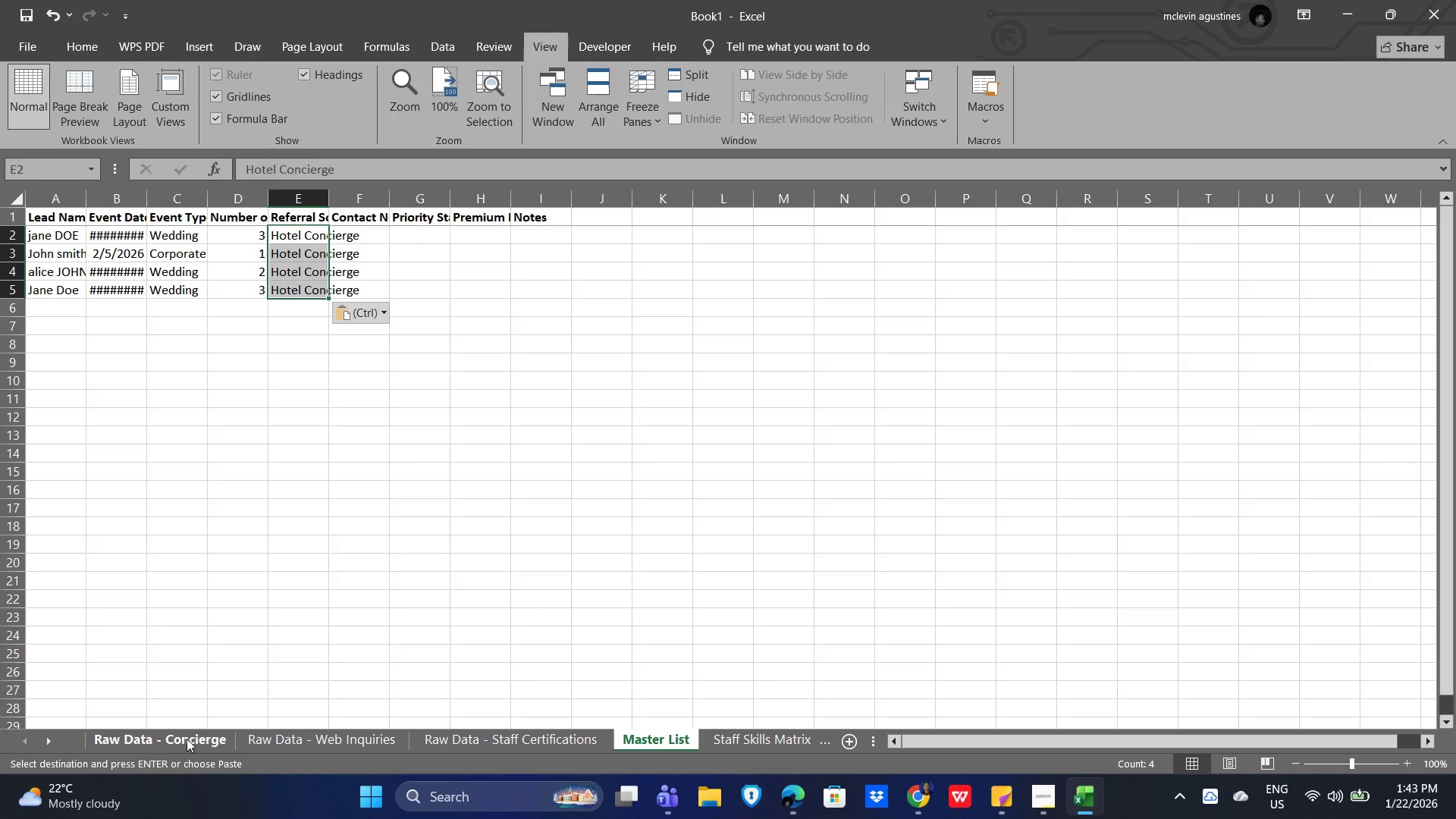 
left_click([187, 739])
 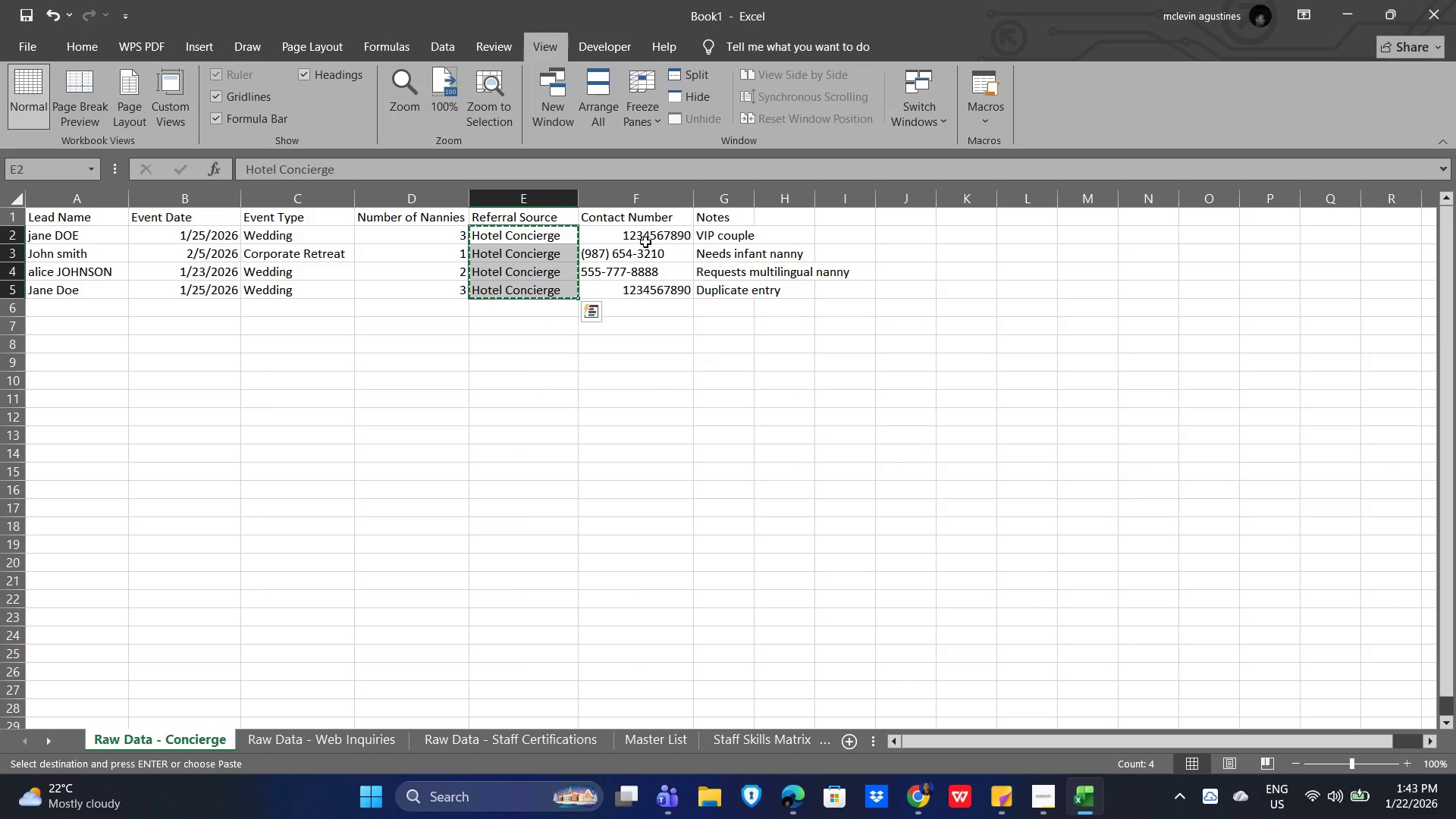 
left_click_drag(start_coordinate=[648, 236], to_coordinate=[650, 283])
 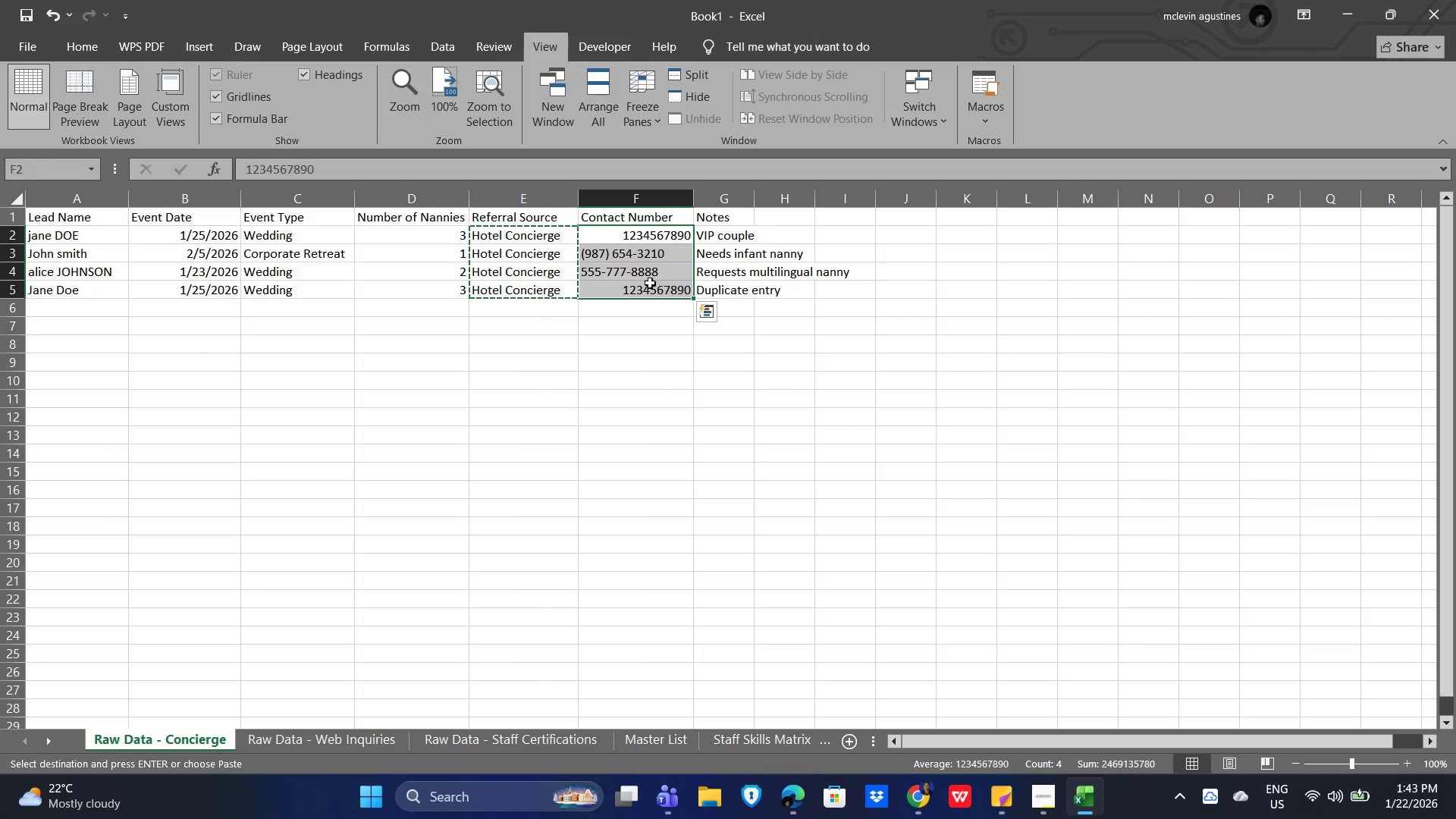 
key(Control+C)
 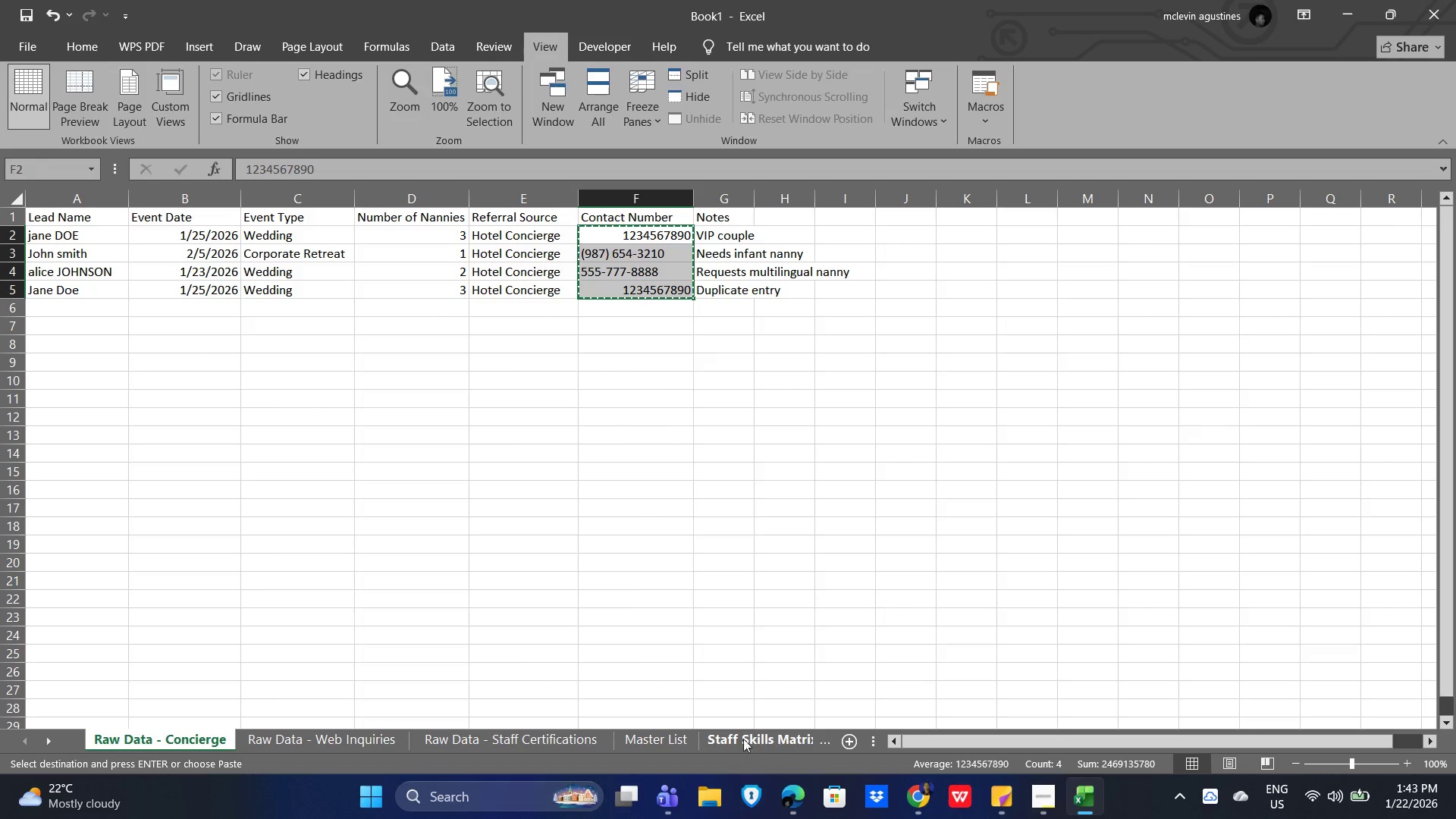 
left_click([652, 736])
 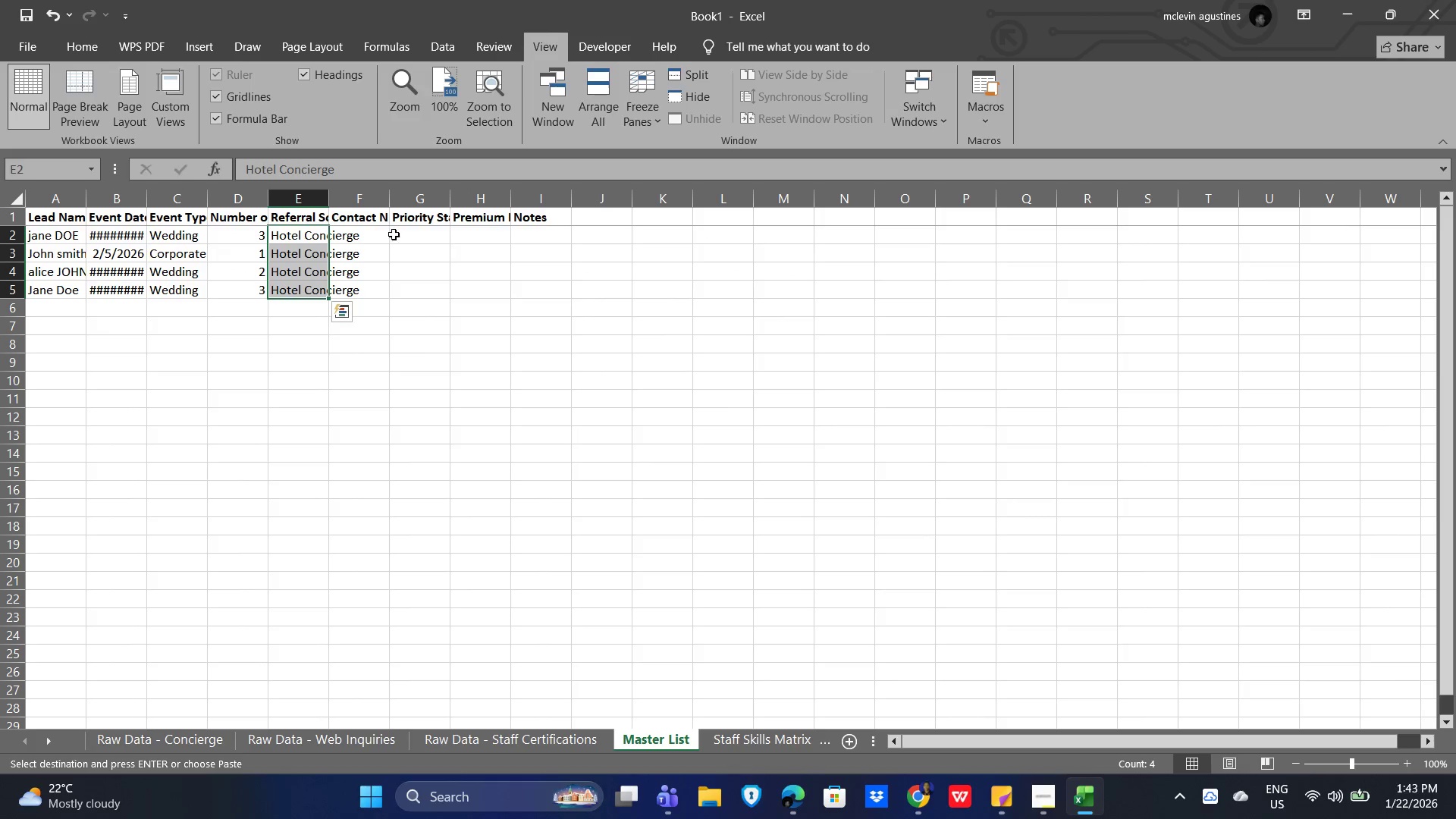 
left_click([418, 233])
 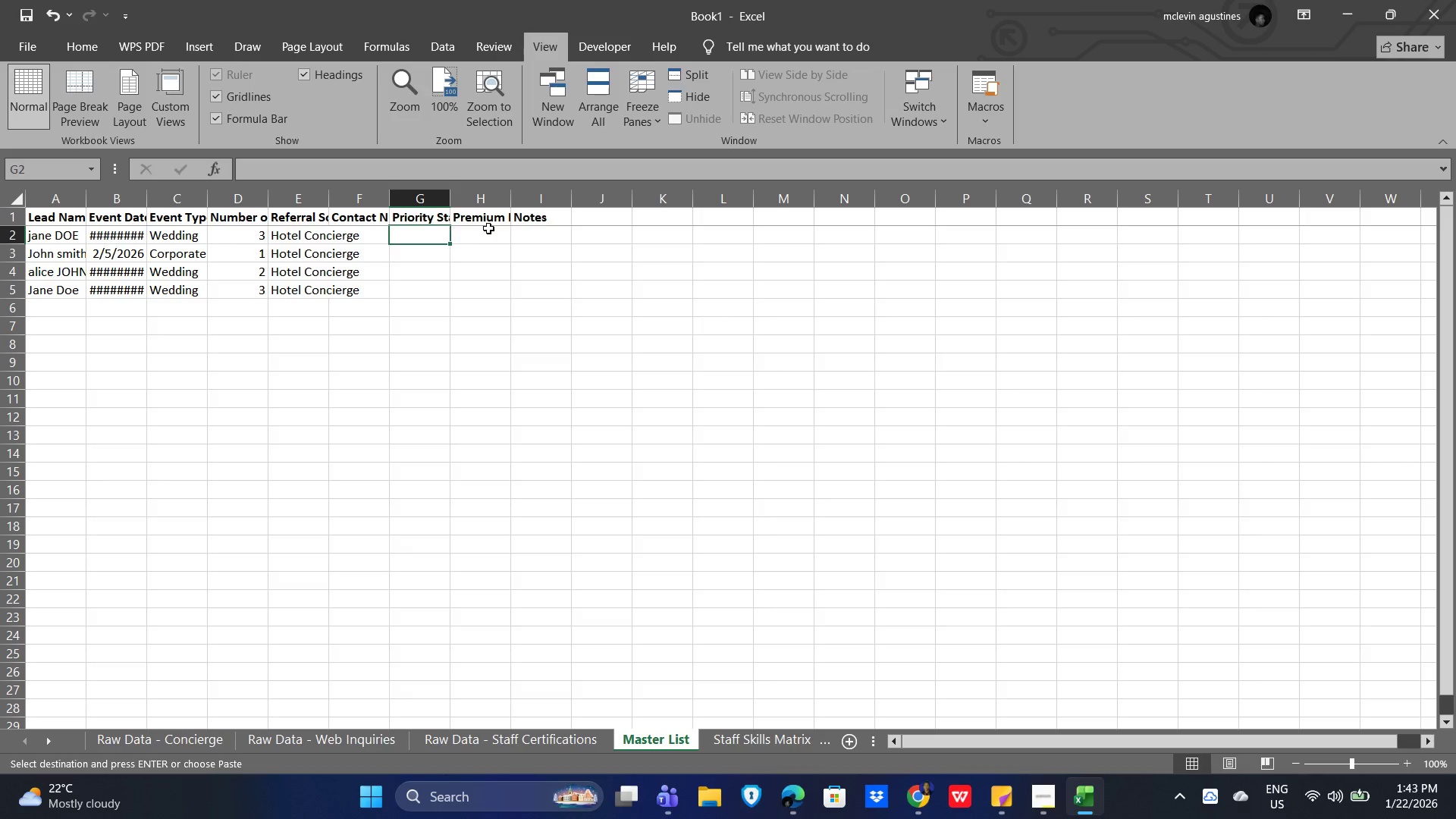 
left_click([490, 228])
 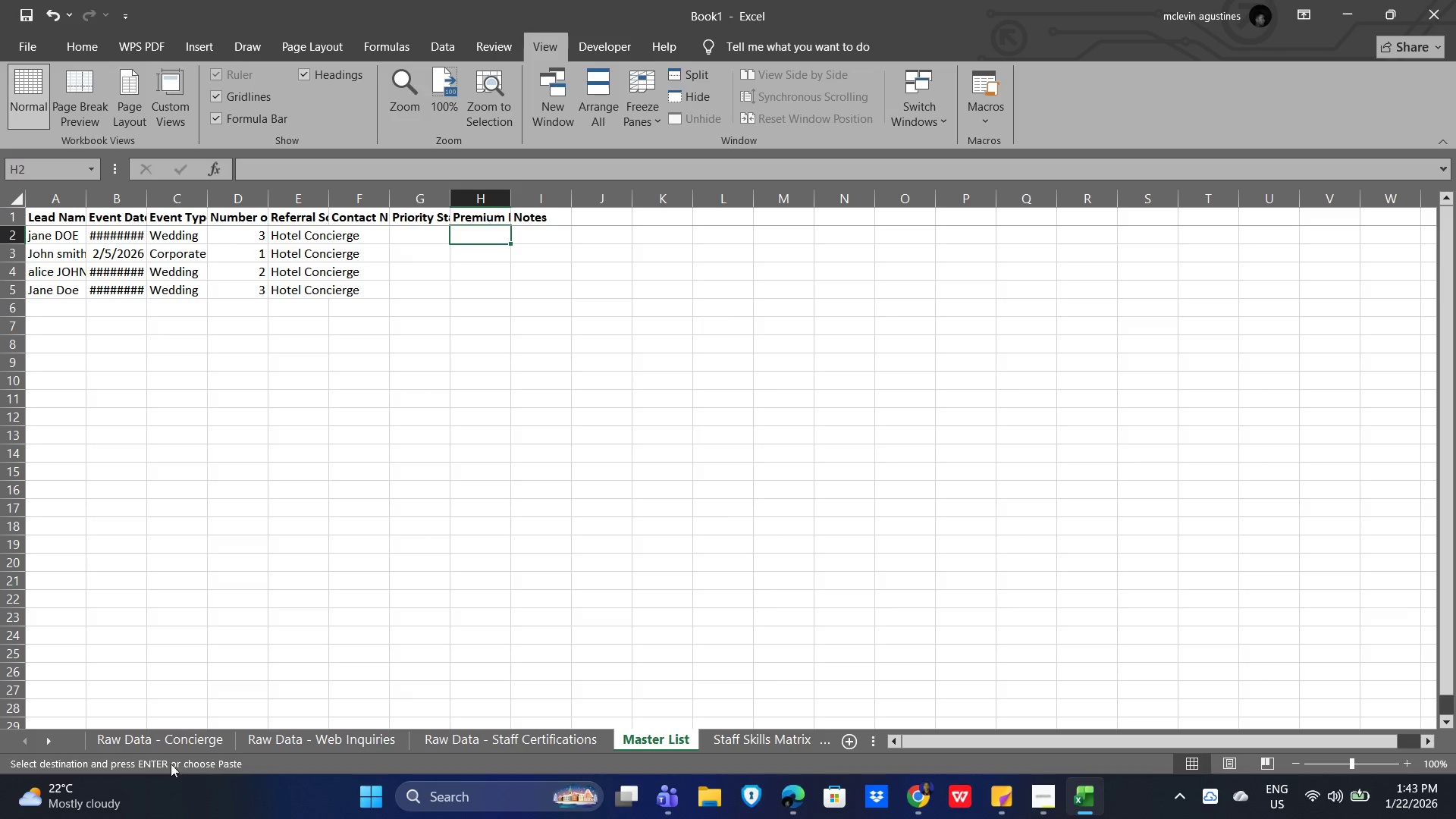 
left_click([134, 743])
 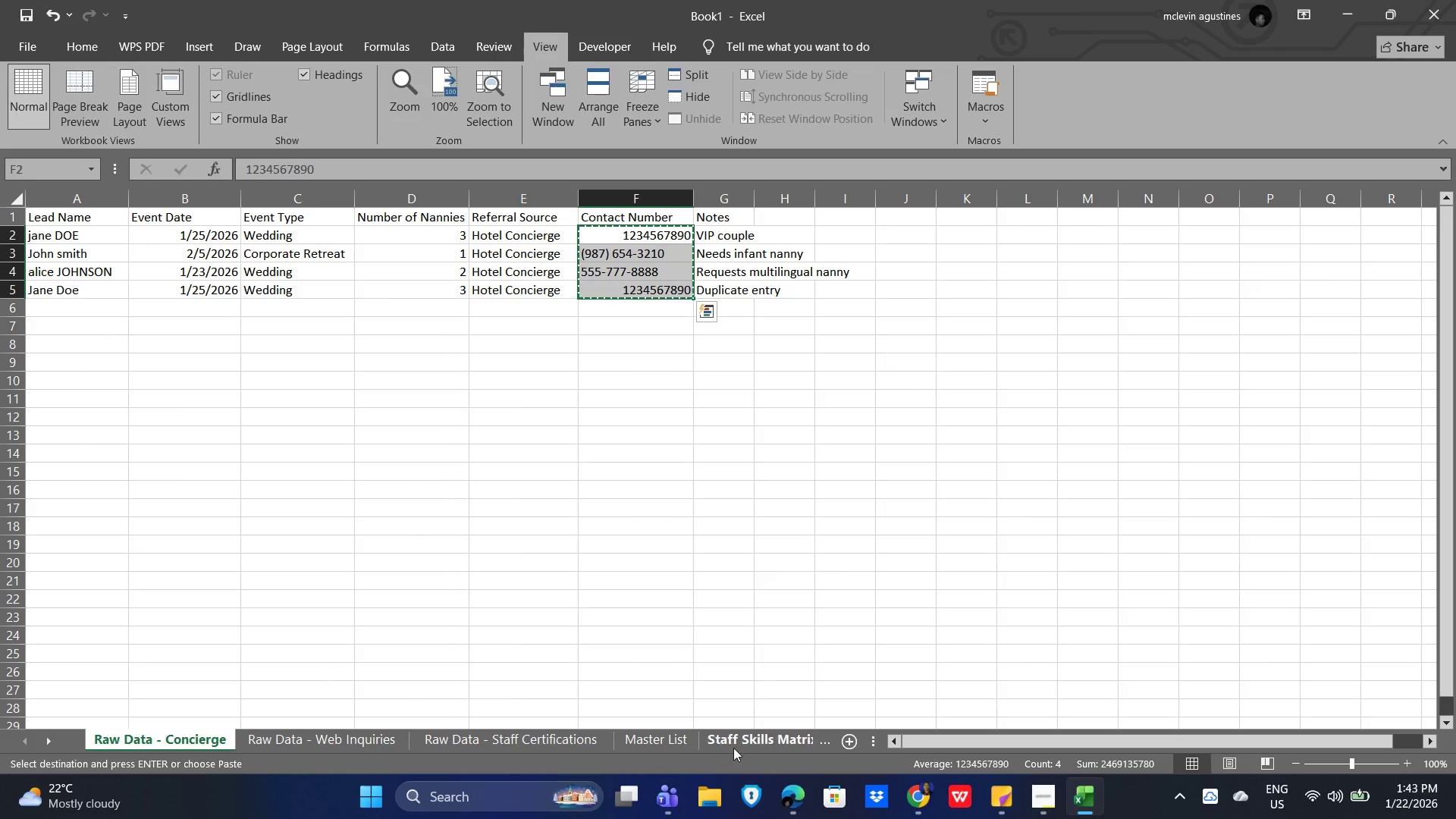 
left_click([629, 742])
 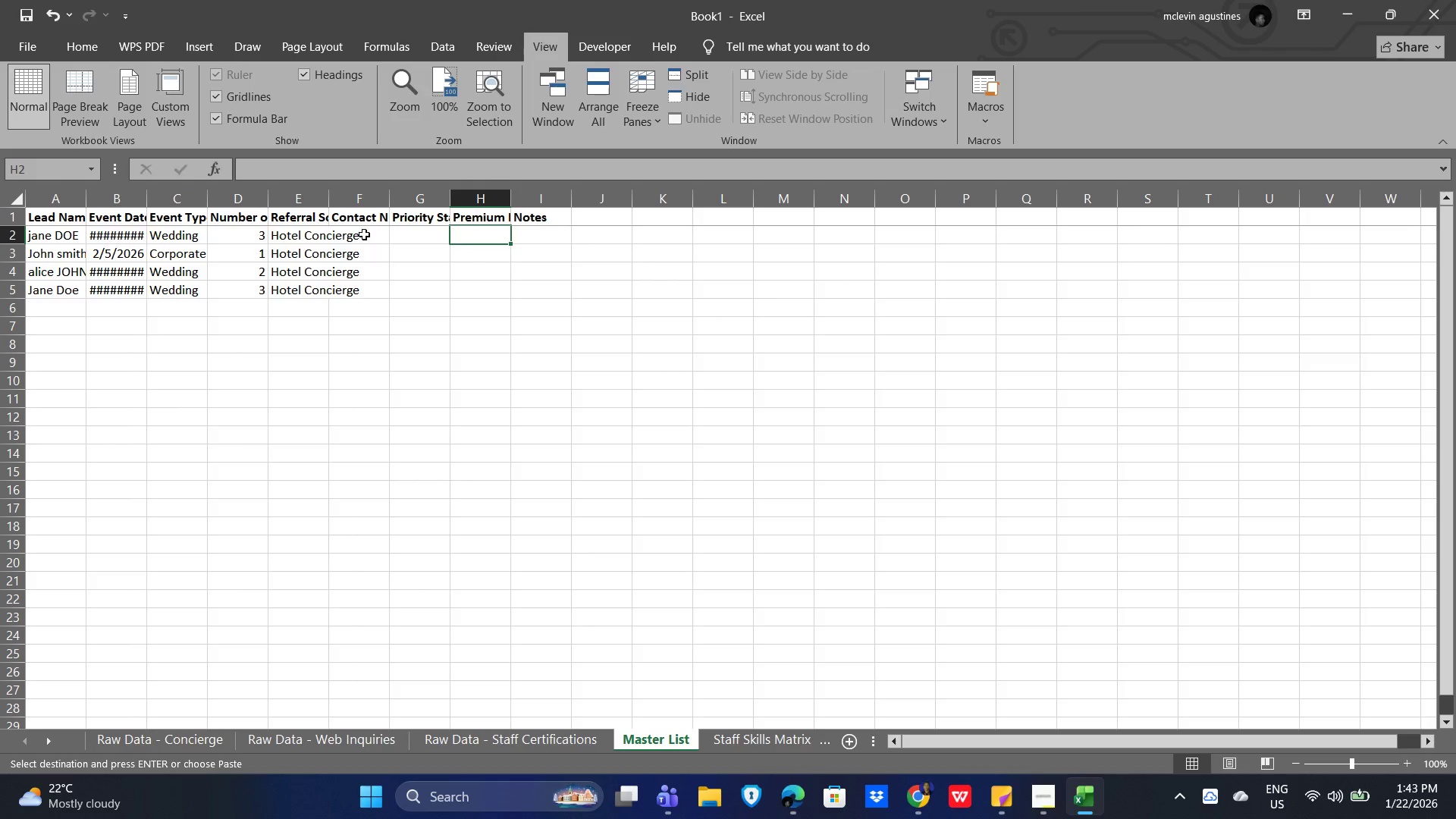 
key(Control+V)
 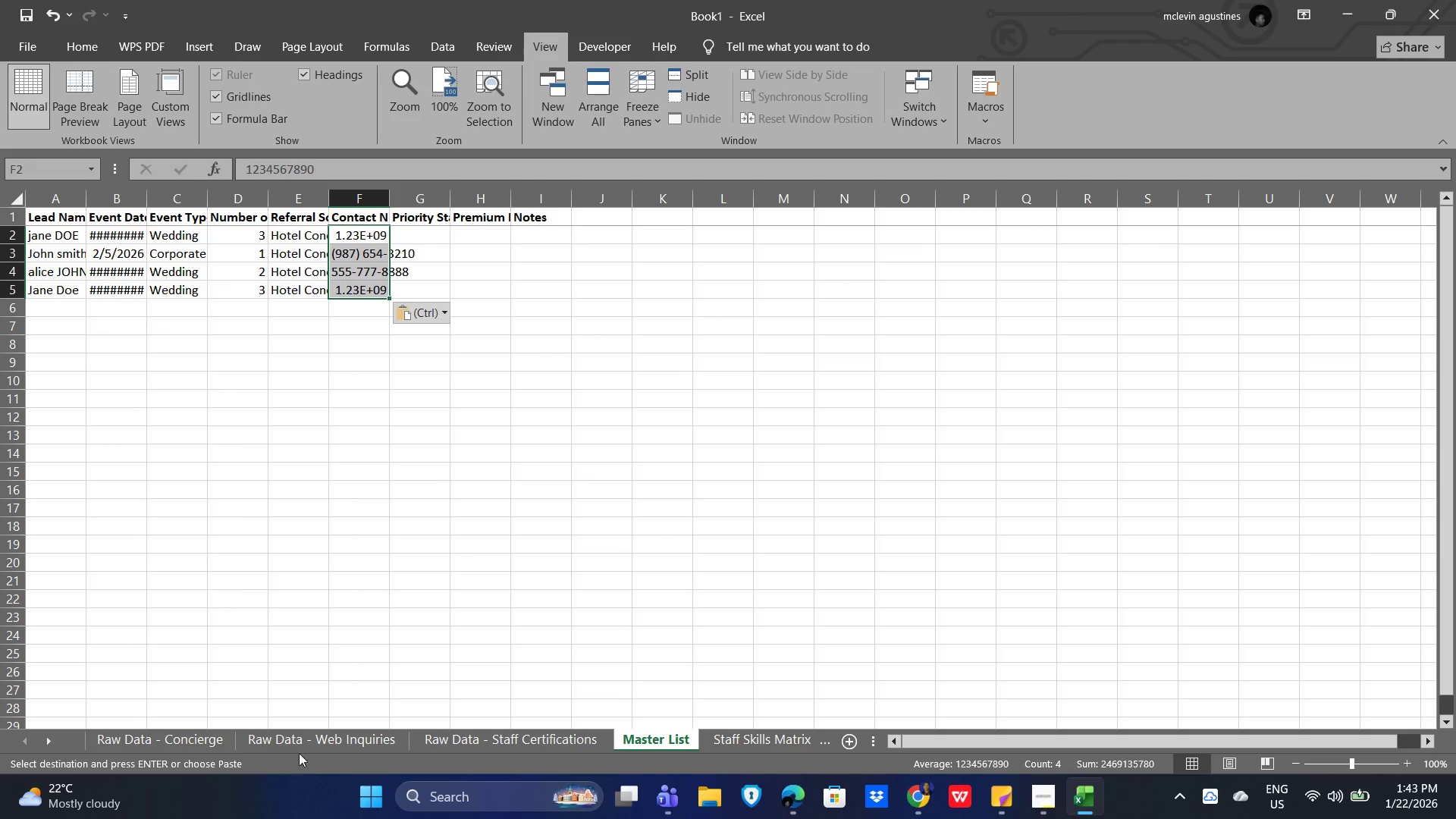 
left_click([187, 742])
 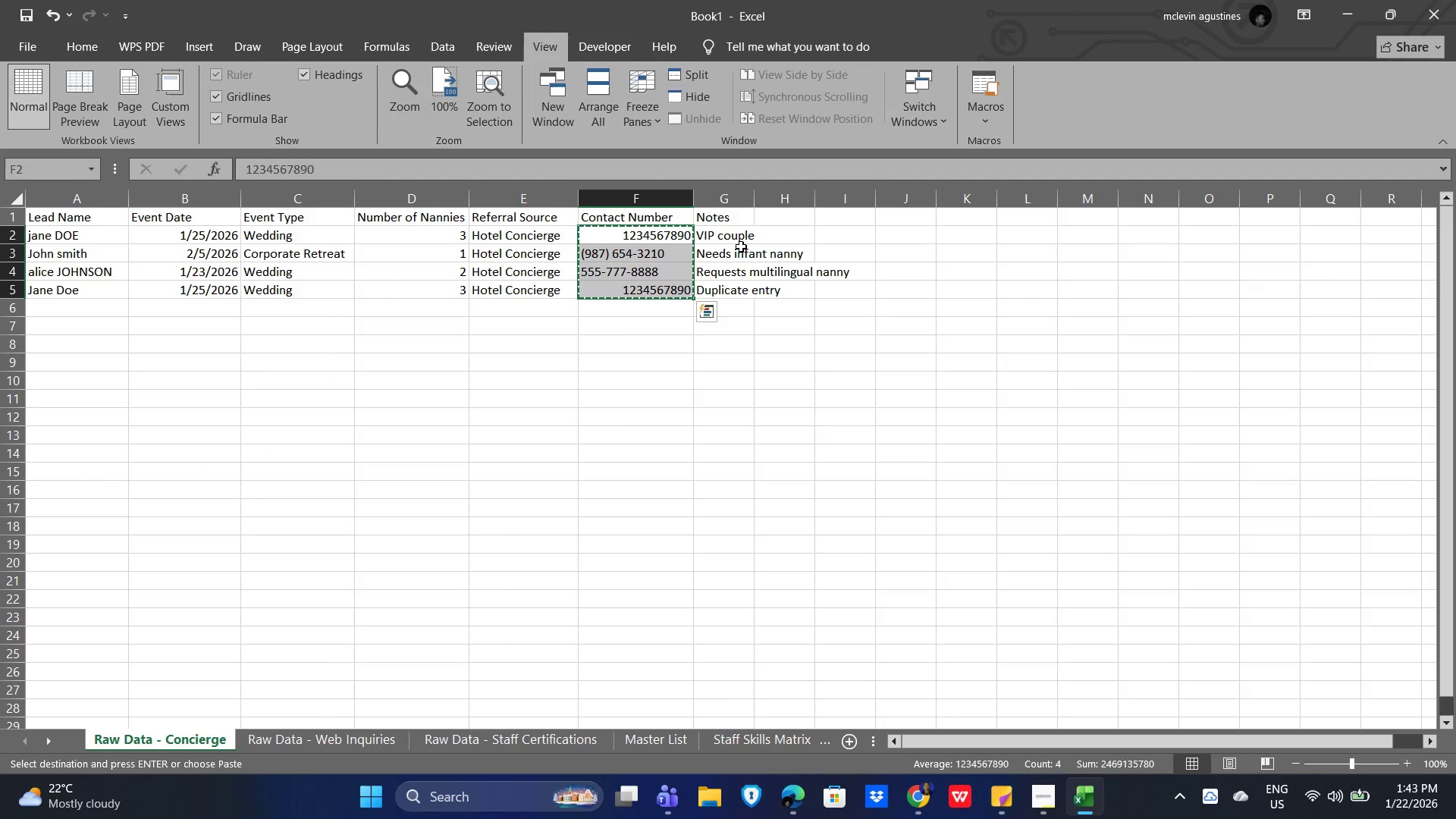 
left_click_drag(start_coordinate=[739, 239], to_coordinate=[745, 296])
 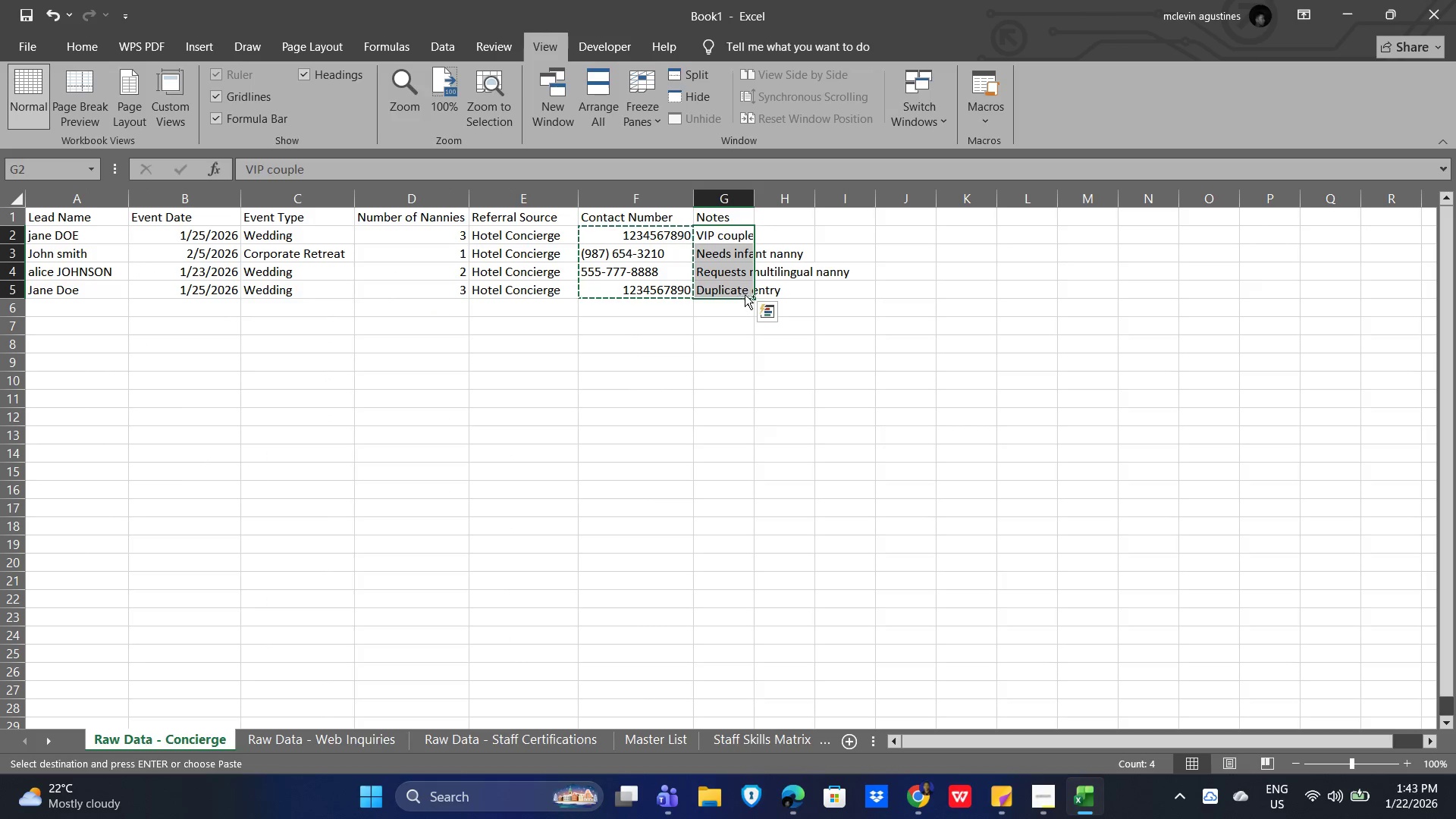 
key(Control+C)
 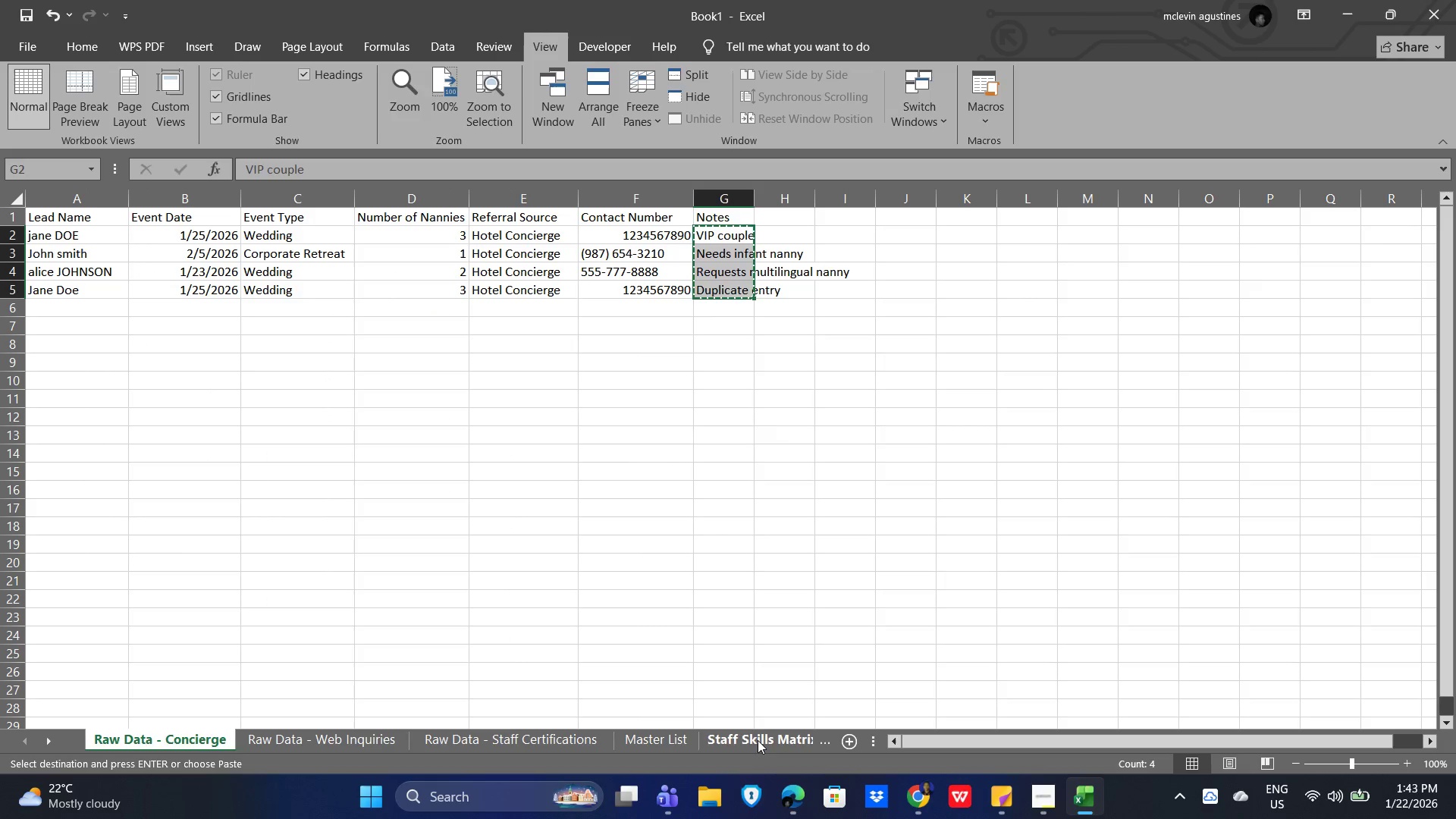 
left_click([631, 742])
 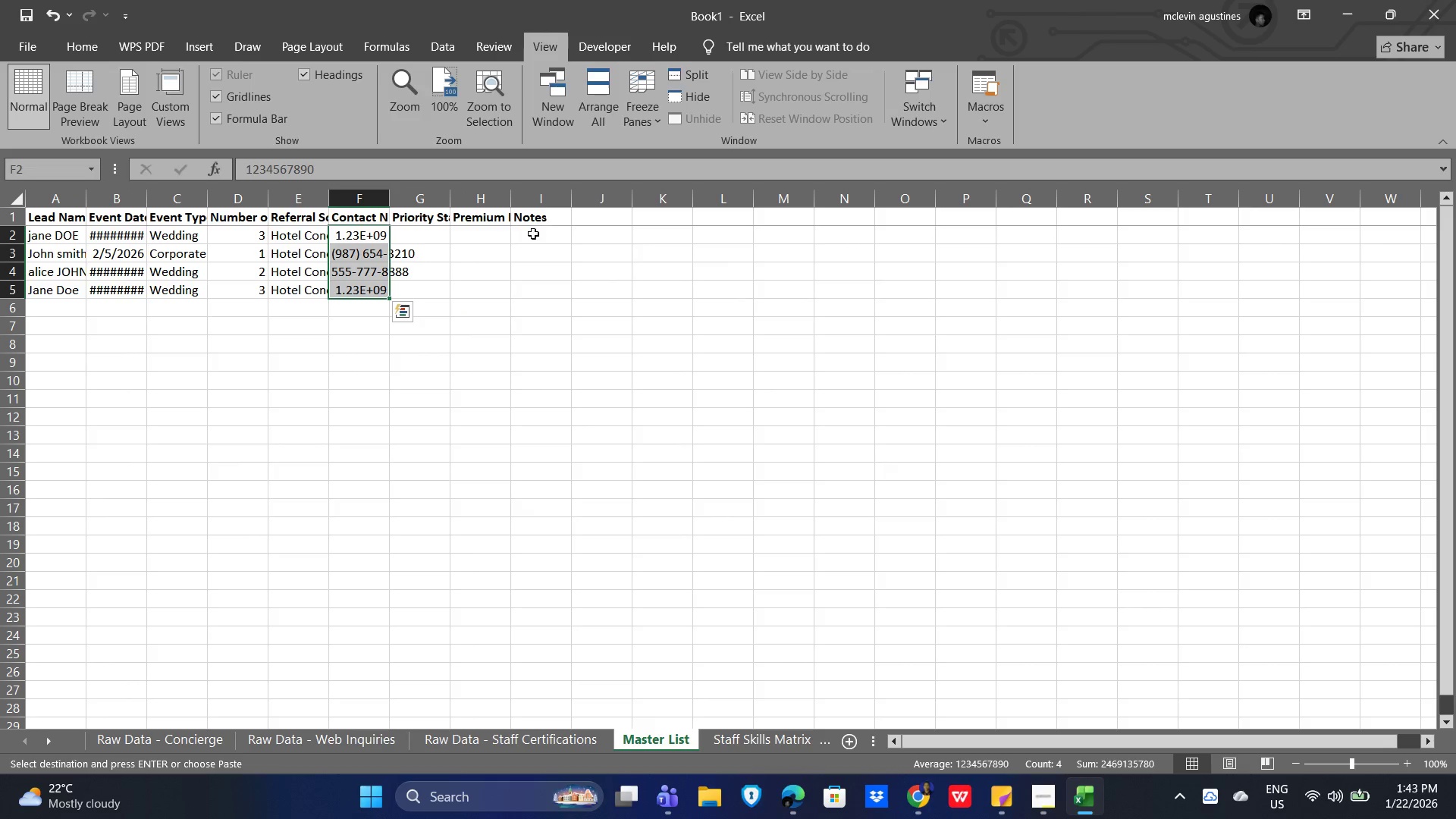 
left_click([540, 232])
 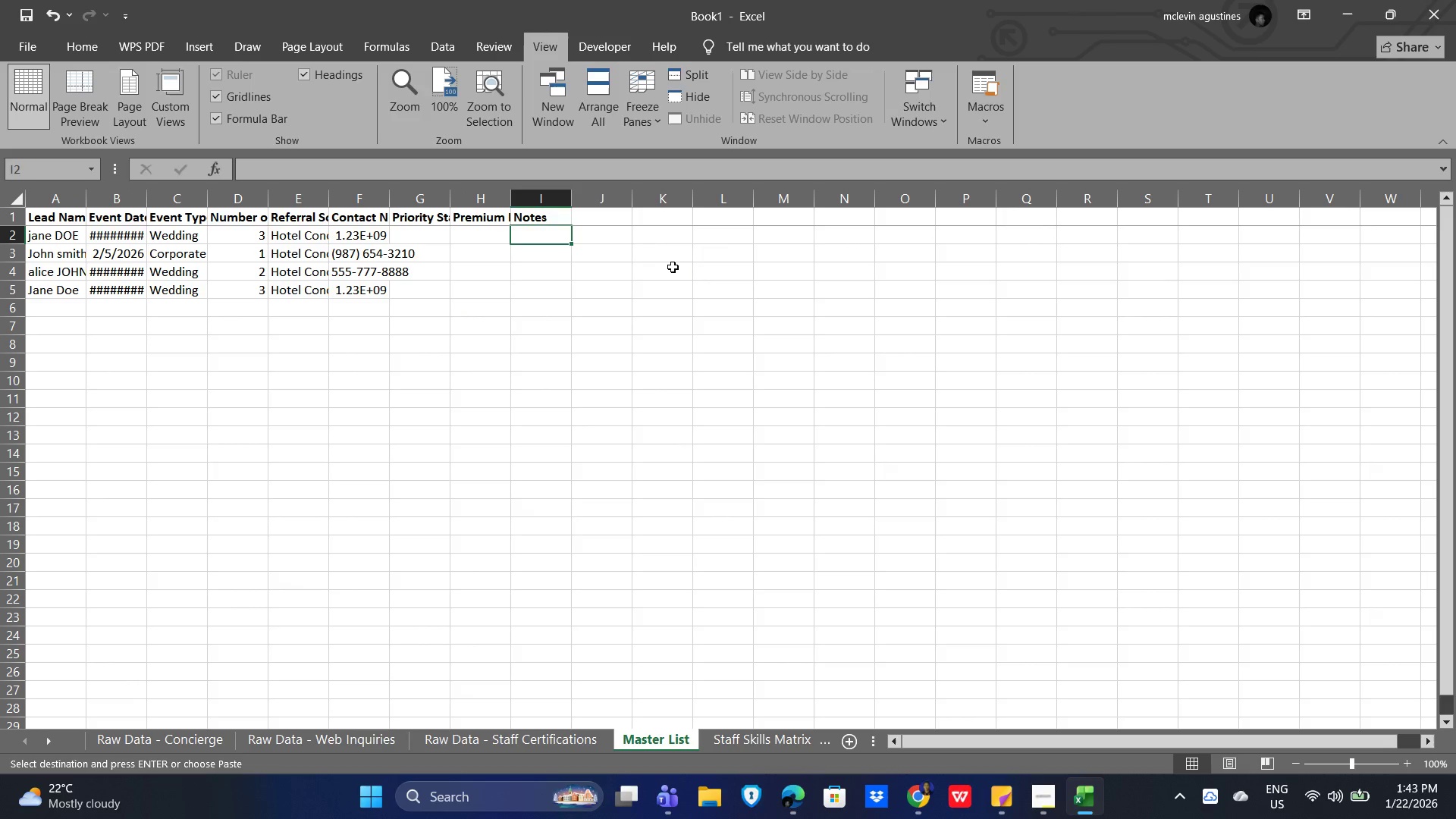 
key(Control+V)
 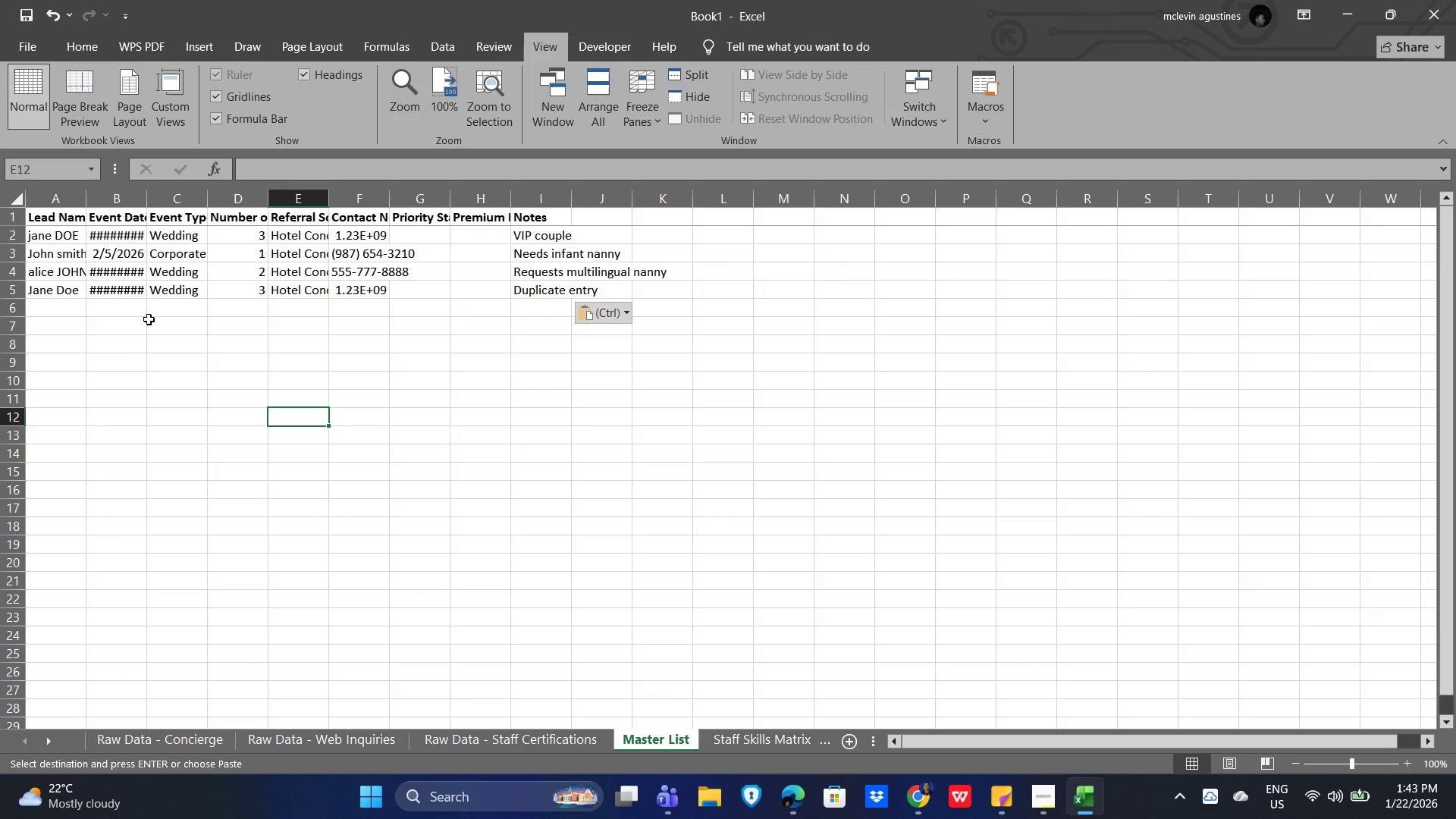 
left_click([67, 312])
 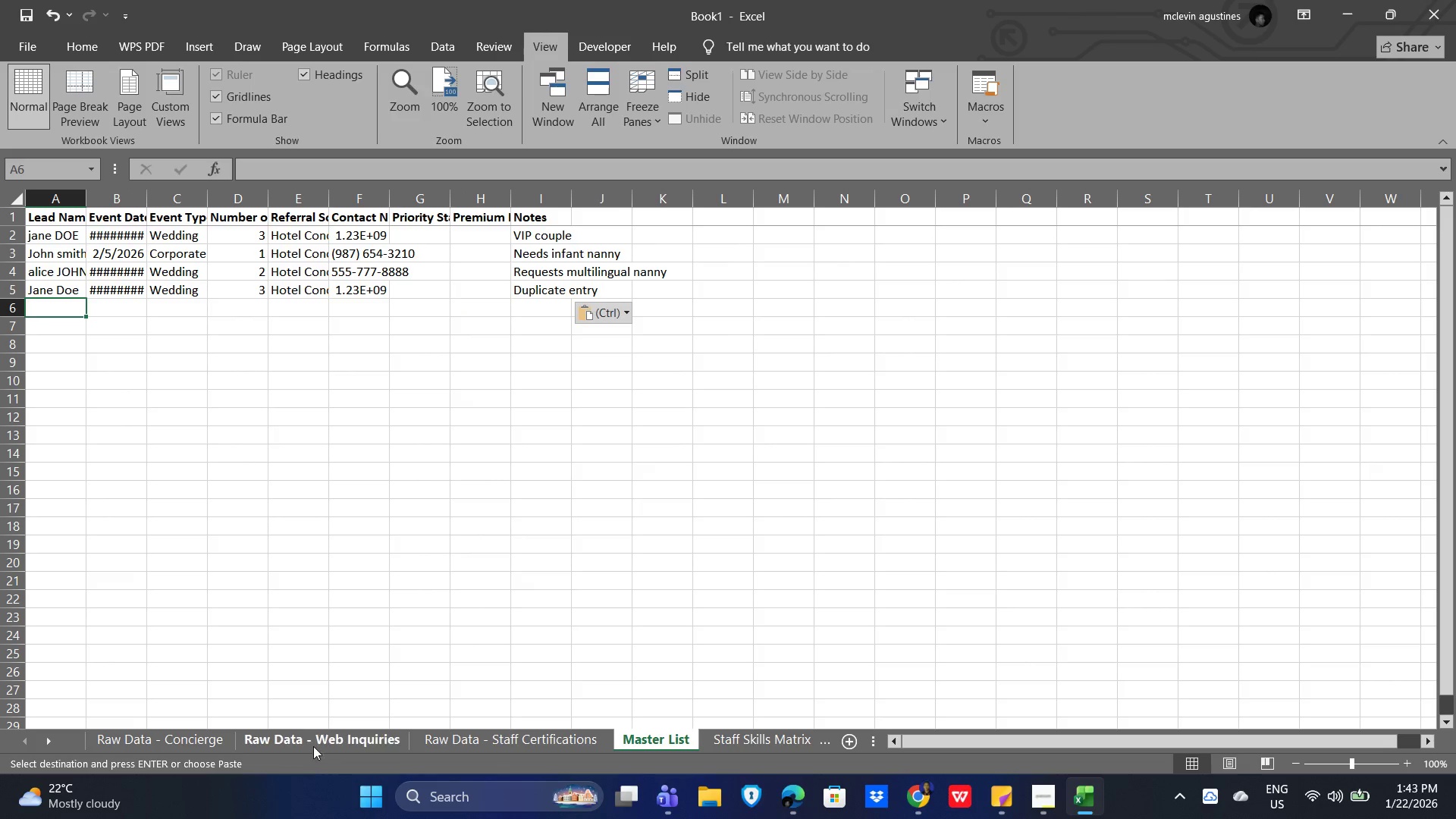 
left_click([316, 736])
 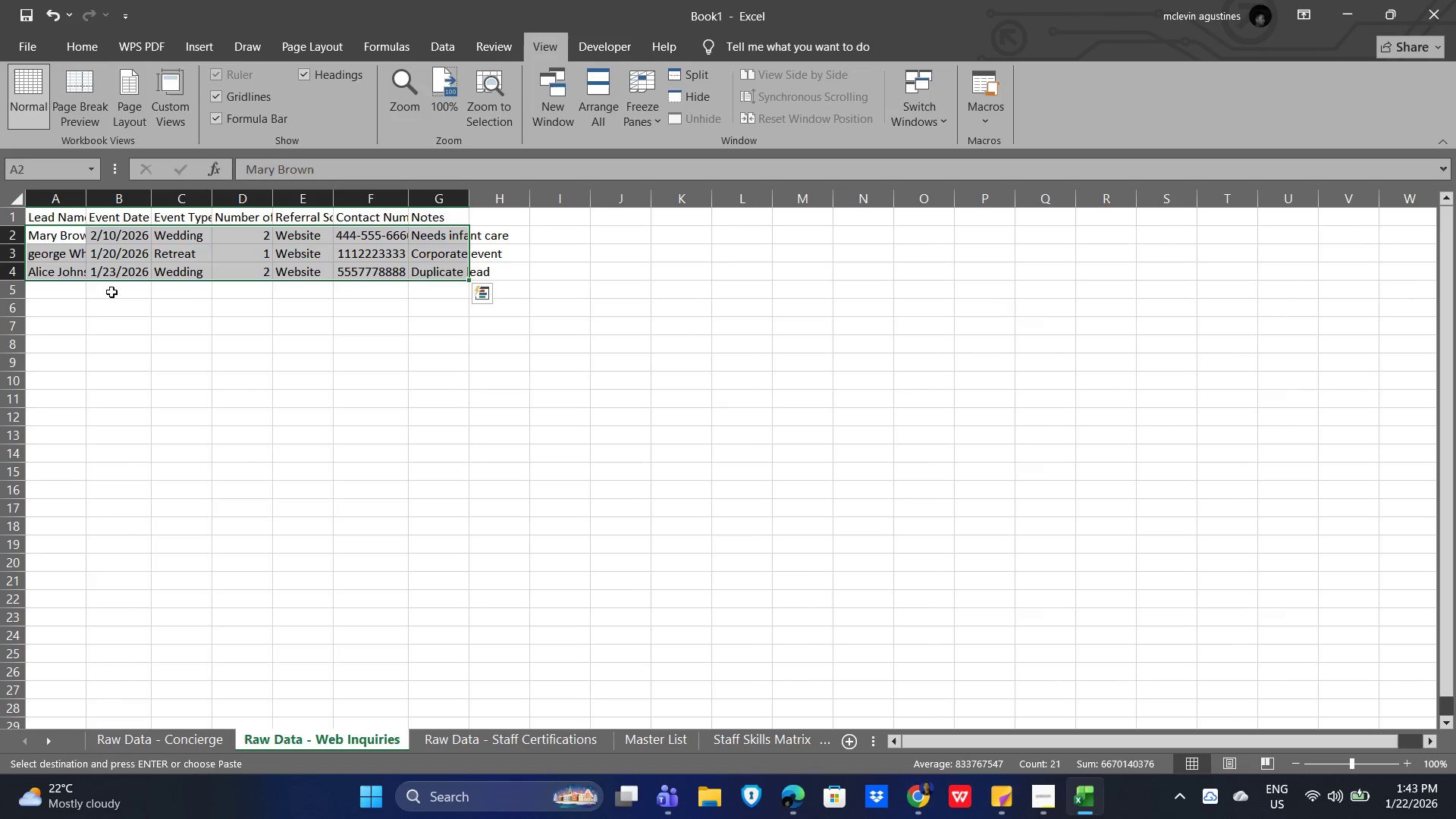 
left_click([114, 293])
 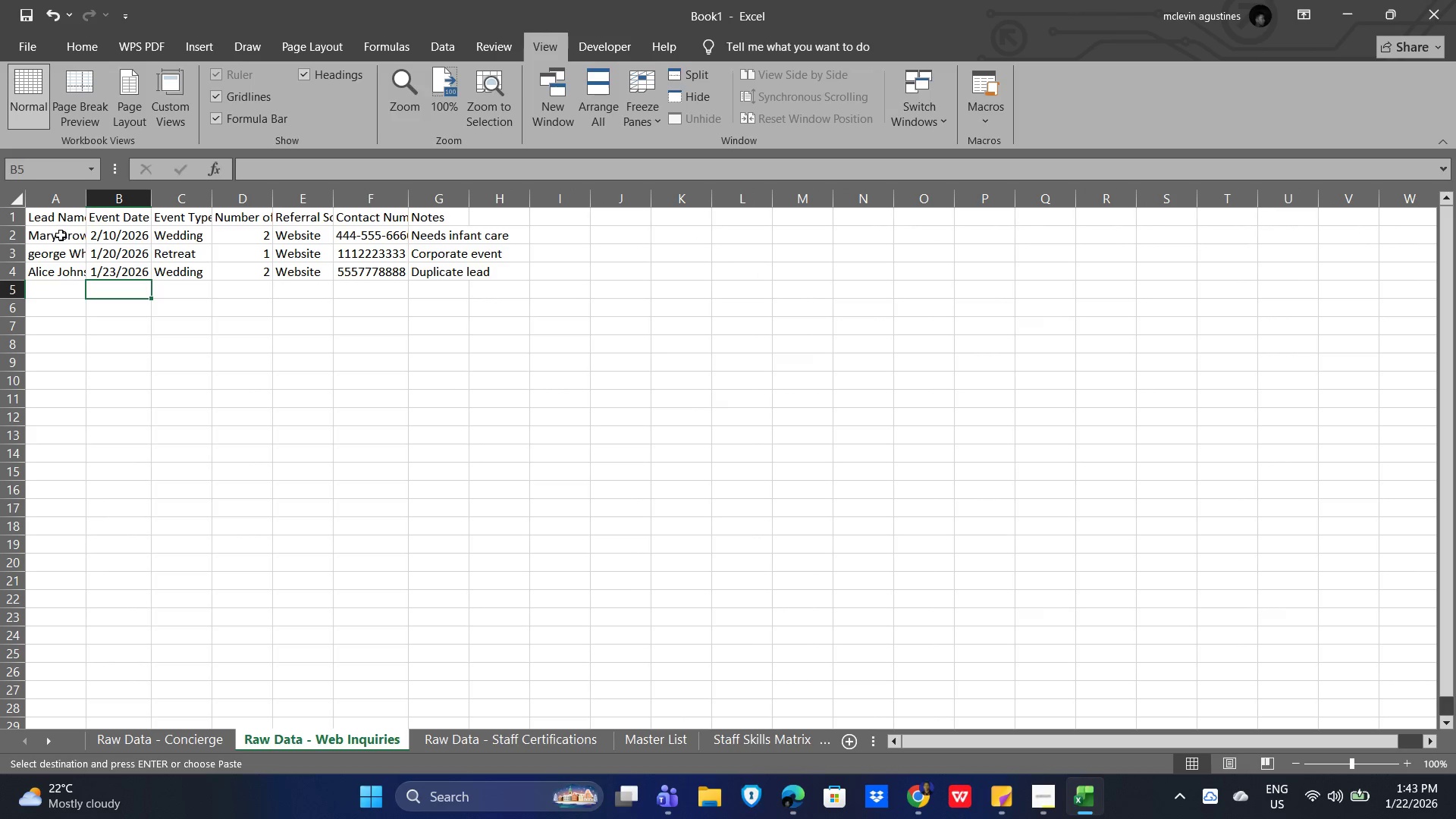 
left_click_drag(start_coordinate=[61, 234], to_coordinate=[384, 275])
 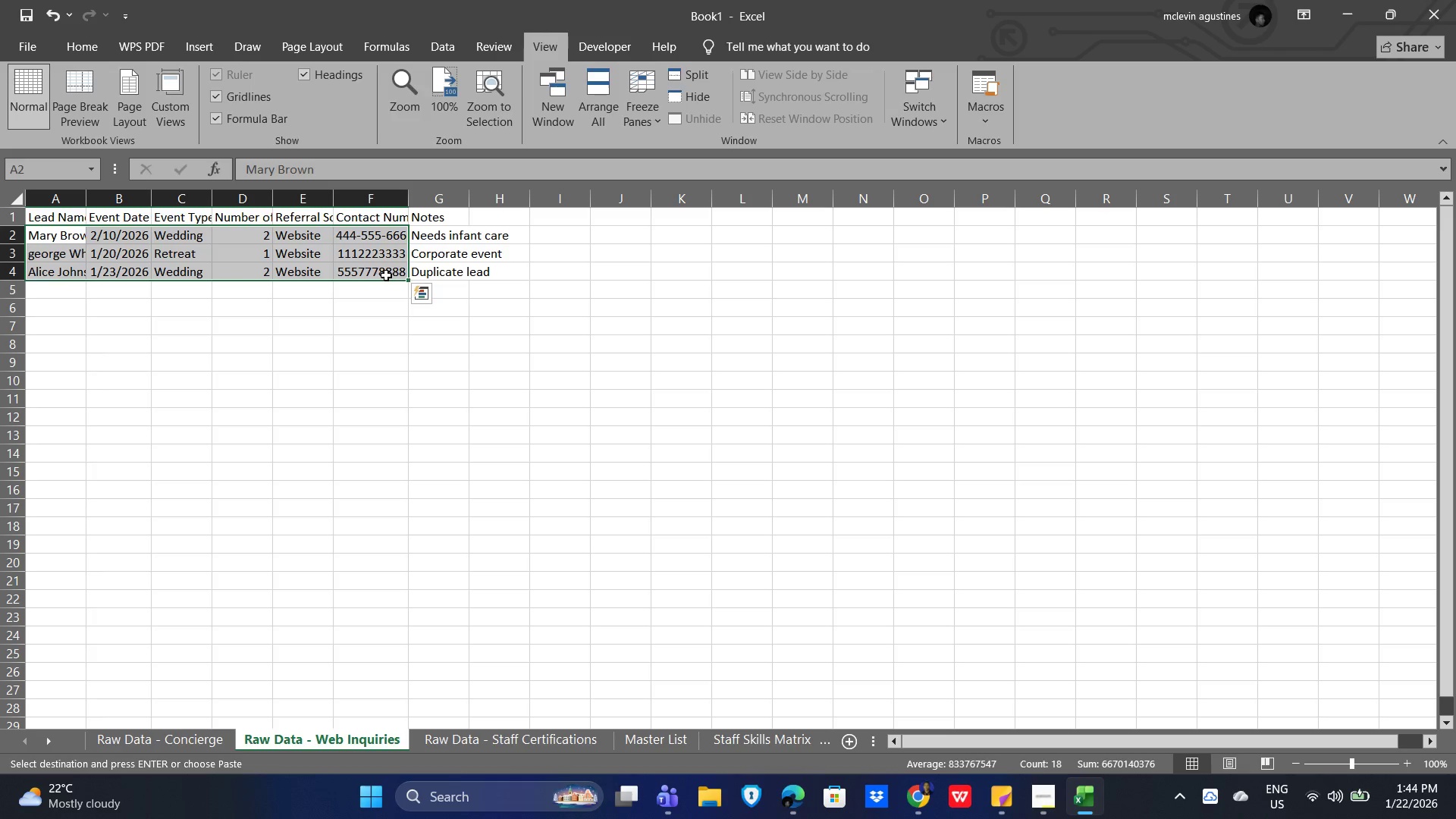 
key(Control+C)
 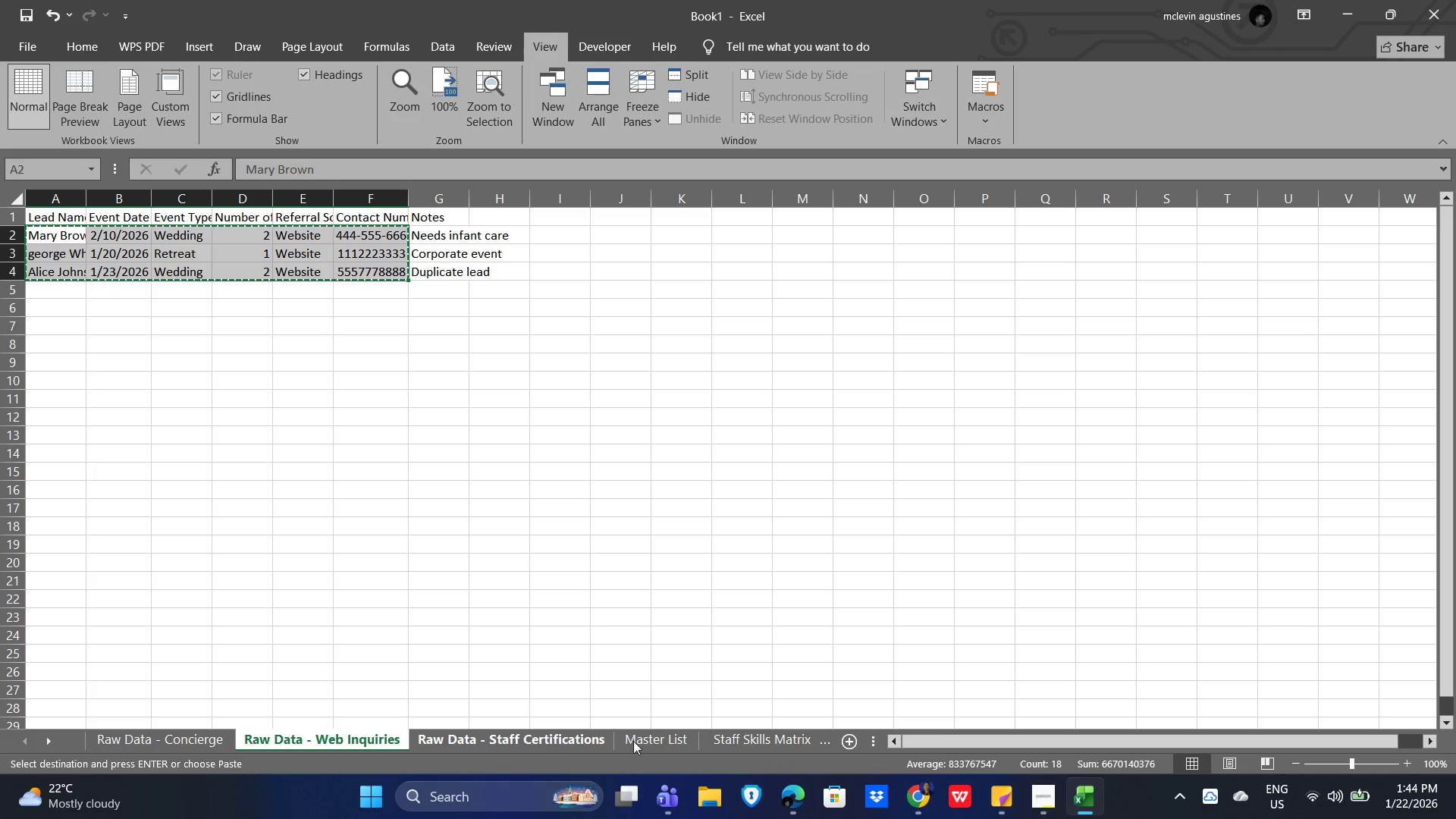 
left_click([664, 739])
 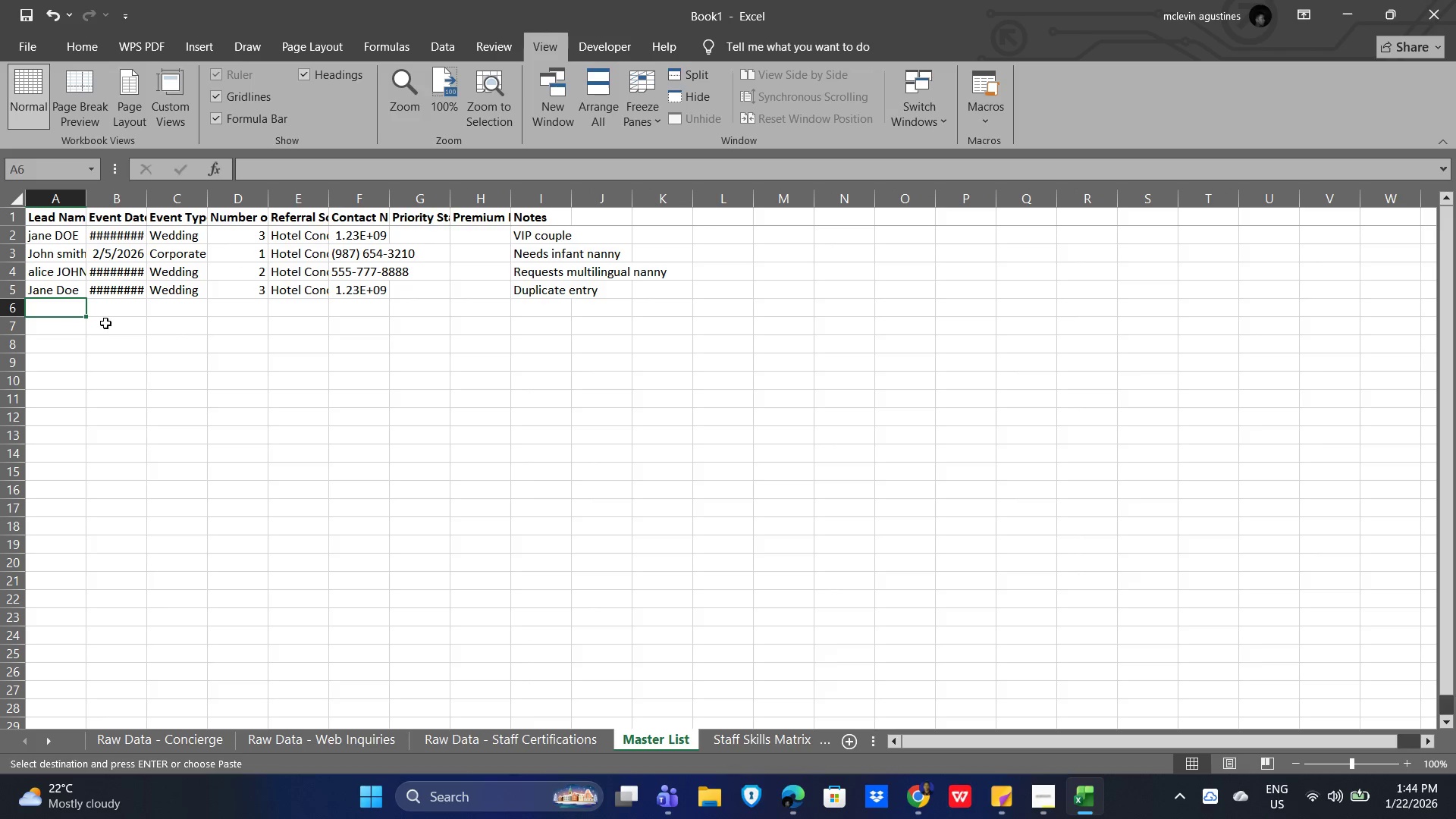 
key(Control+V)
 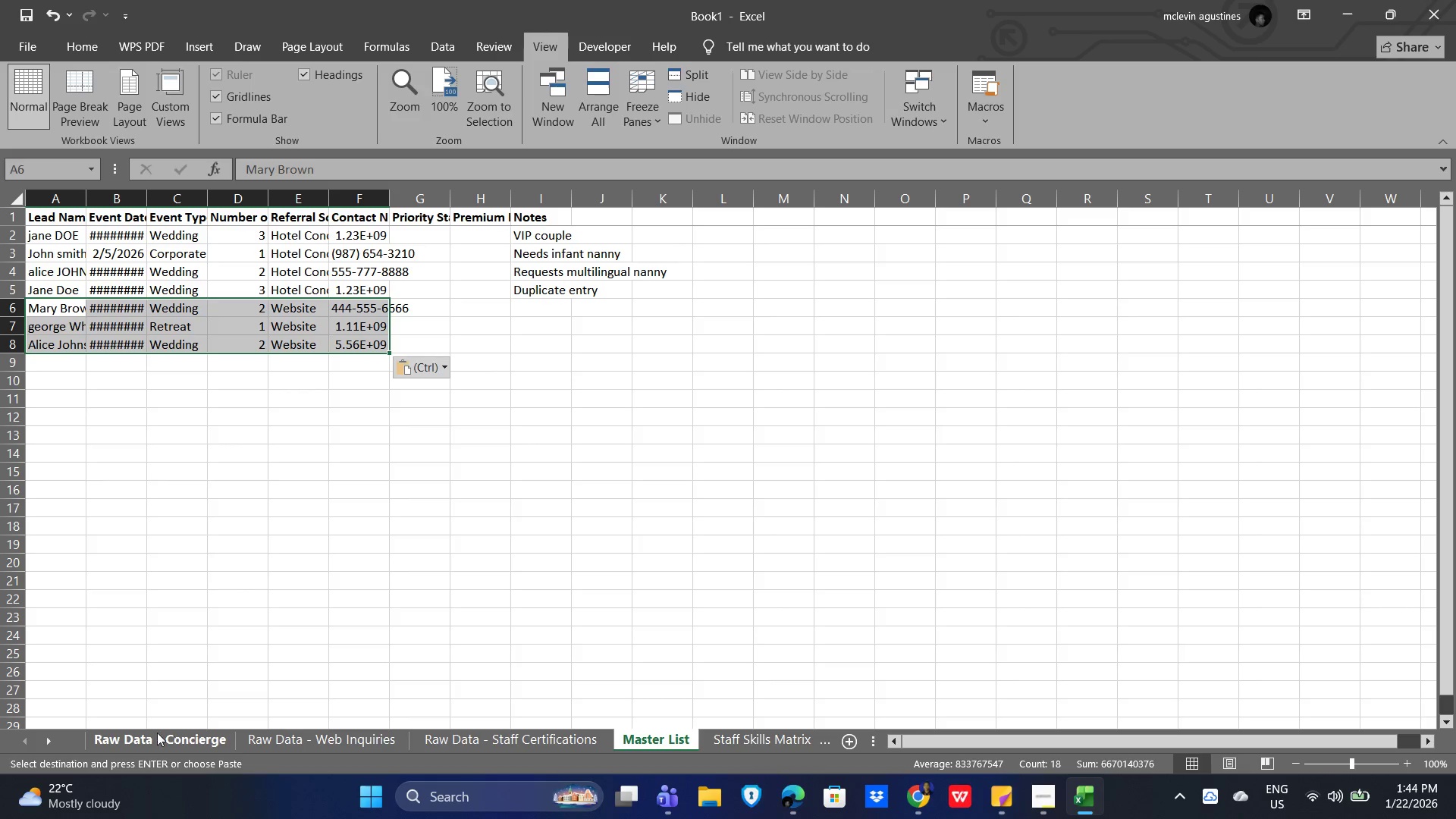 
left_click([294, 734])
 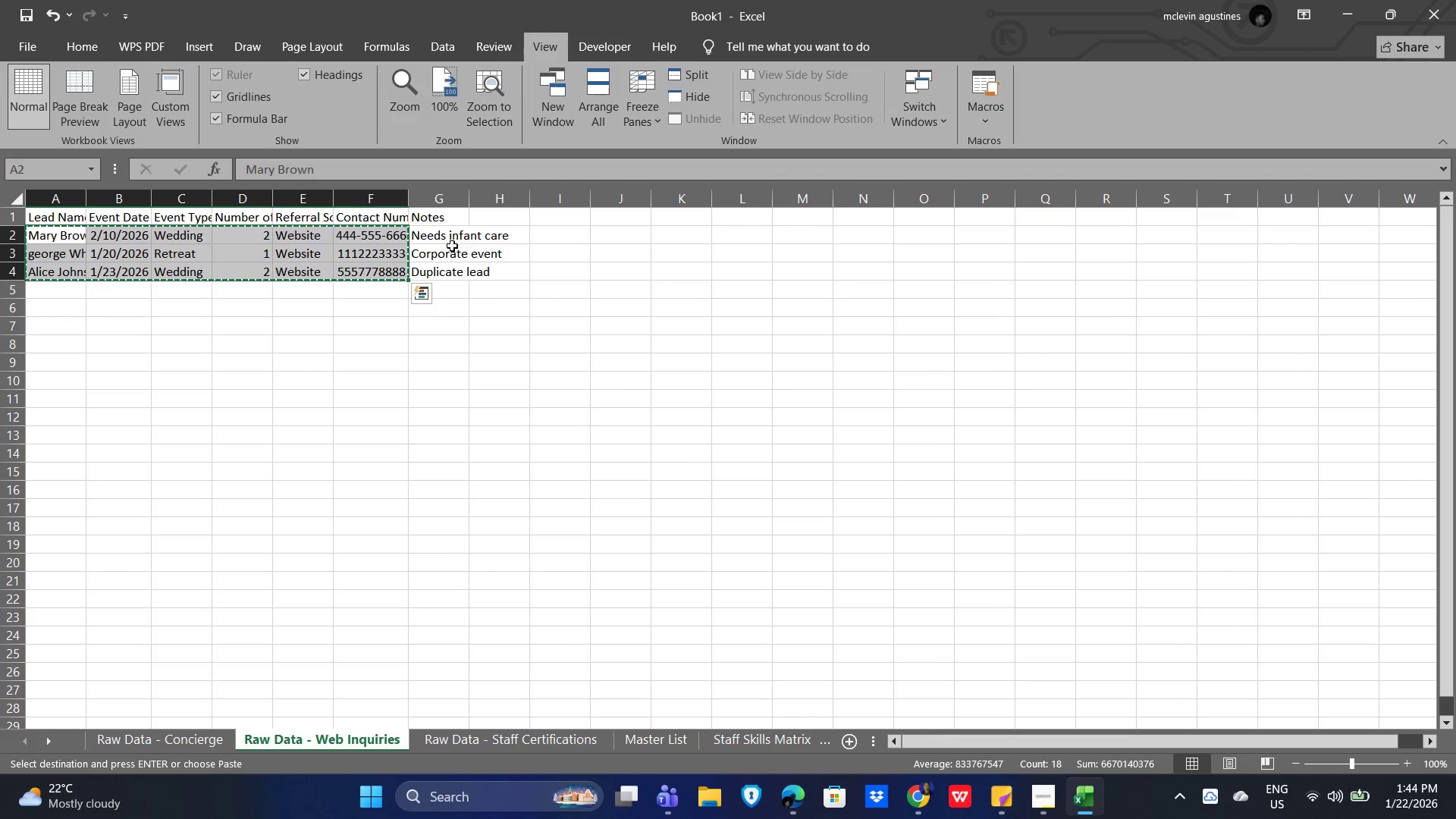 
left_click([456, 234])
 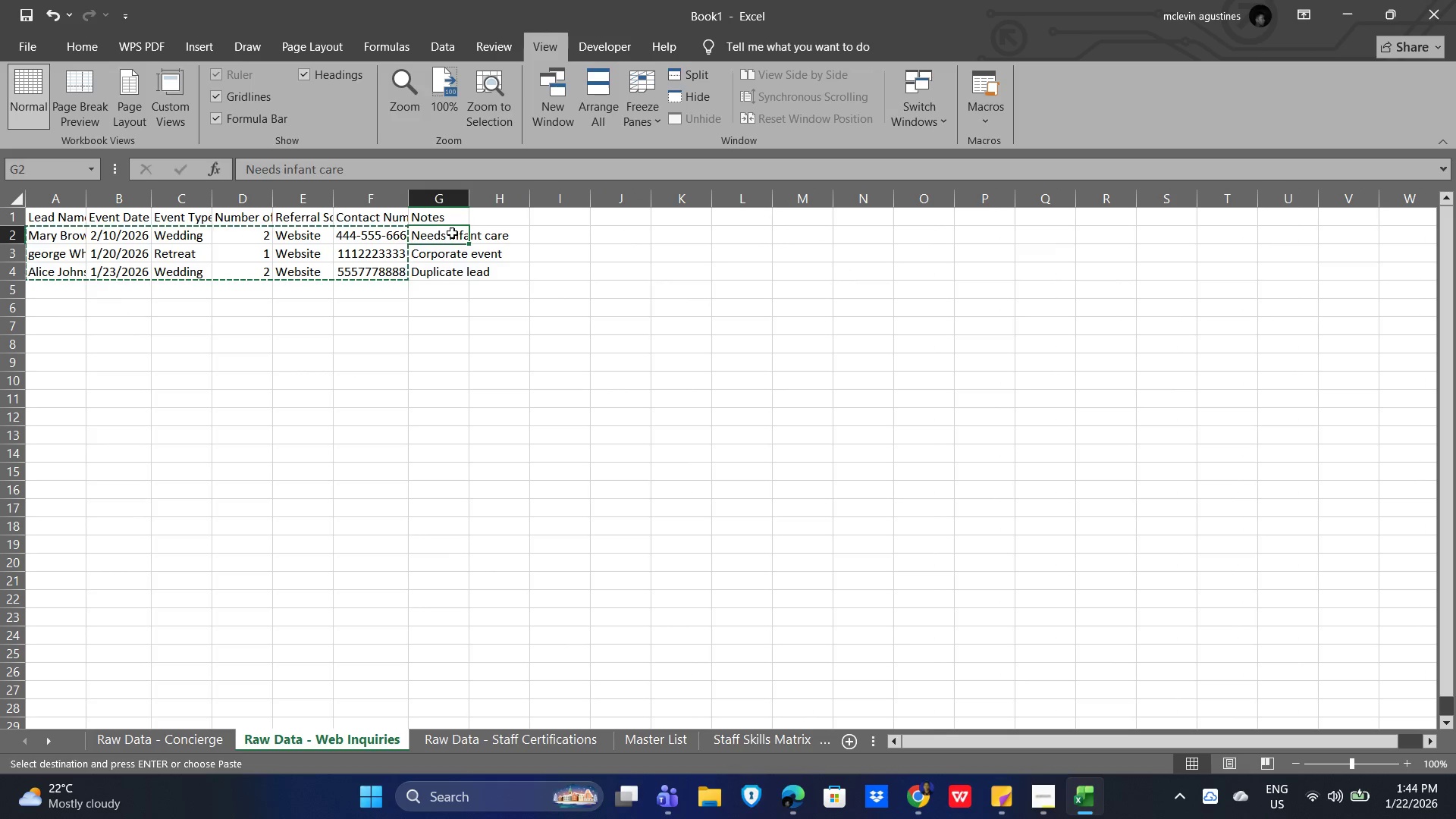 
left_click_drag(start_coordinate=[447, 237], to_coordinate=[446, 275])
 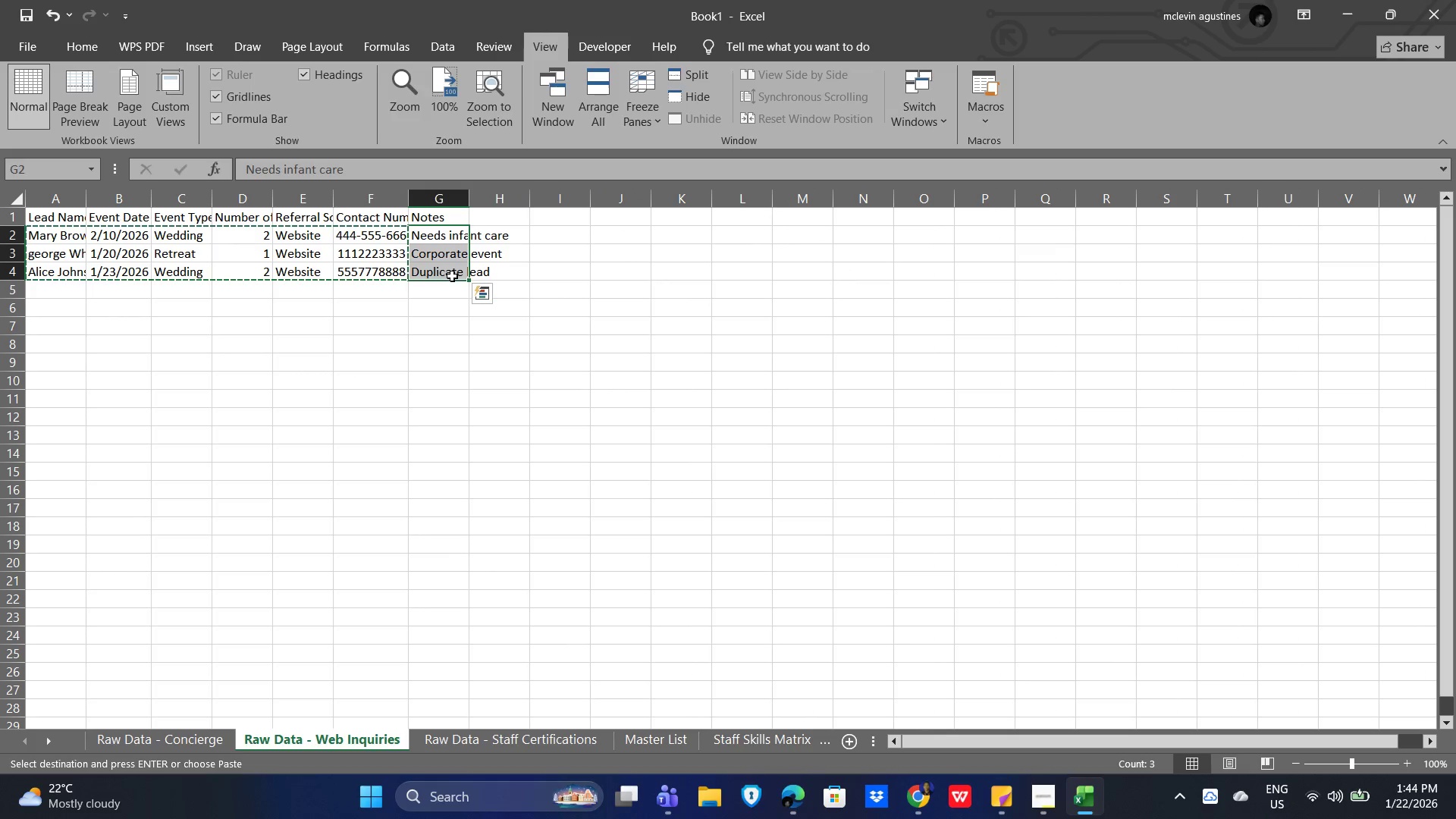 
key(Control+C)
 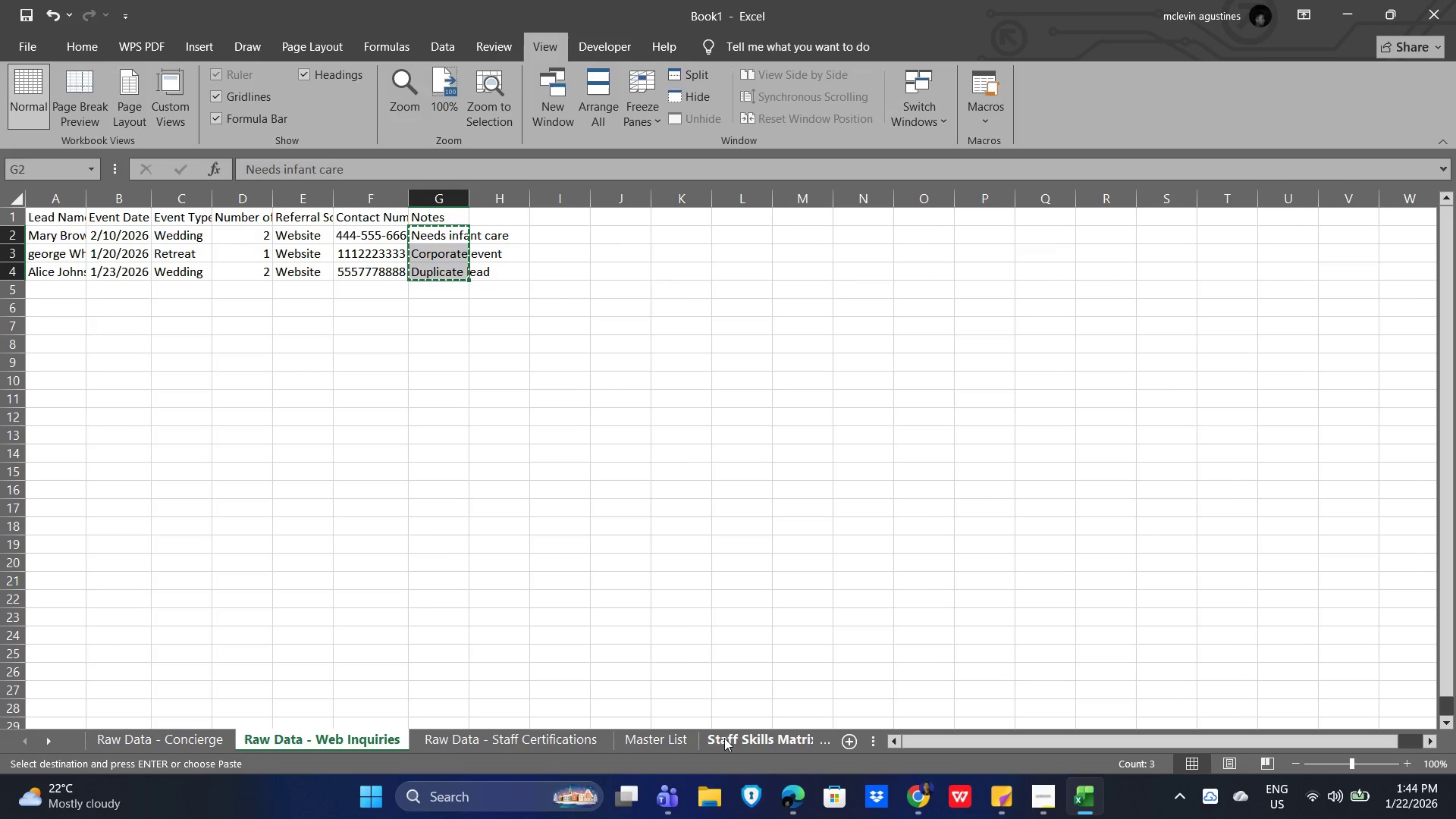 
left_click([657, 738])
 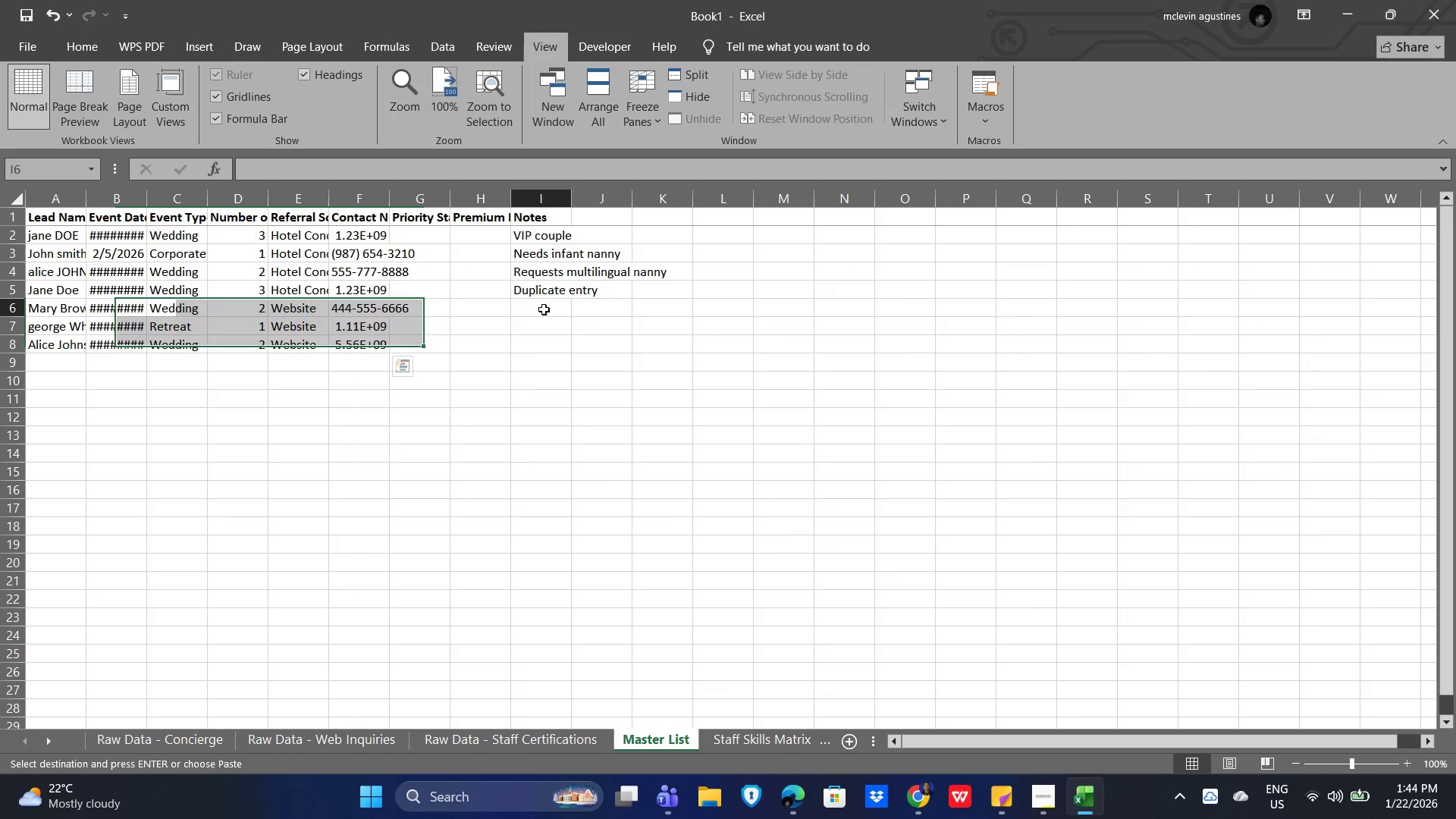 
key(Control+V)
 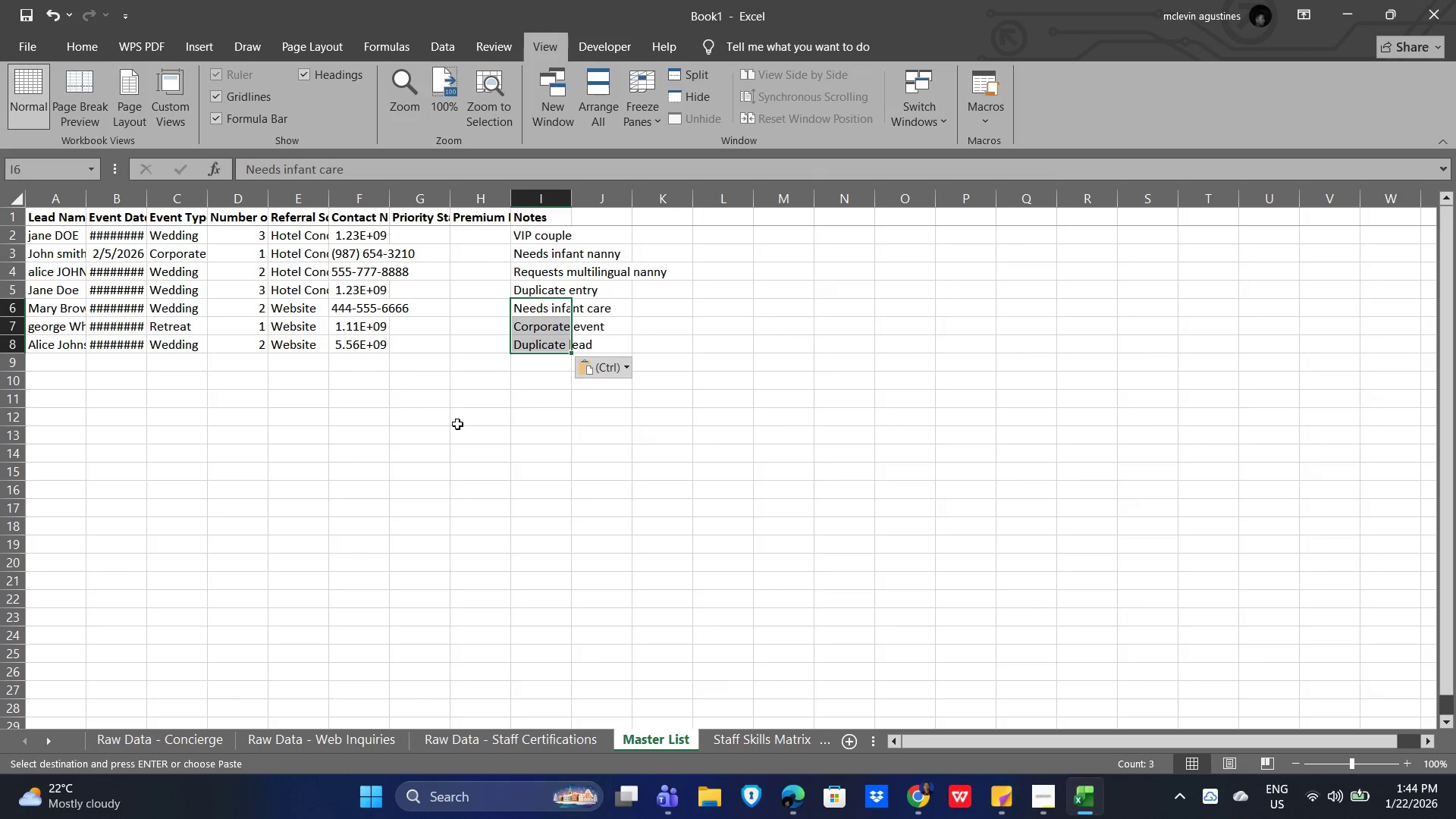 
left_click([416, 433])
 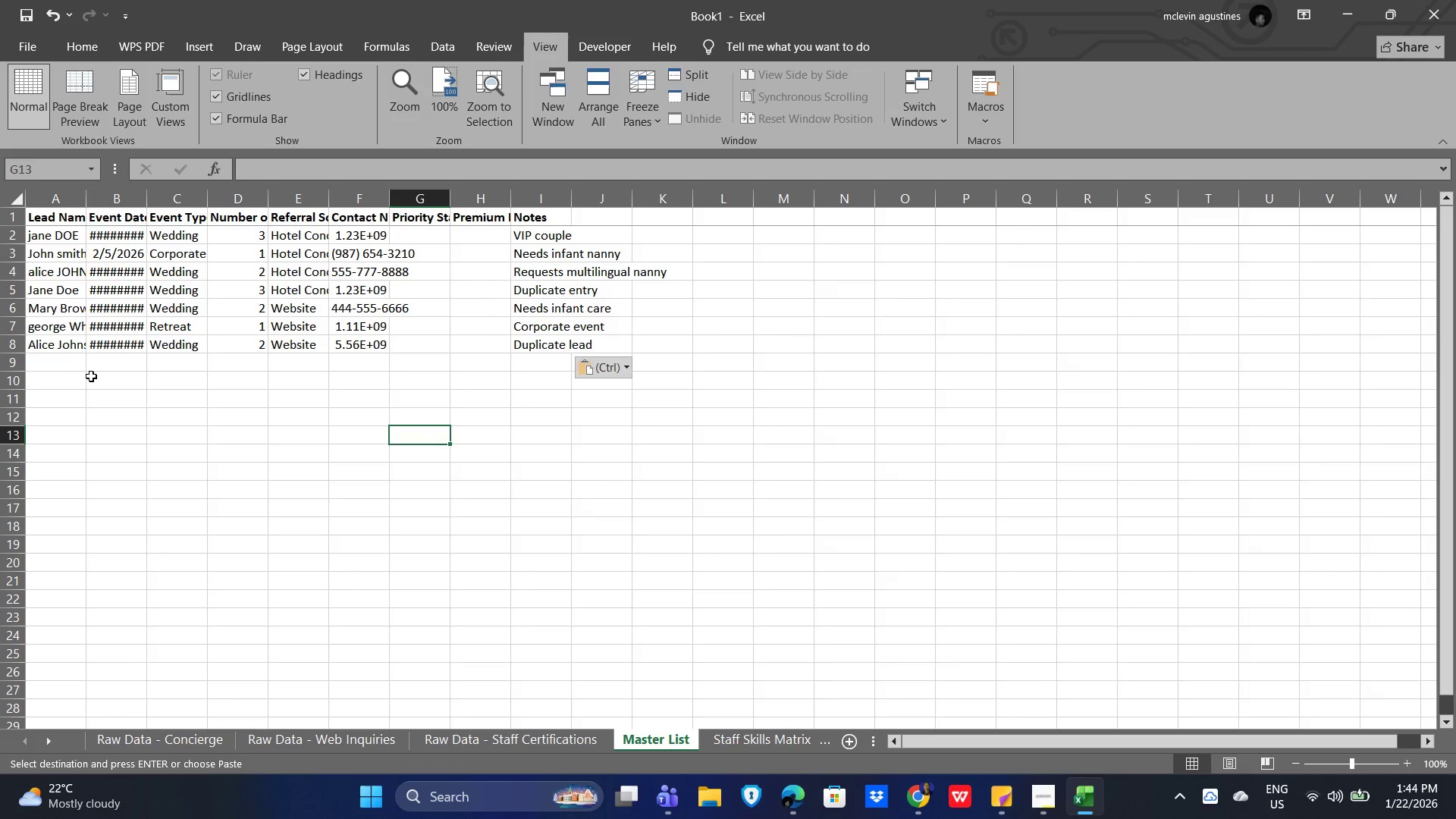 
left_click([83, 368])
 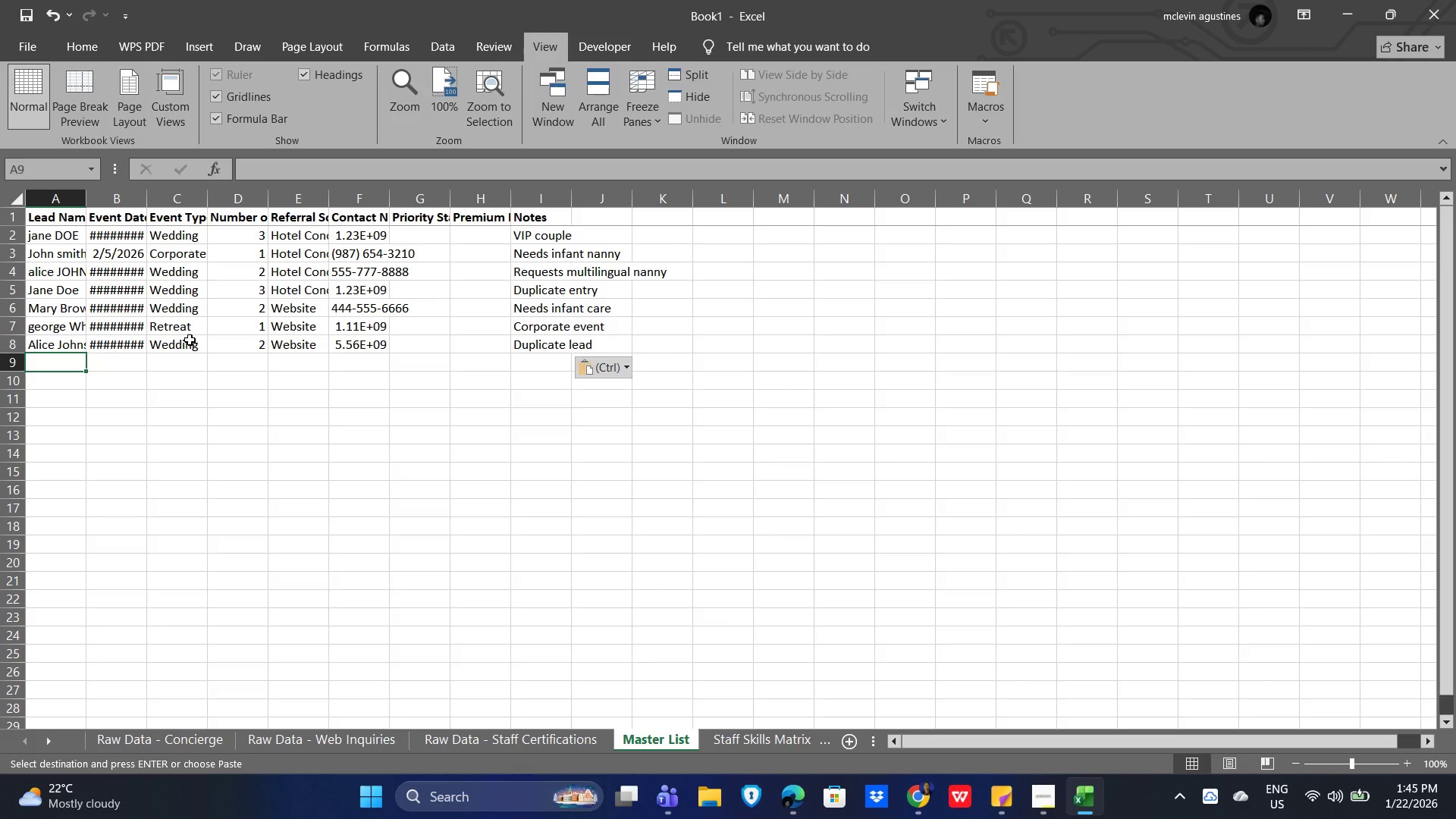 
wait(48.01)
 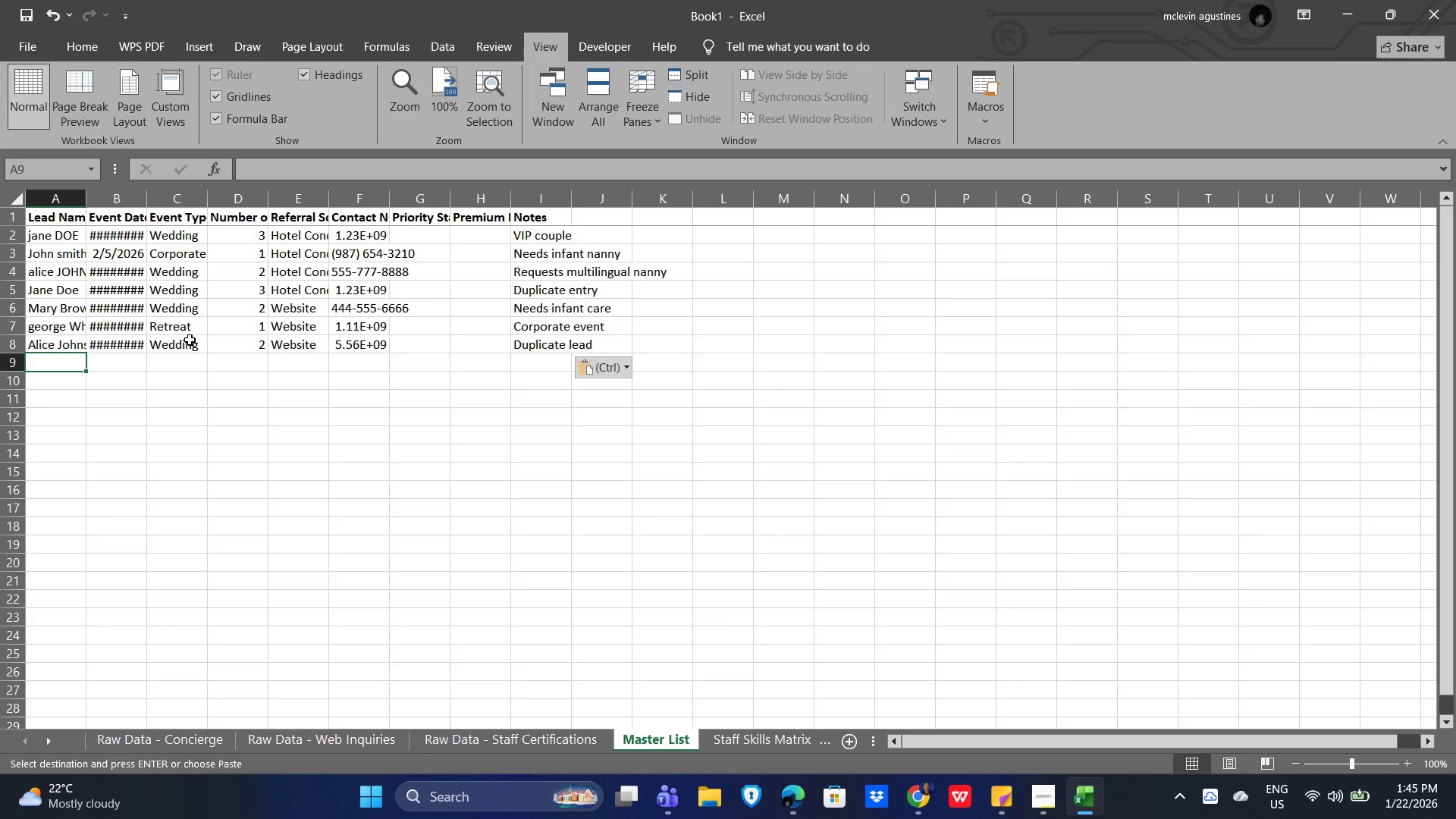 
left_click([64, 237])
 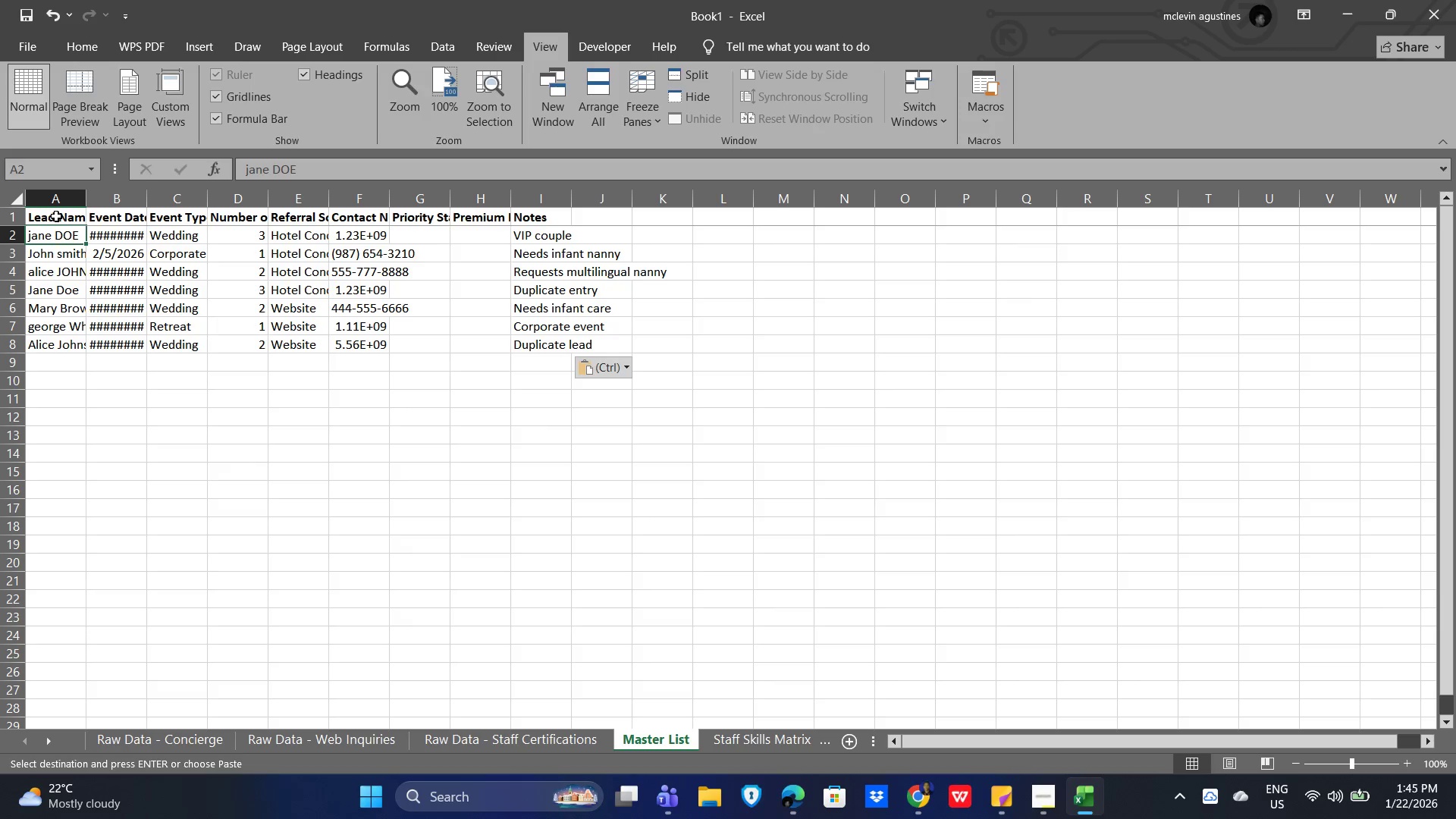 
wait(13.92)
 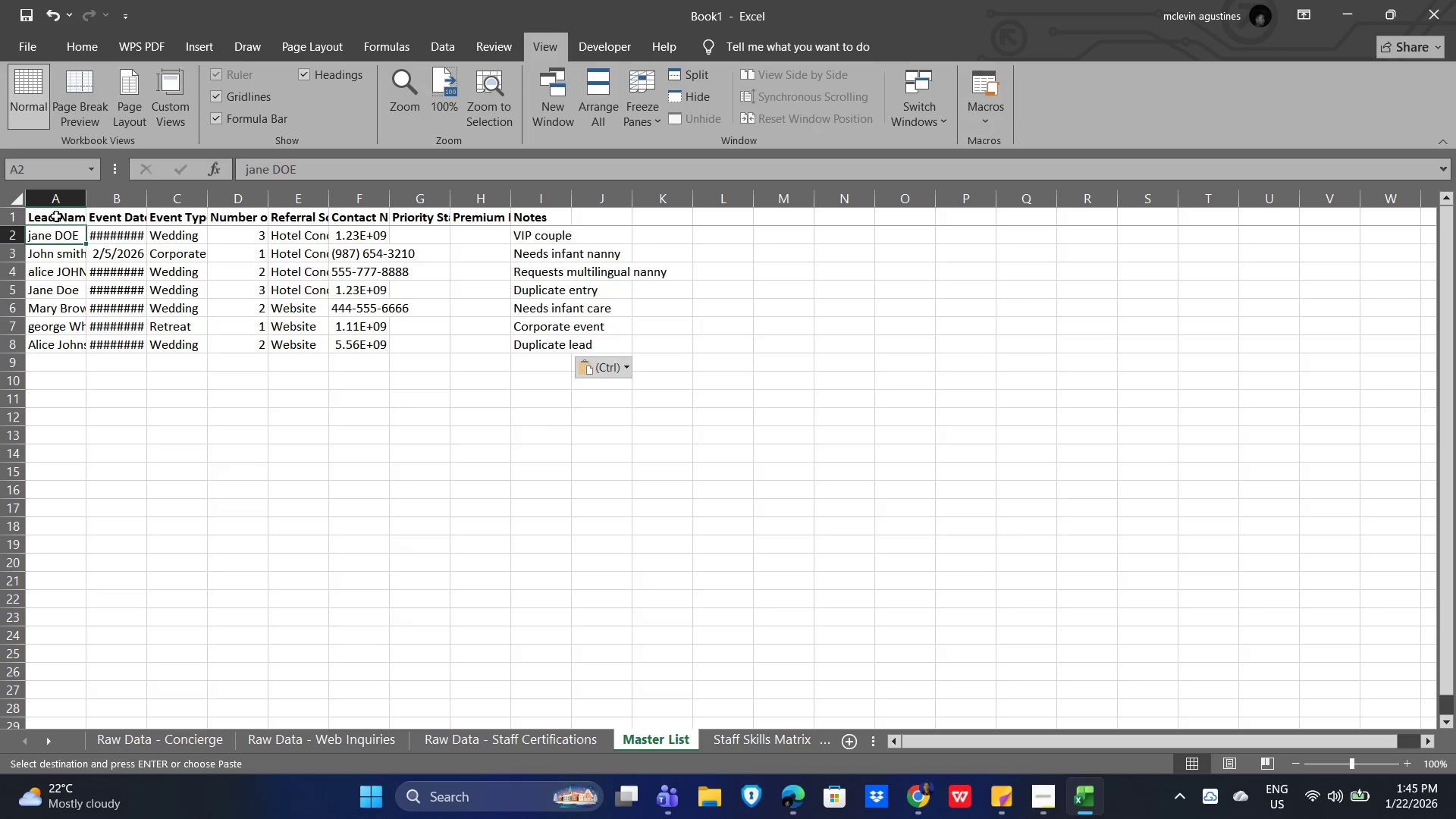 
left_click([55, 395])
 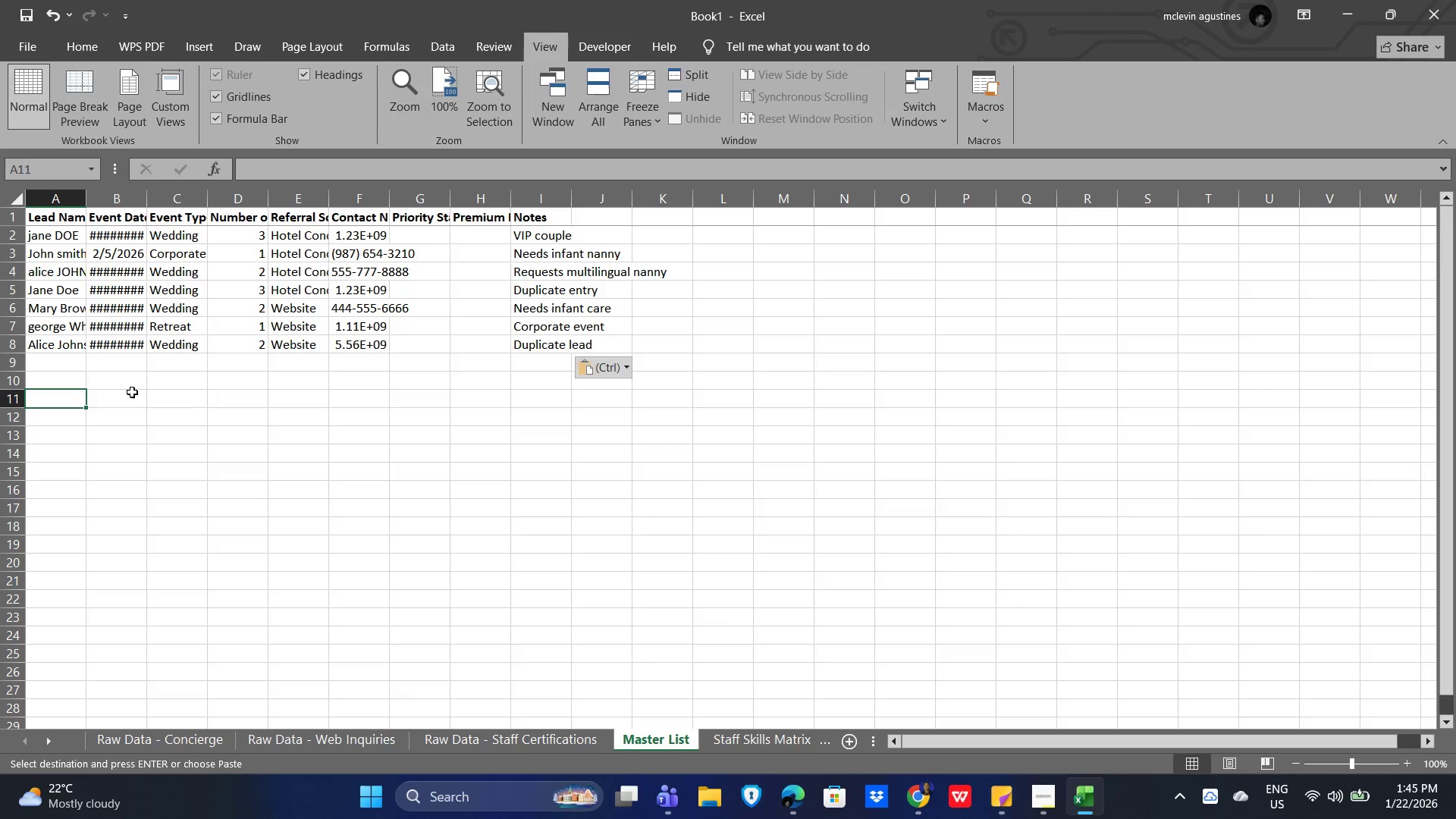 
wait(5.84)
 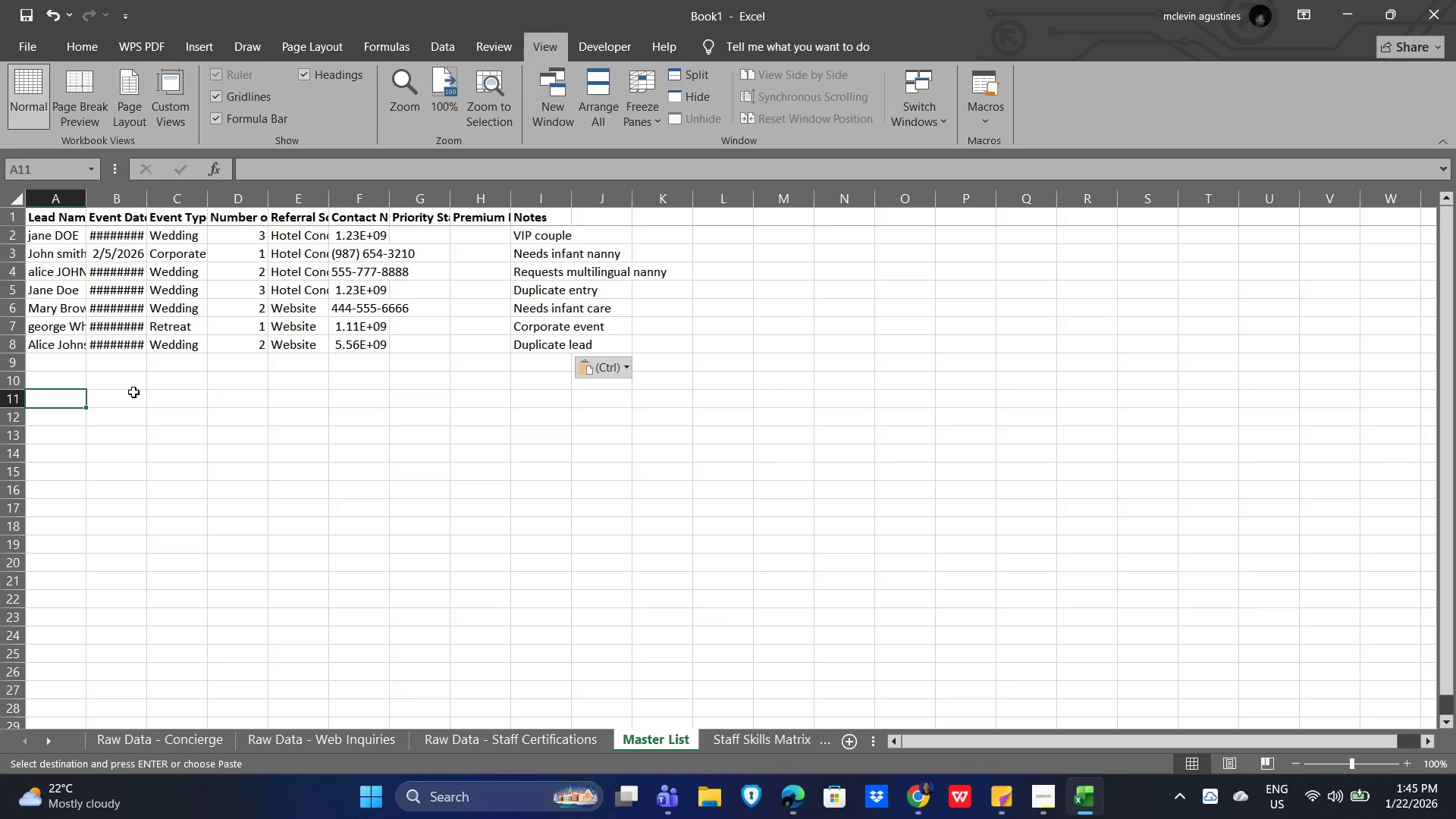 
double_click([786, 219])
 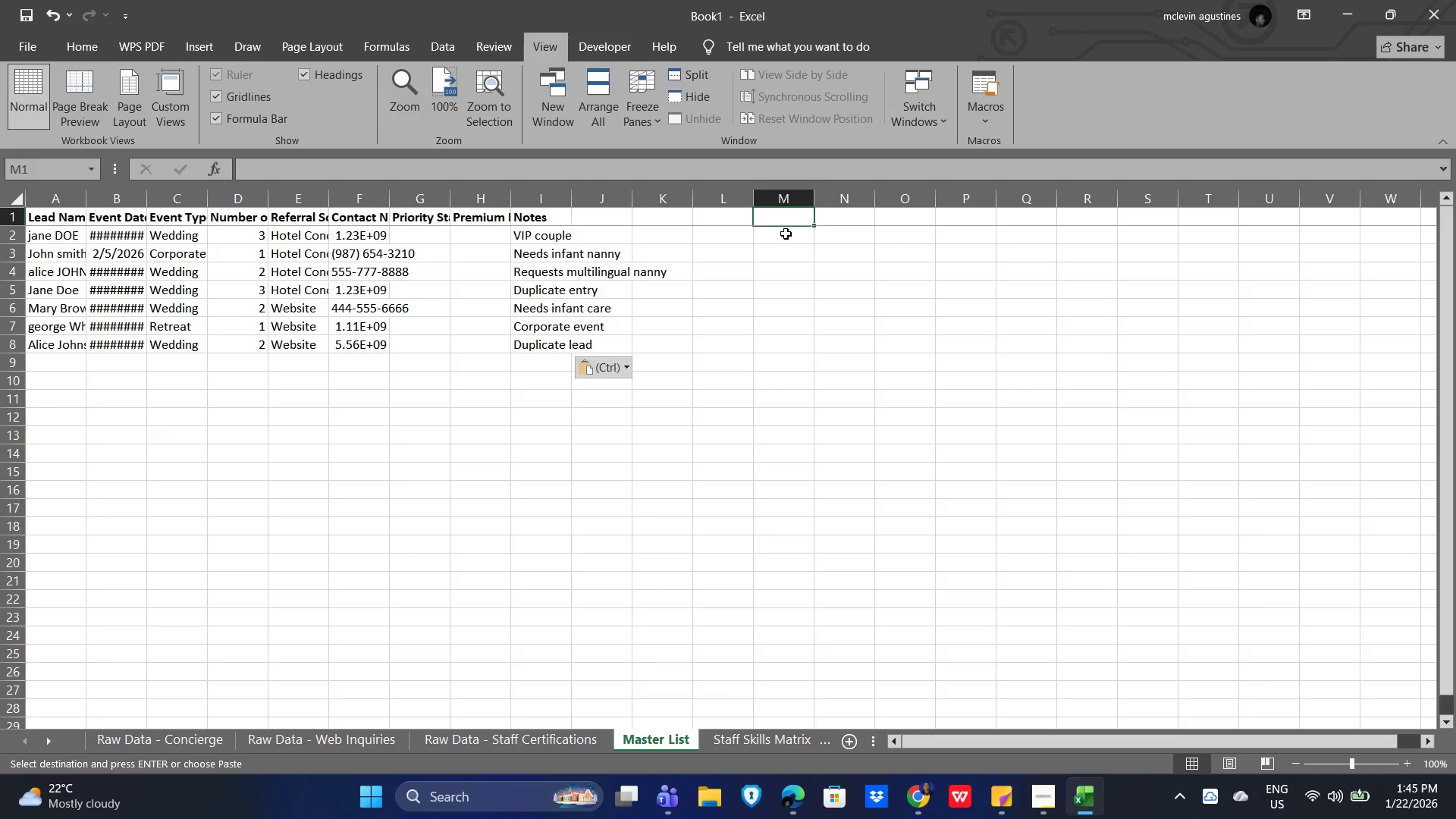 
left_click([784, 234])
 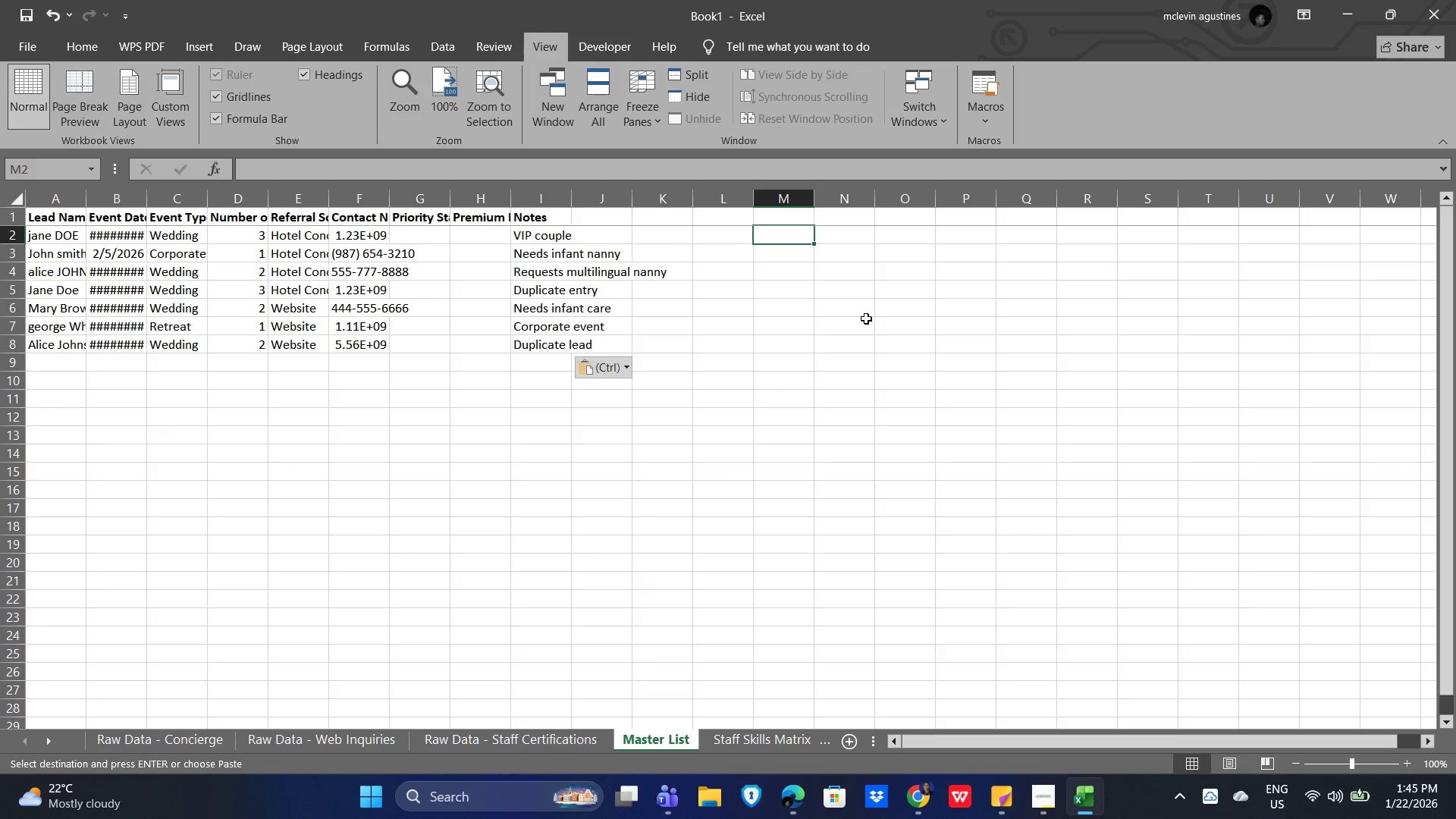 
wait(6.58)
 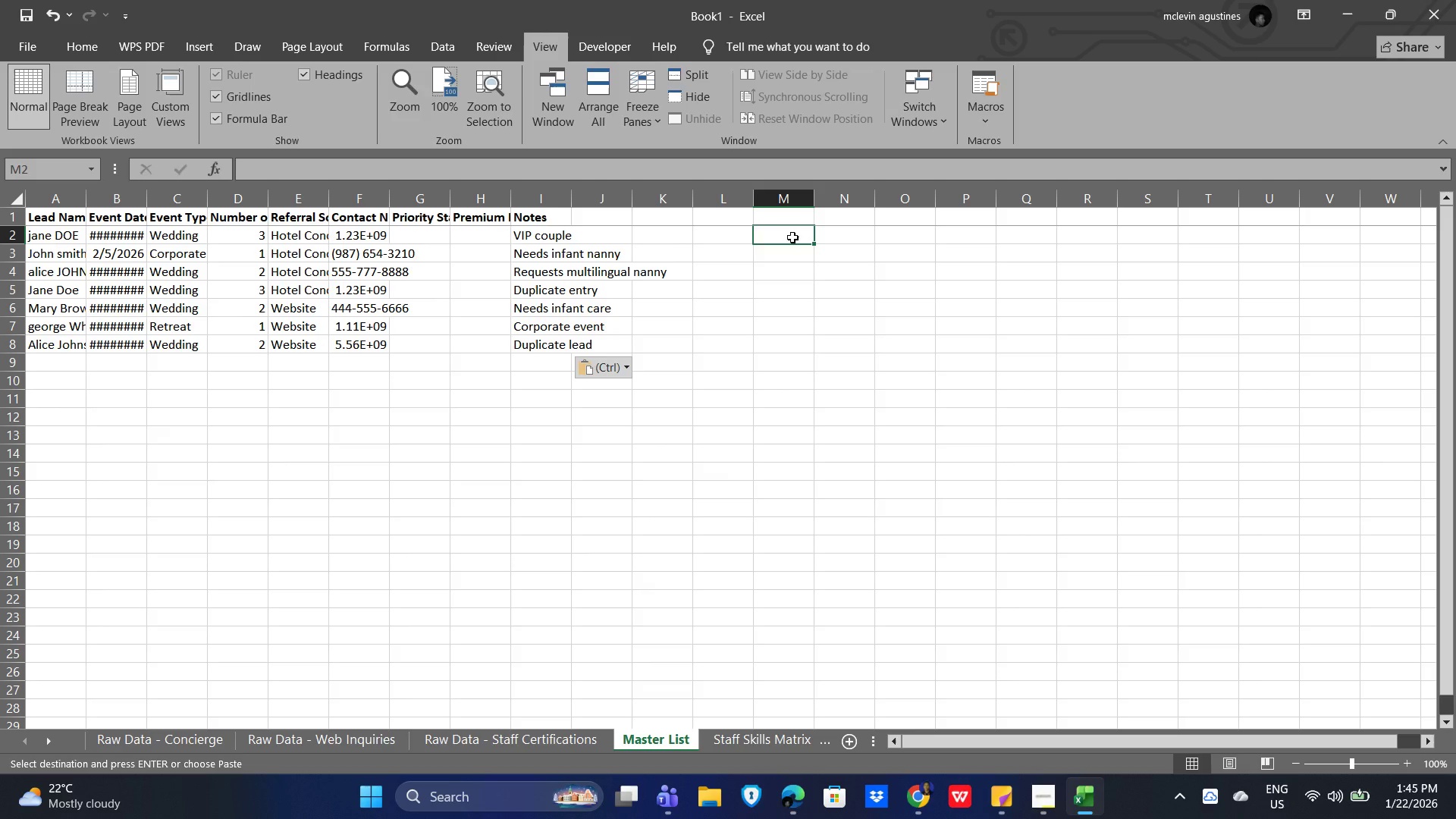 
right_click([54, 198])
 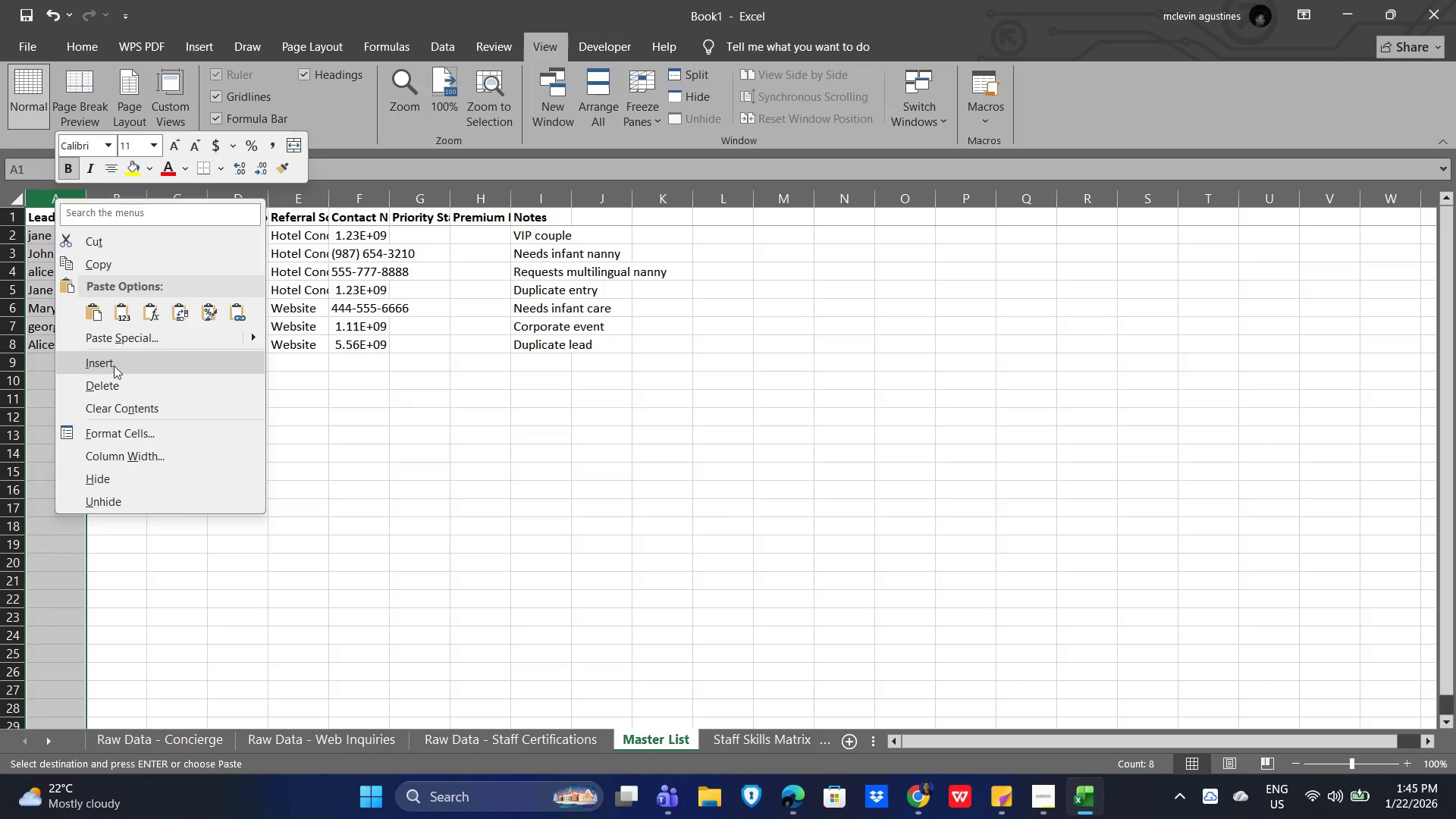 
left_click([114, 366])
 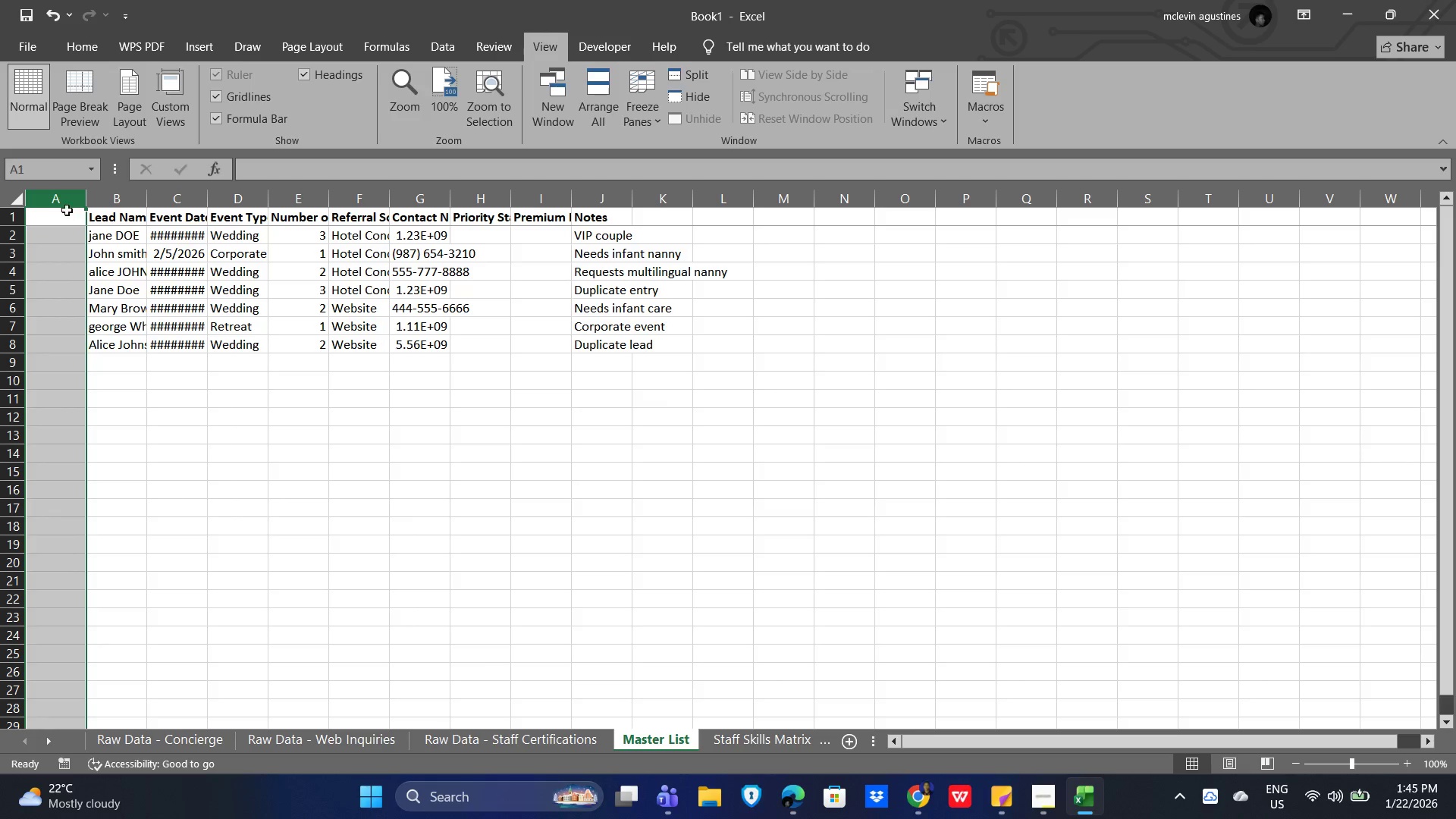 
left_click_drag(start_coordinate=[56, 197], to_coordinate=[133, 193])
 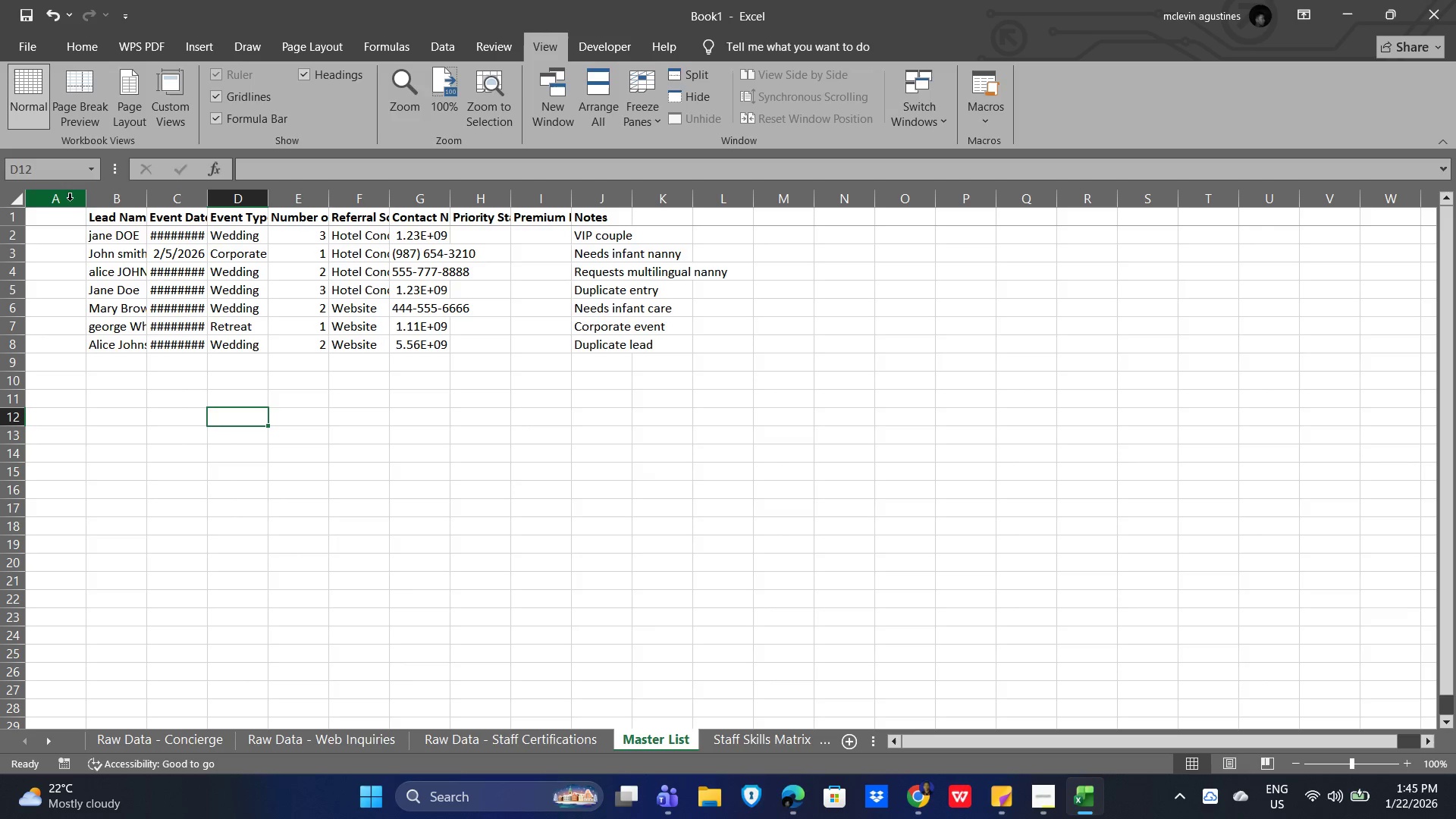 
key(Control+ControlLeft)
 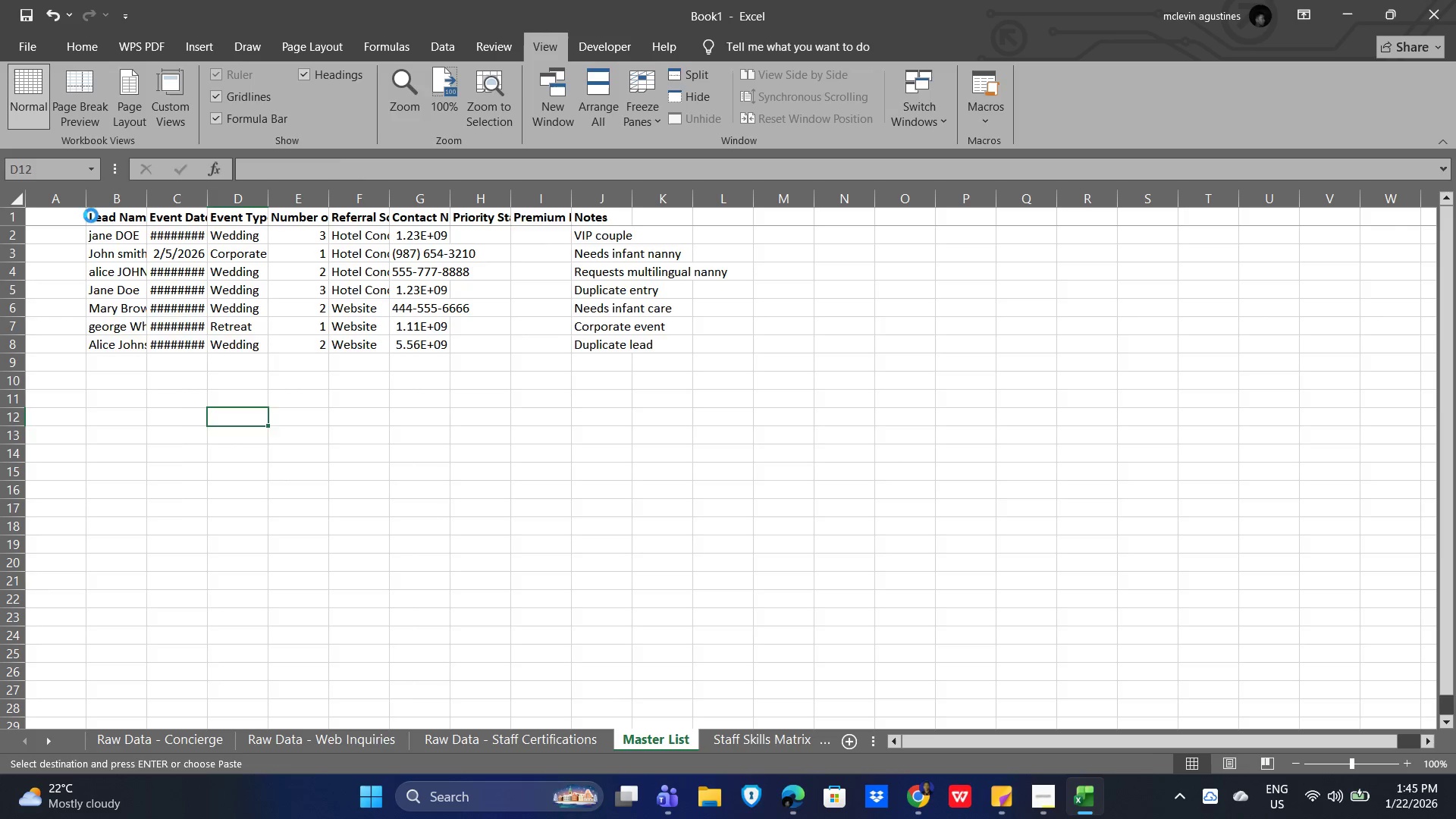 
key(Control+Z)
 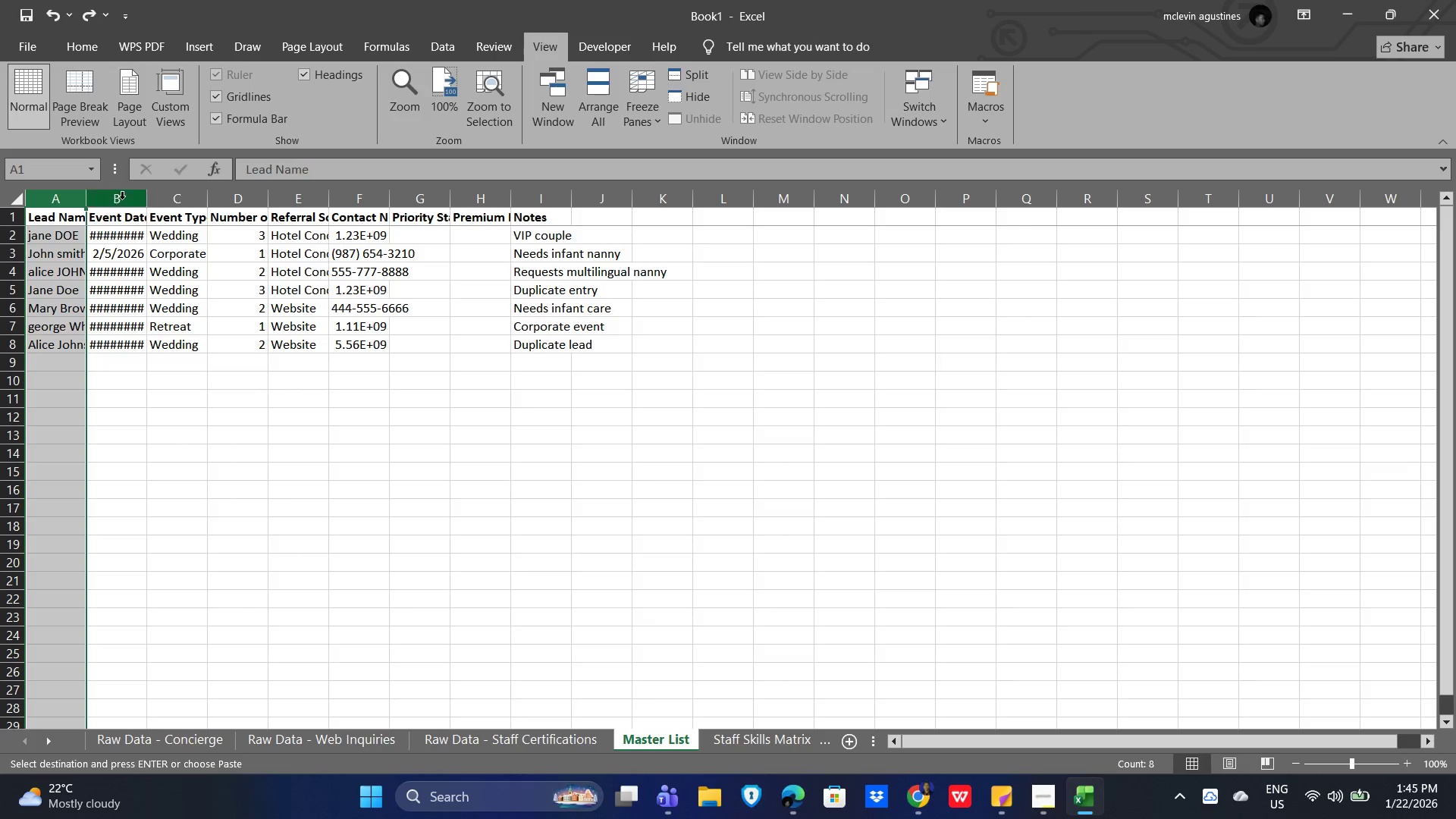 
left_click([118, 194])
 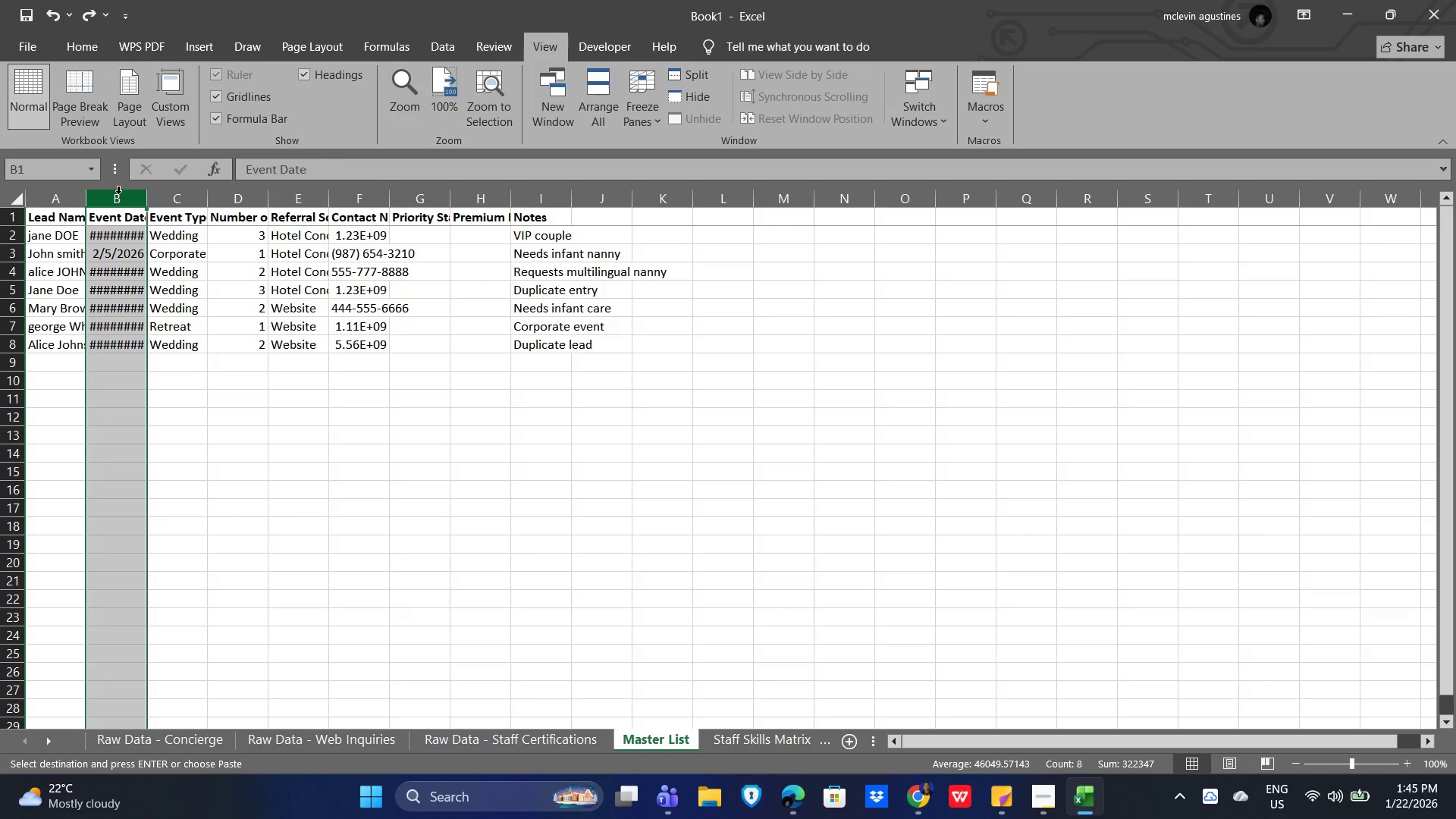 
right_click([118, 193])
 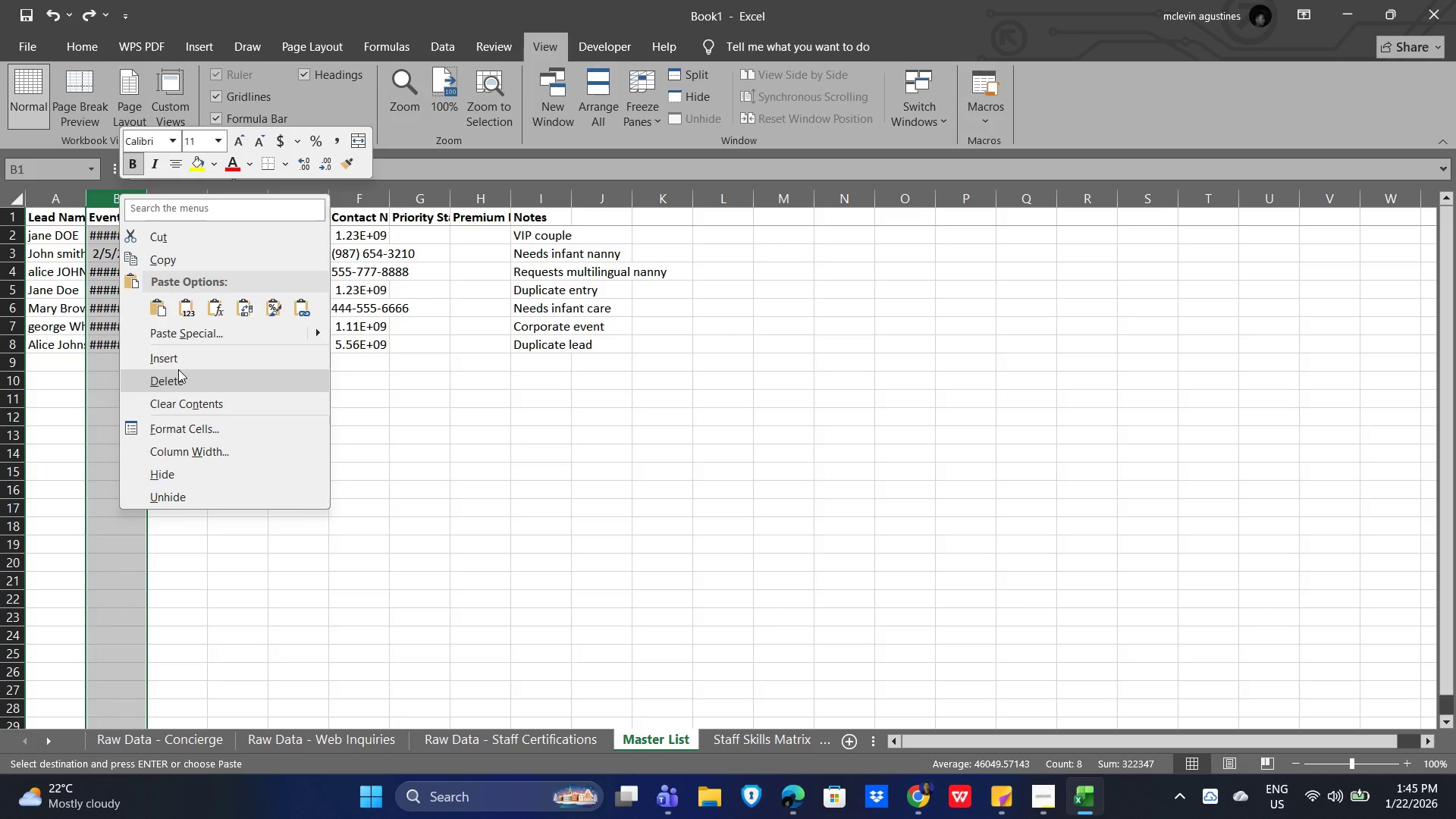 
left_click([186, 361])
 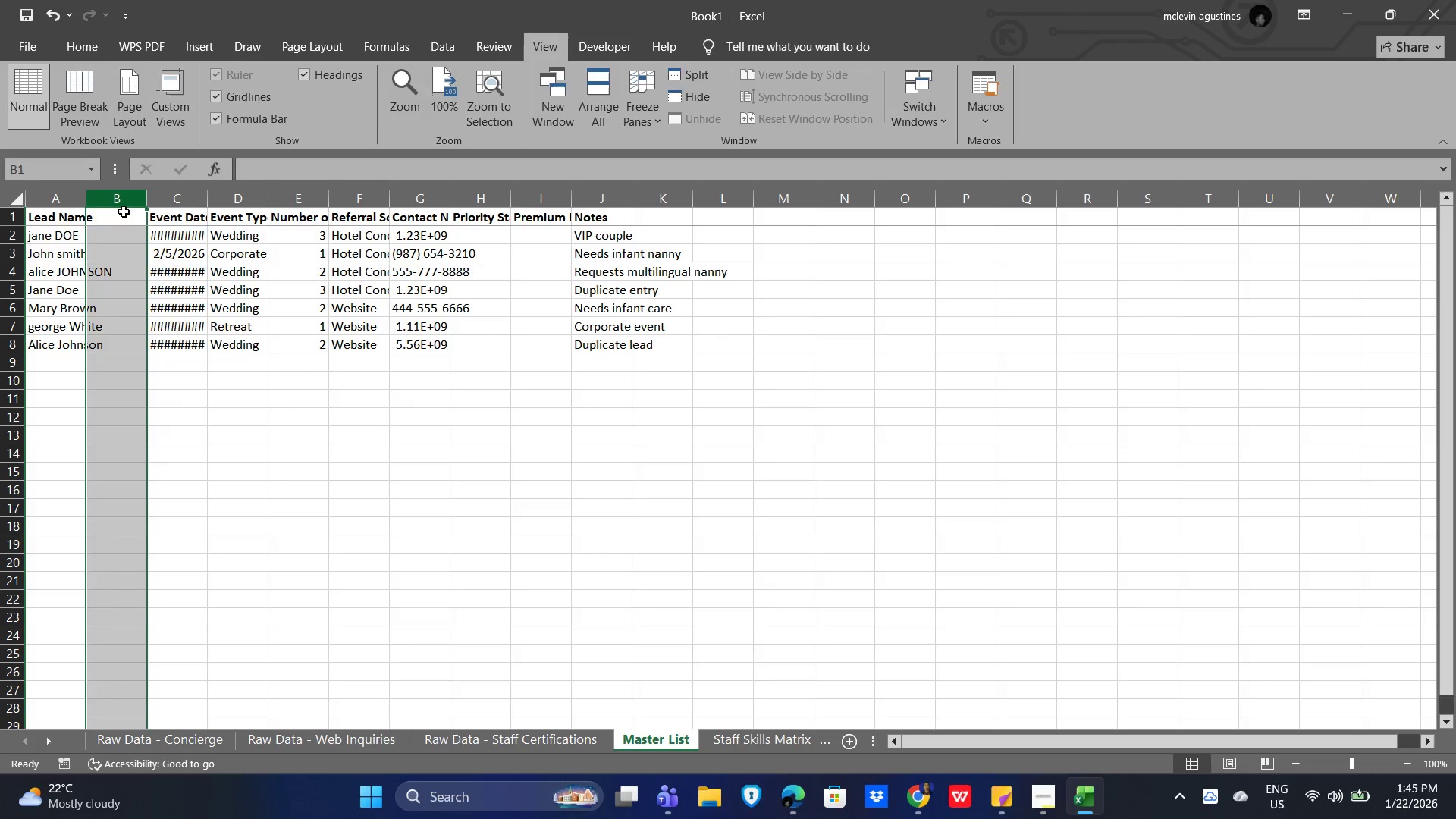 
left_click([129, 218])
 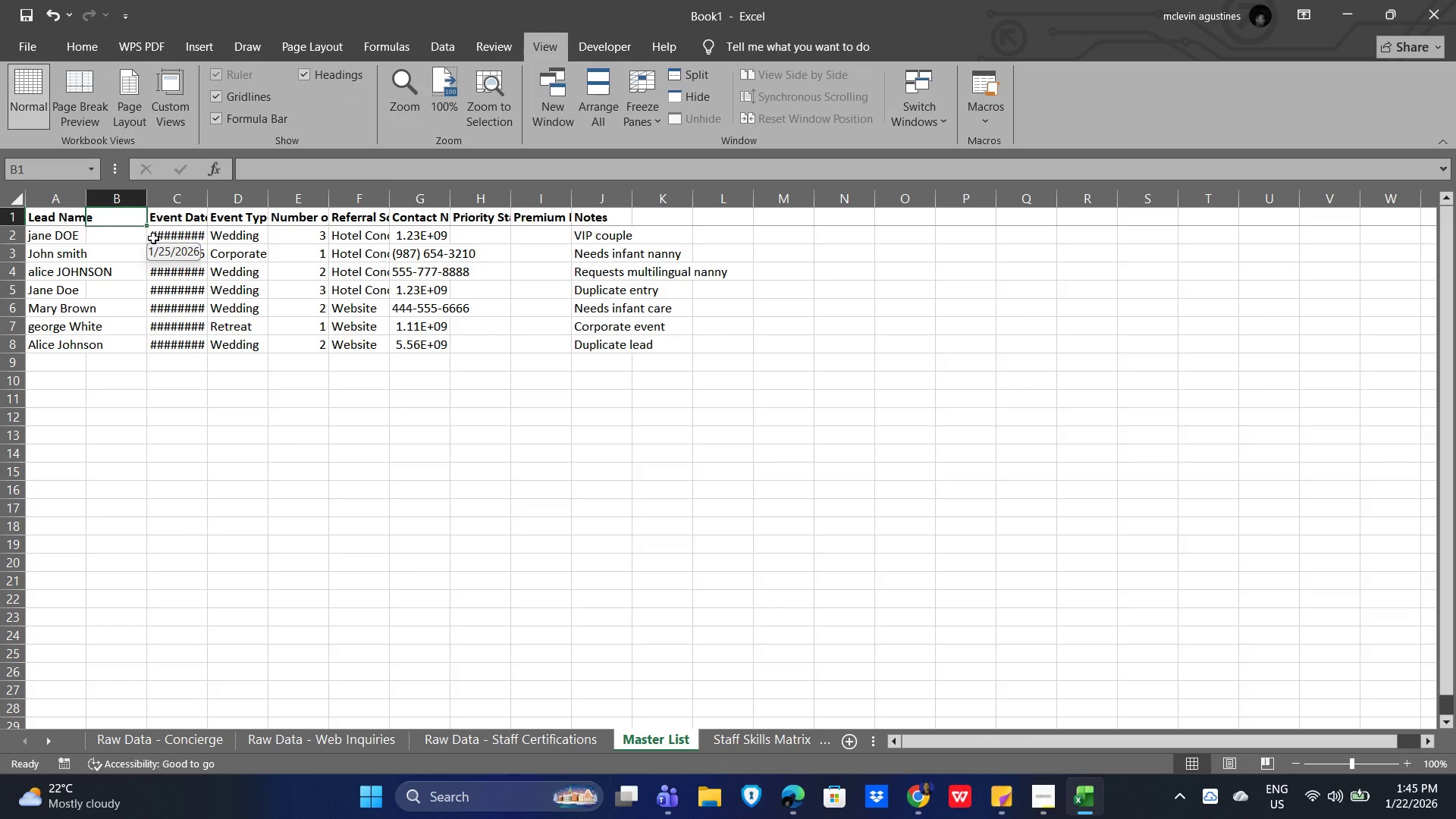 
wait(10.06)
 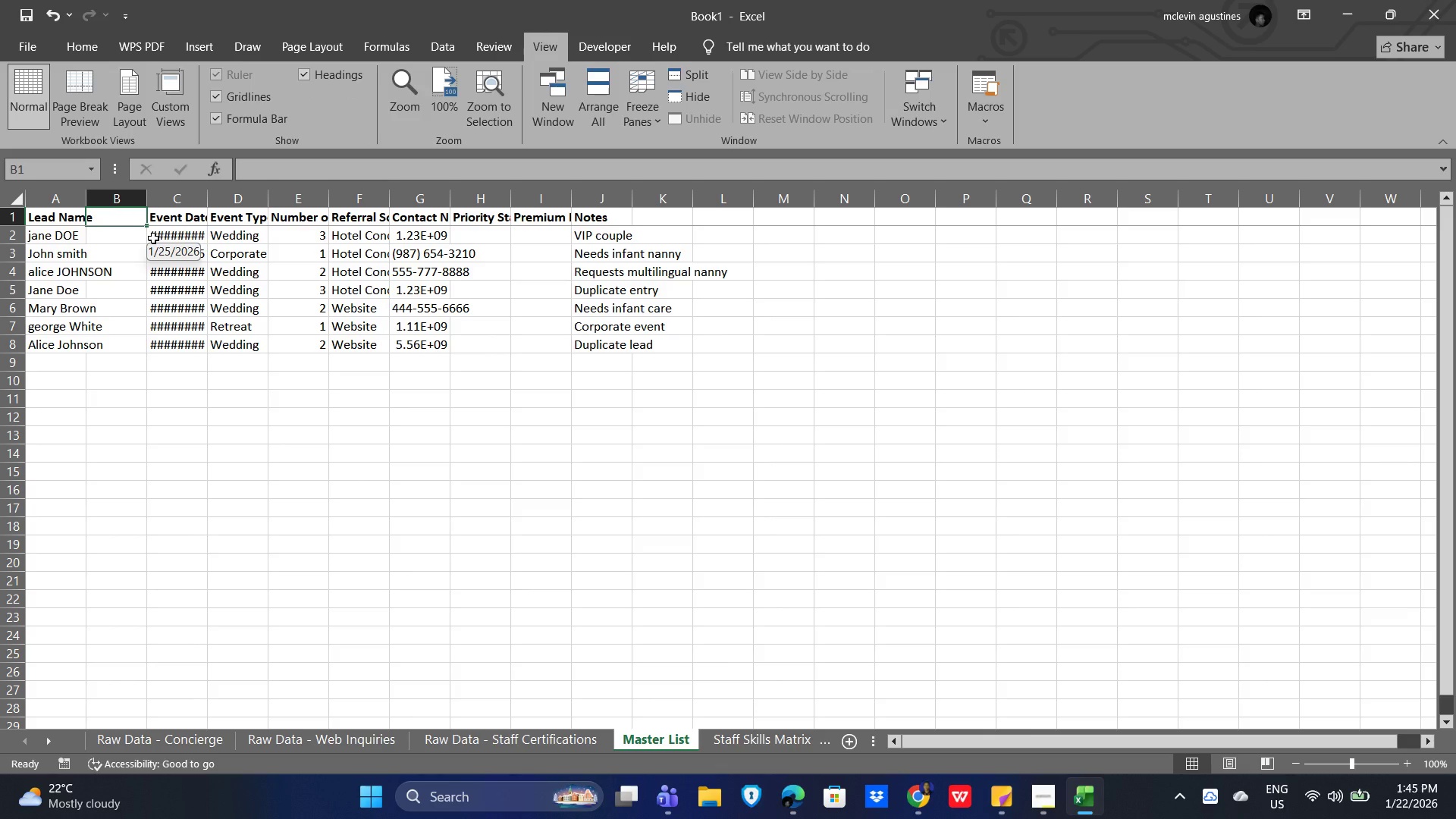 
left_click([117, 235])
 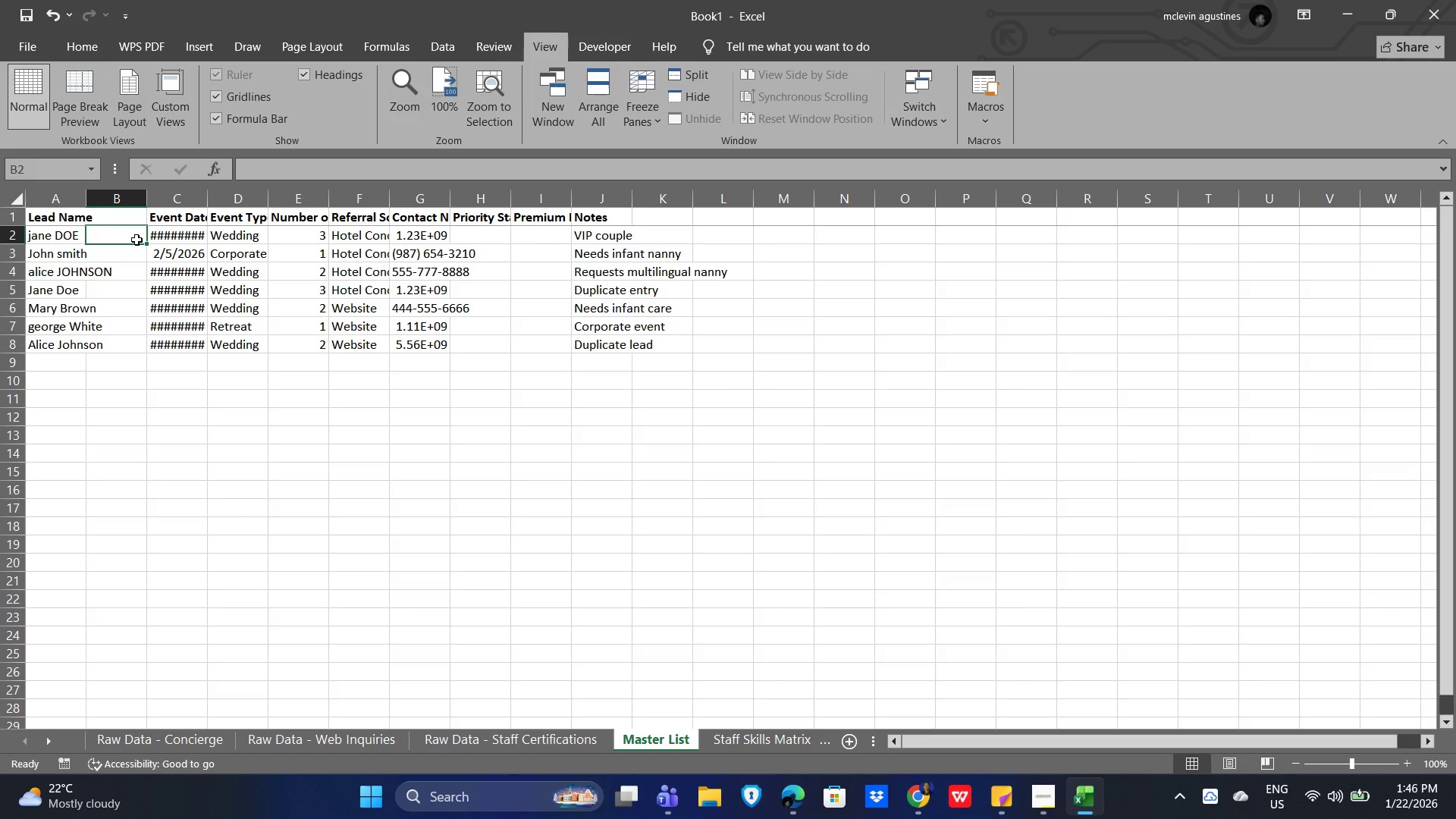 
wait(5.25)
 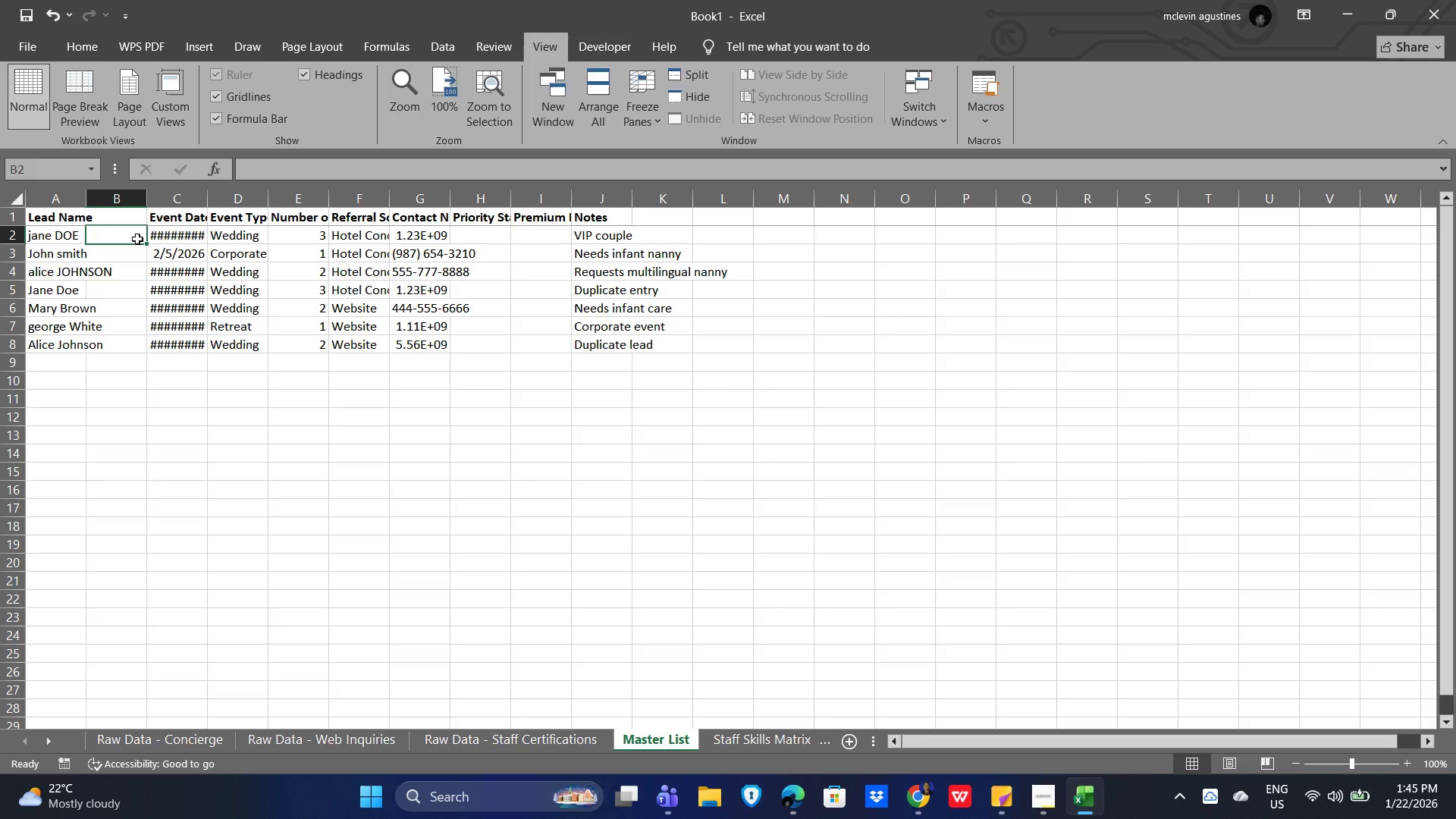 
type(=propr)
key(Backspace)
type(er()
 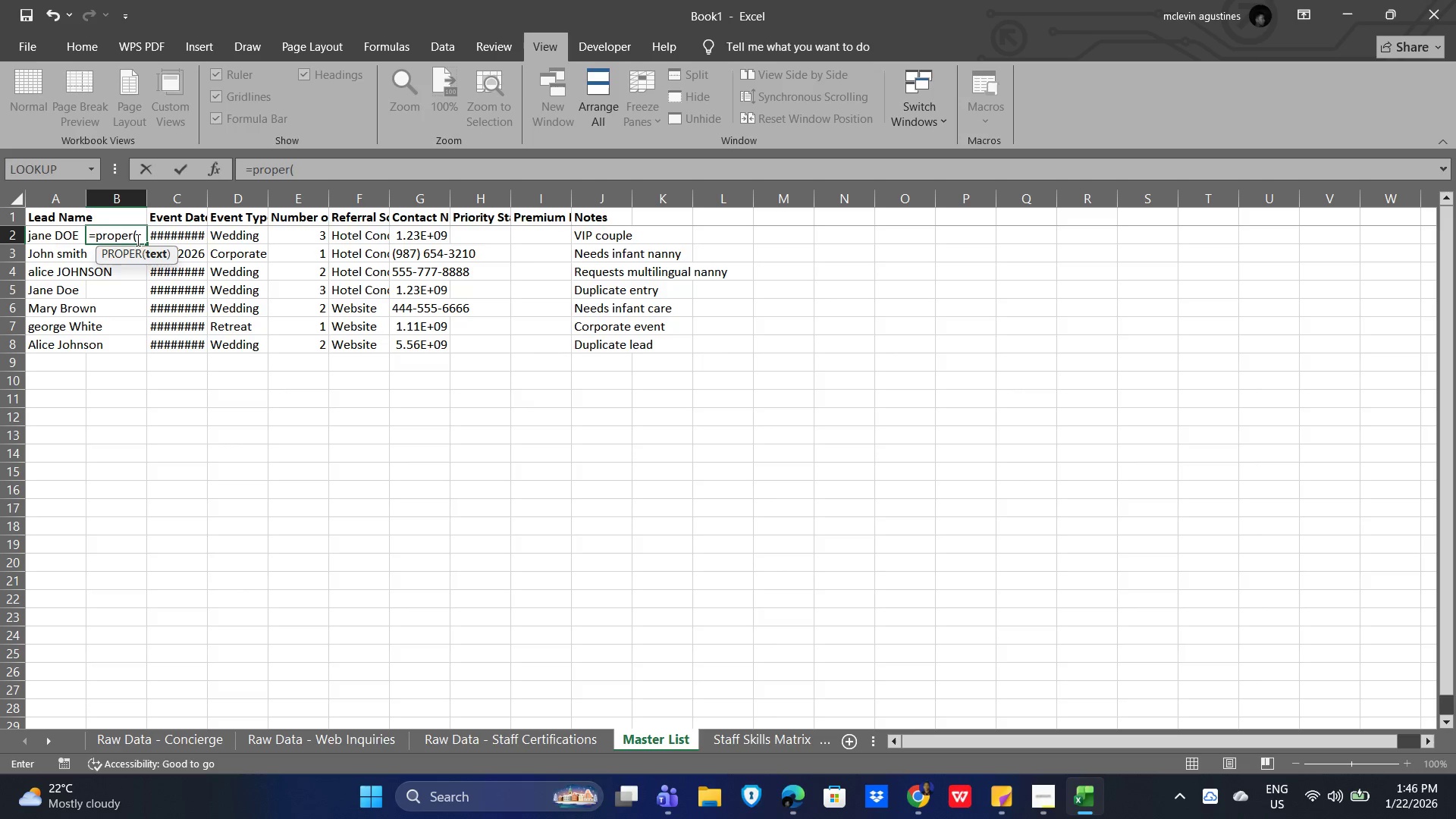 
left_click([44, 236])
 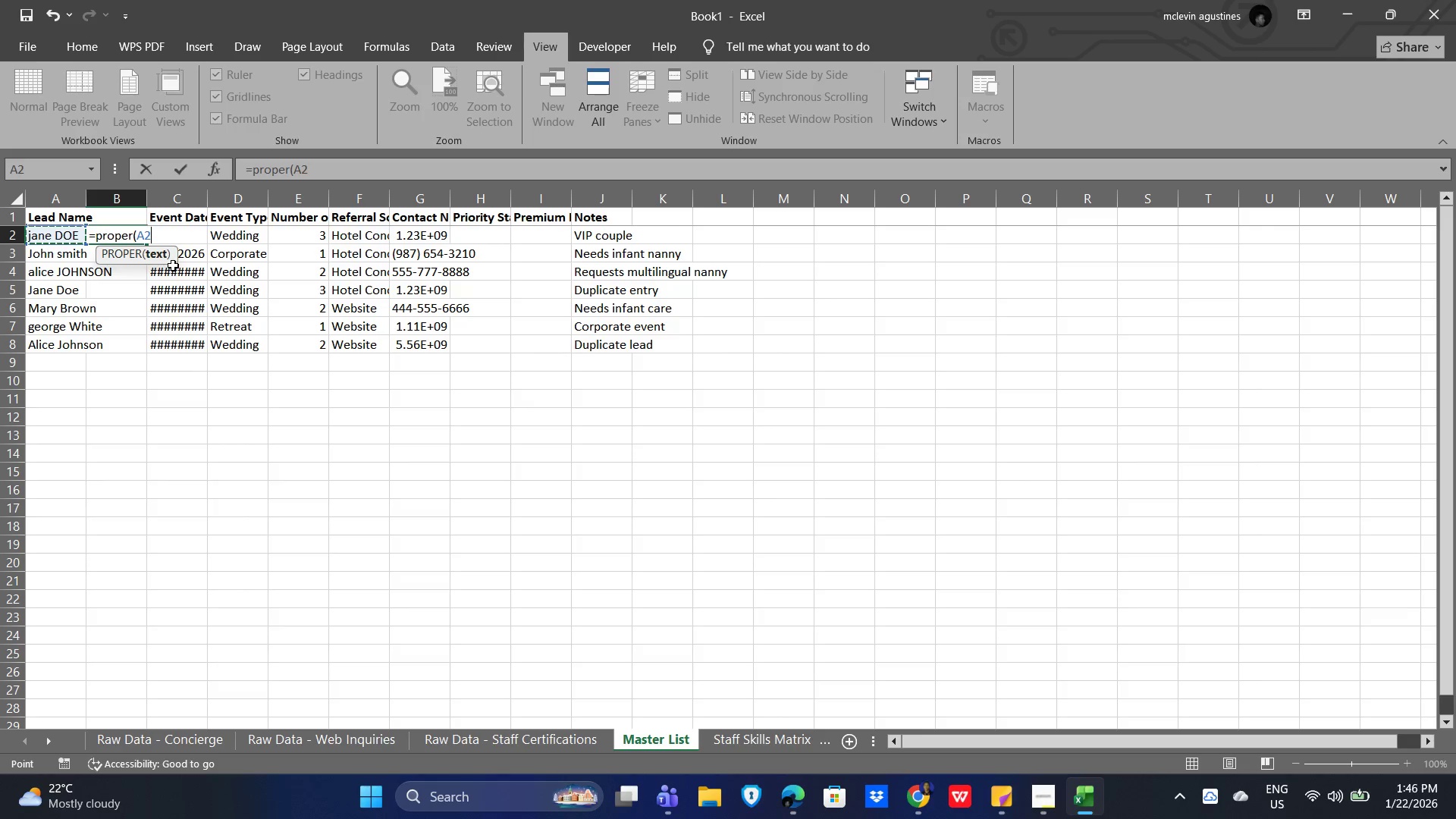 
key(Shift+0)
 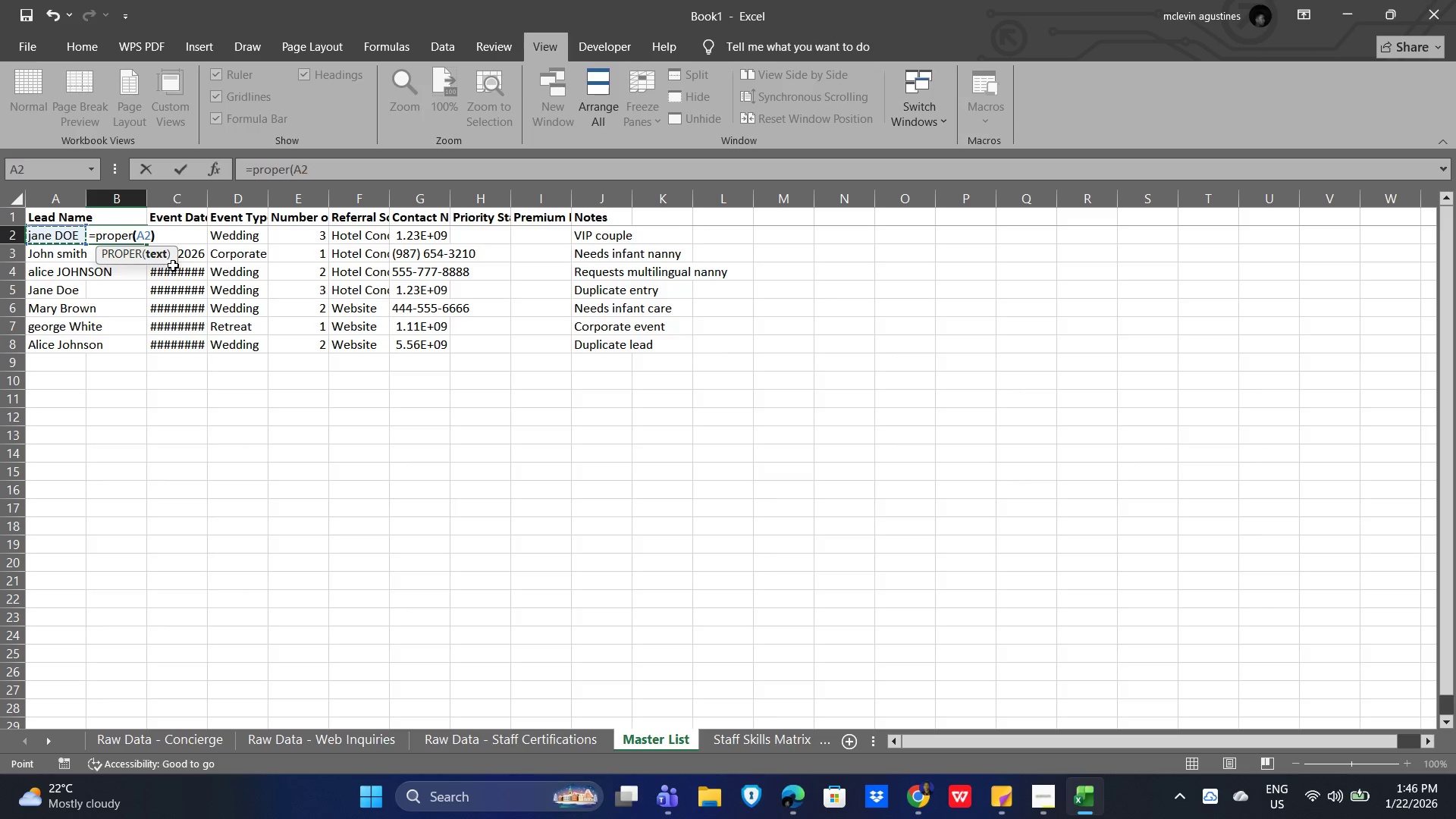 
key(Enter)
 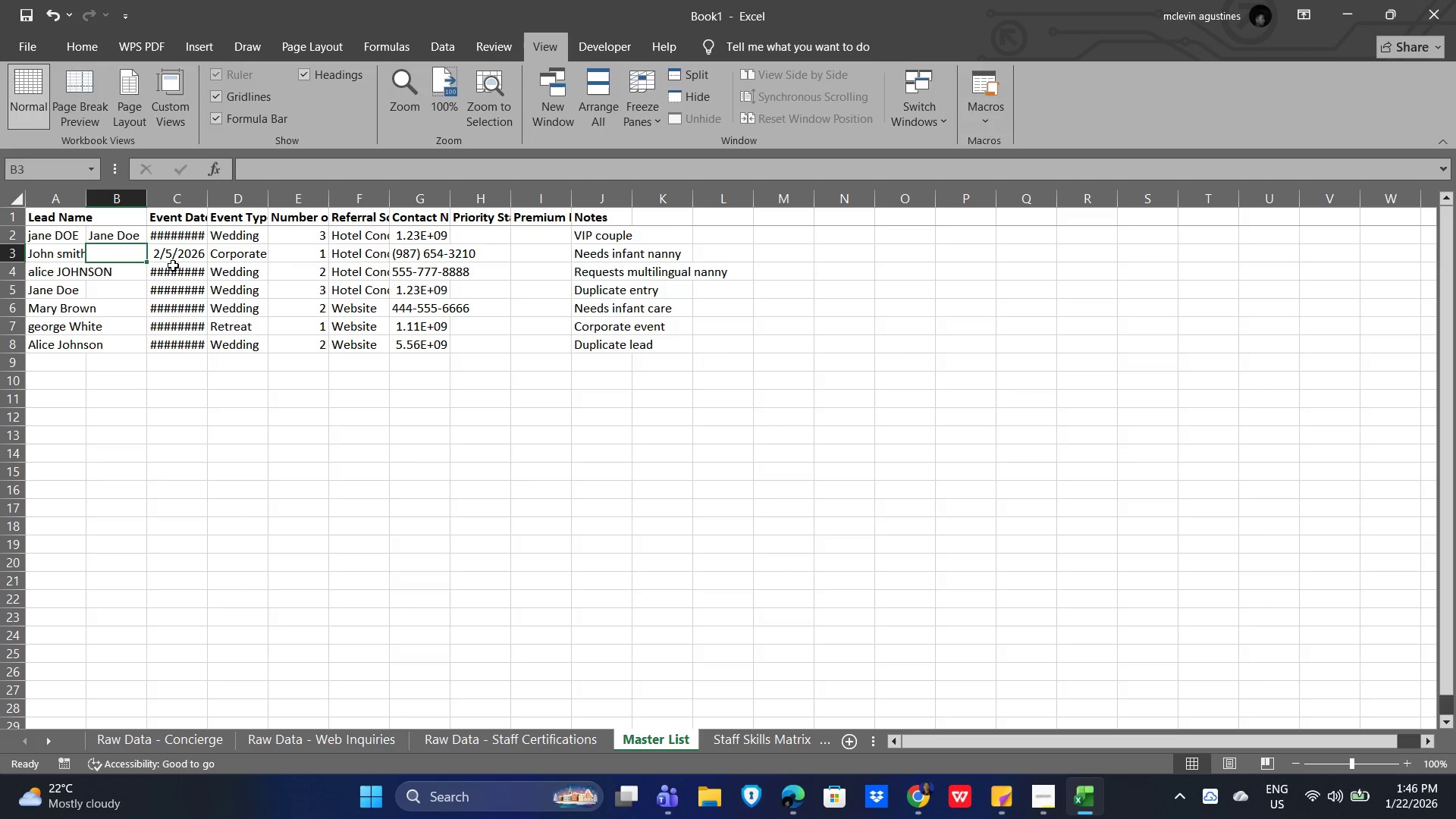 
mouse_move([147, 282])
 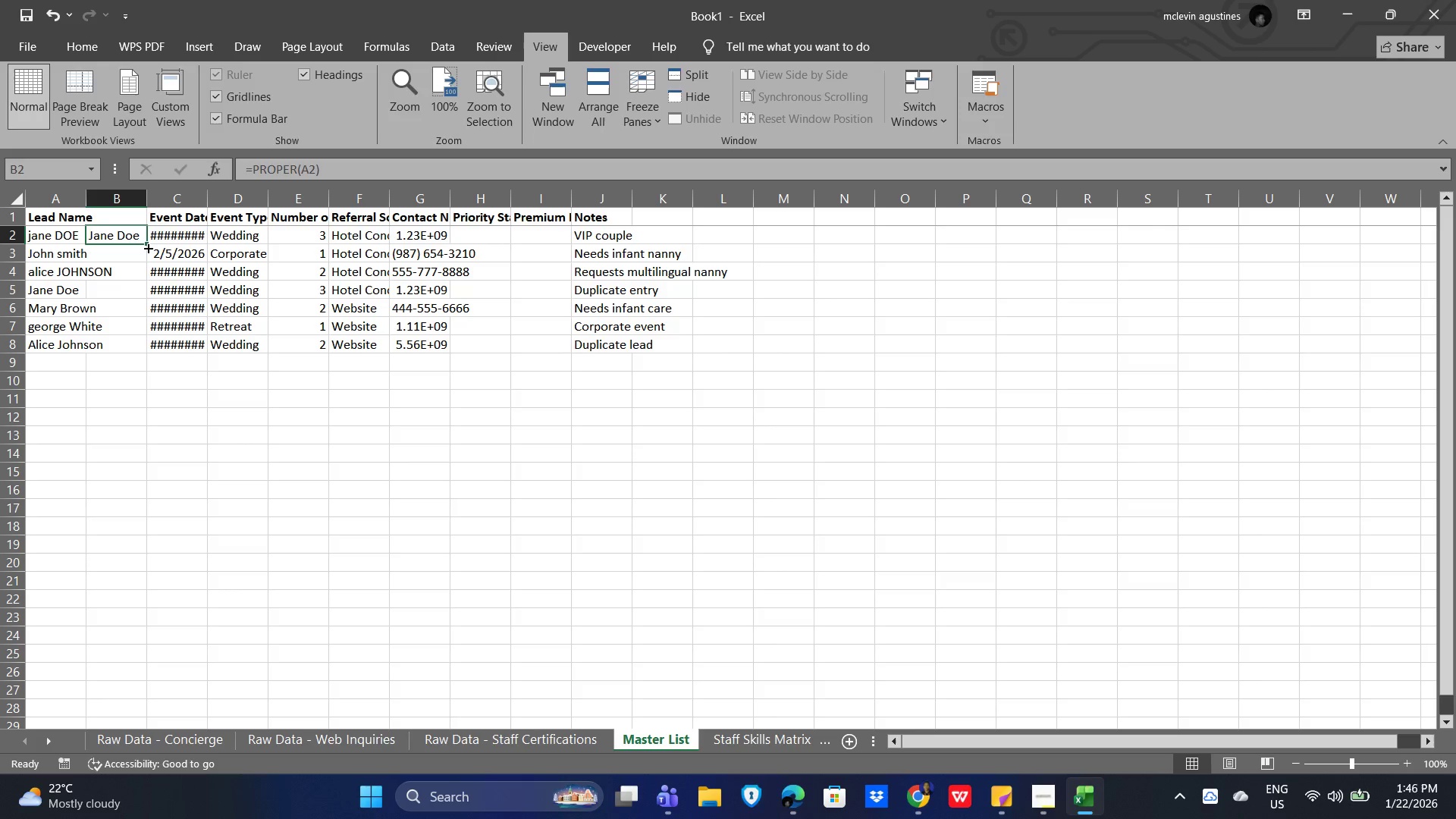 
left_click_drag(start_coordinate=[147, 245], to_coordinate=[144, 350])
 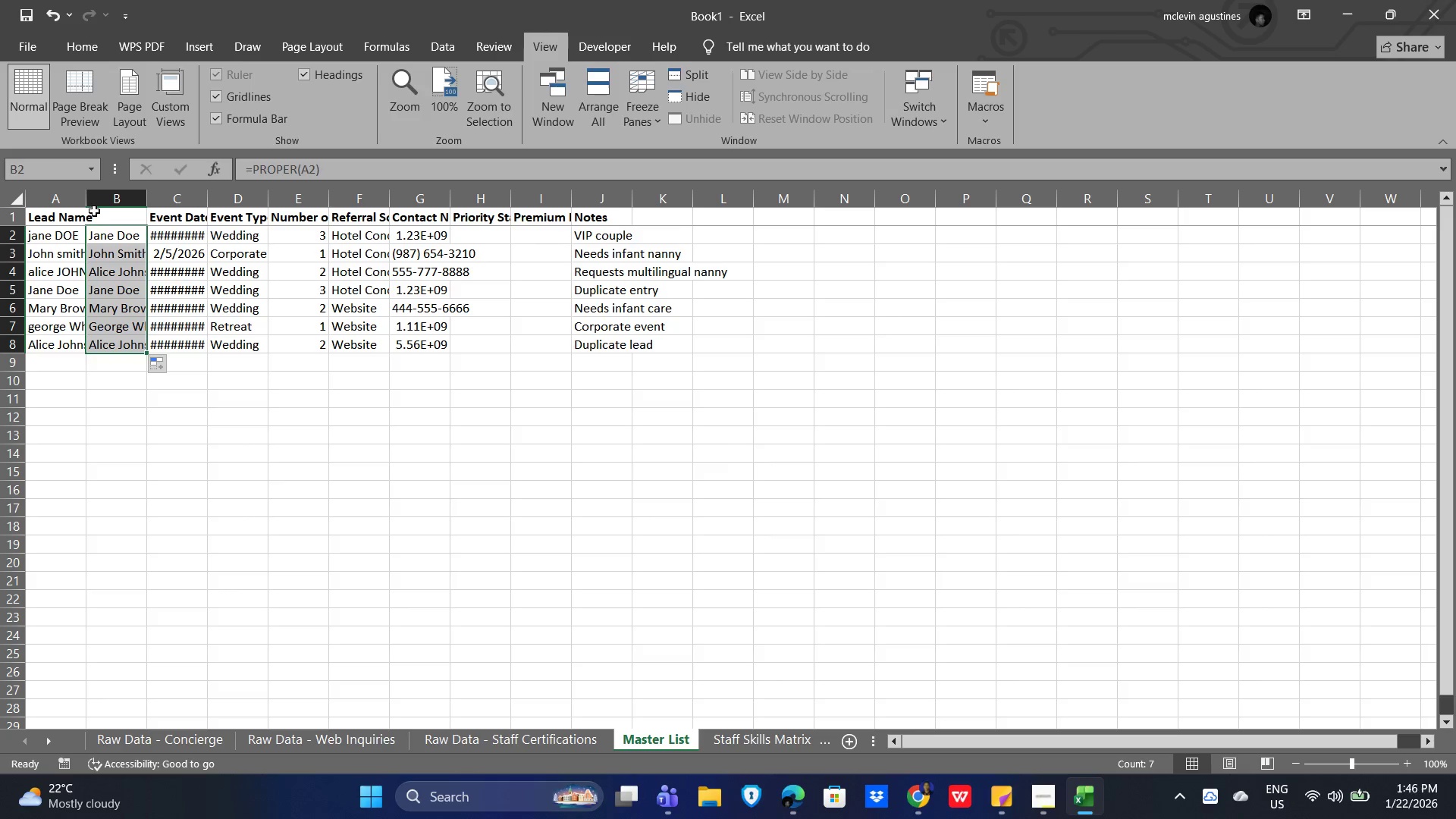 
left_click_drag(start_coordinate=[87, 199], to_coordinate=[154, 205])
 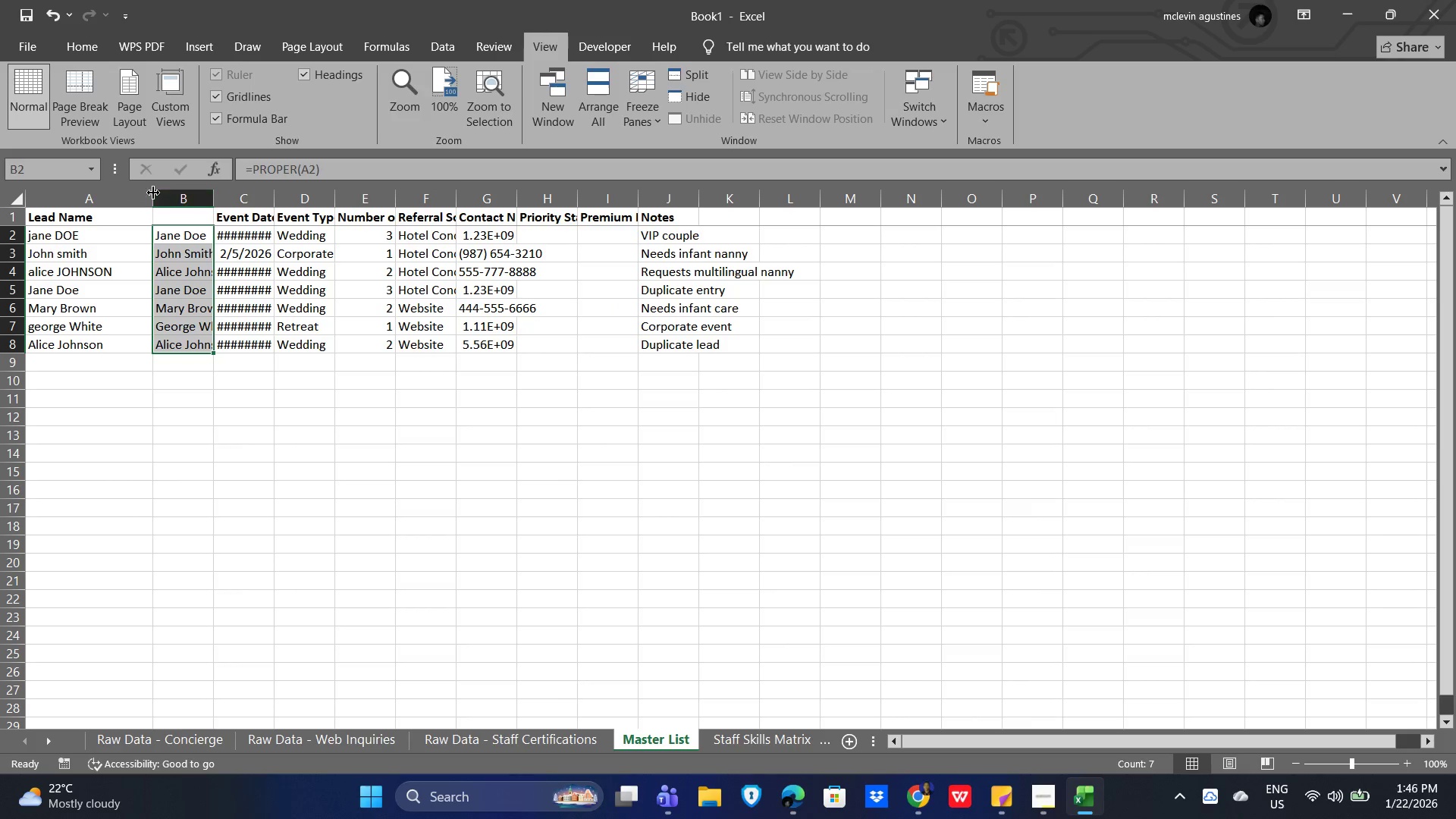 
left_click_drag(start_coordinate=[151, 196], to_coordinate=[131, 196])
 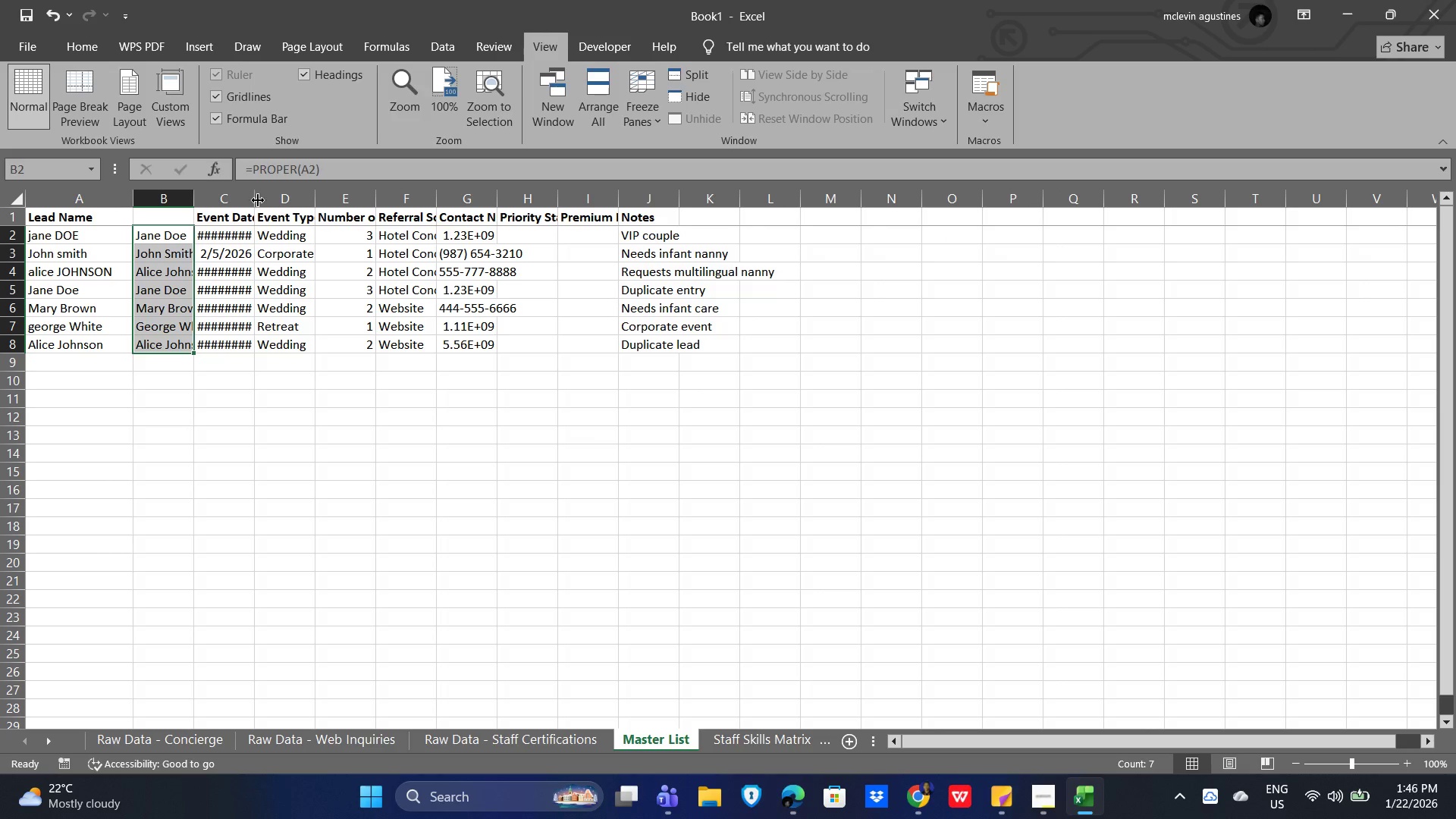 
left_click_drag(start_coordinate=[258, 199], to_coordinate=[297, 196])
 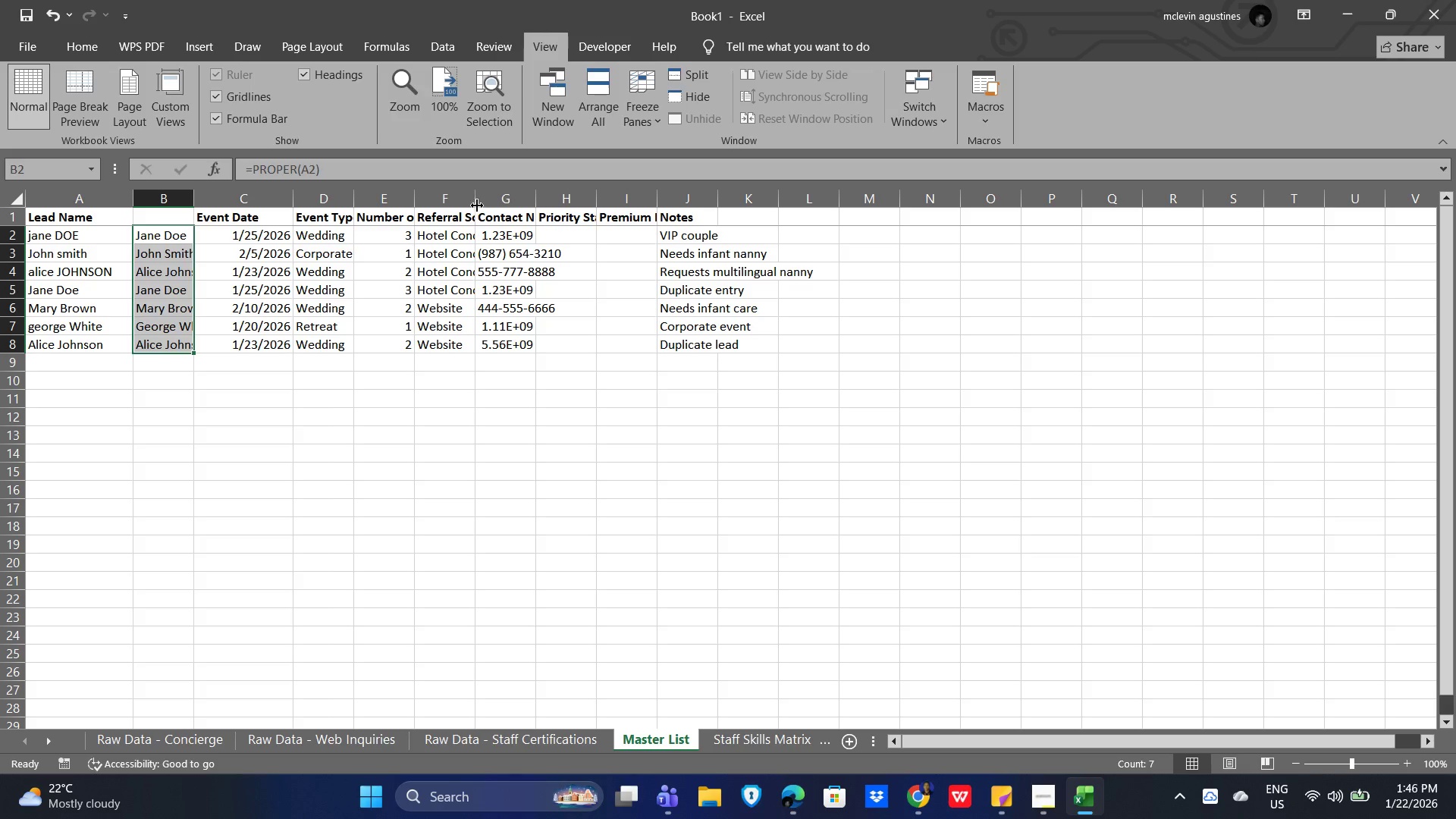 
left_click_drag(start_coordinate=[479, 202], to_coordinate=[548, 201])
 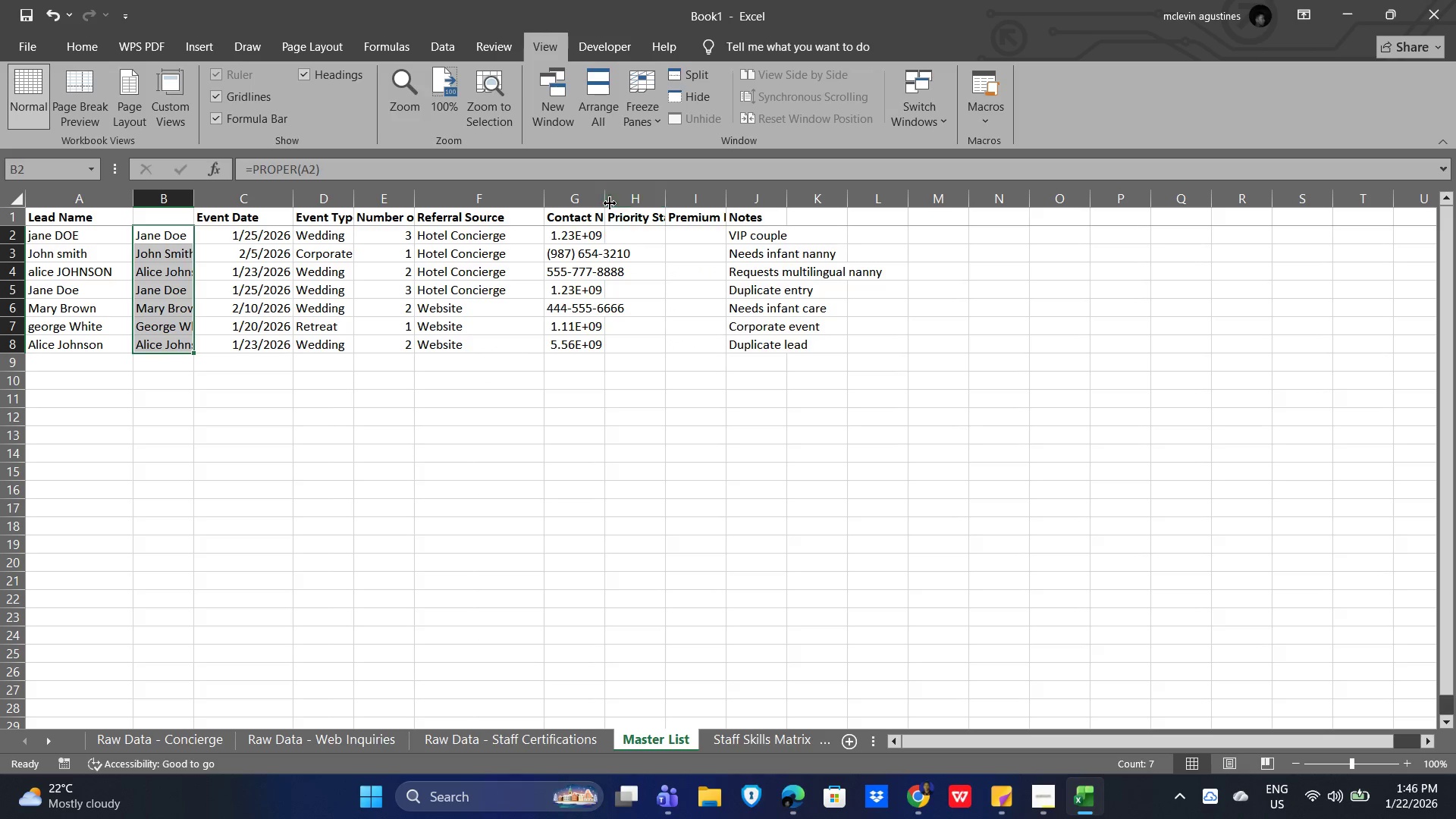 
left_click_drag(start_coordinate=[604, 197], to_coordinate=[668, 198])
 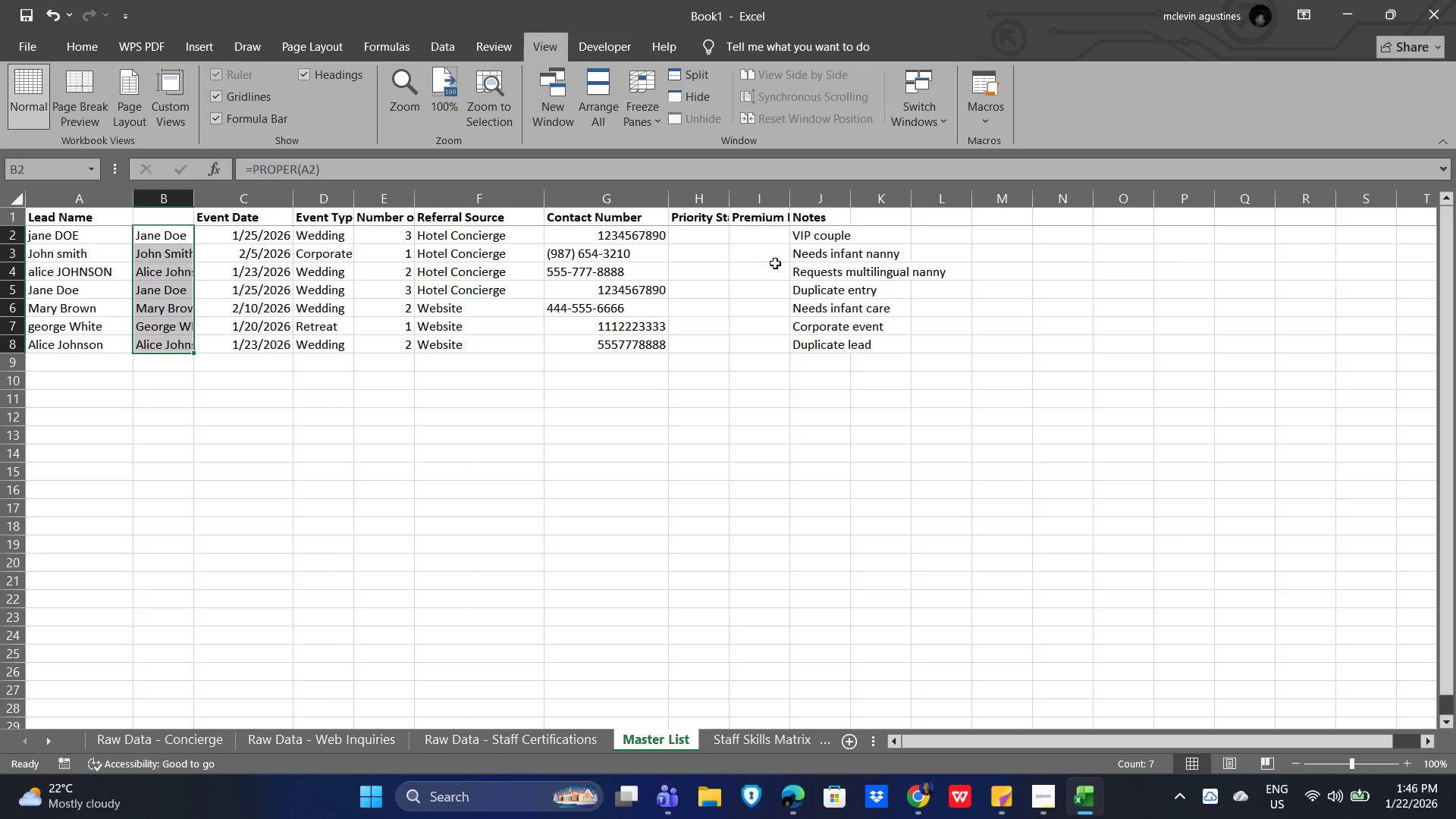 
wait(6.25)
 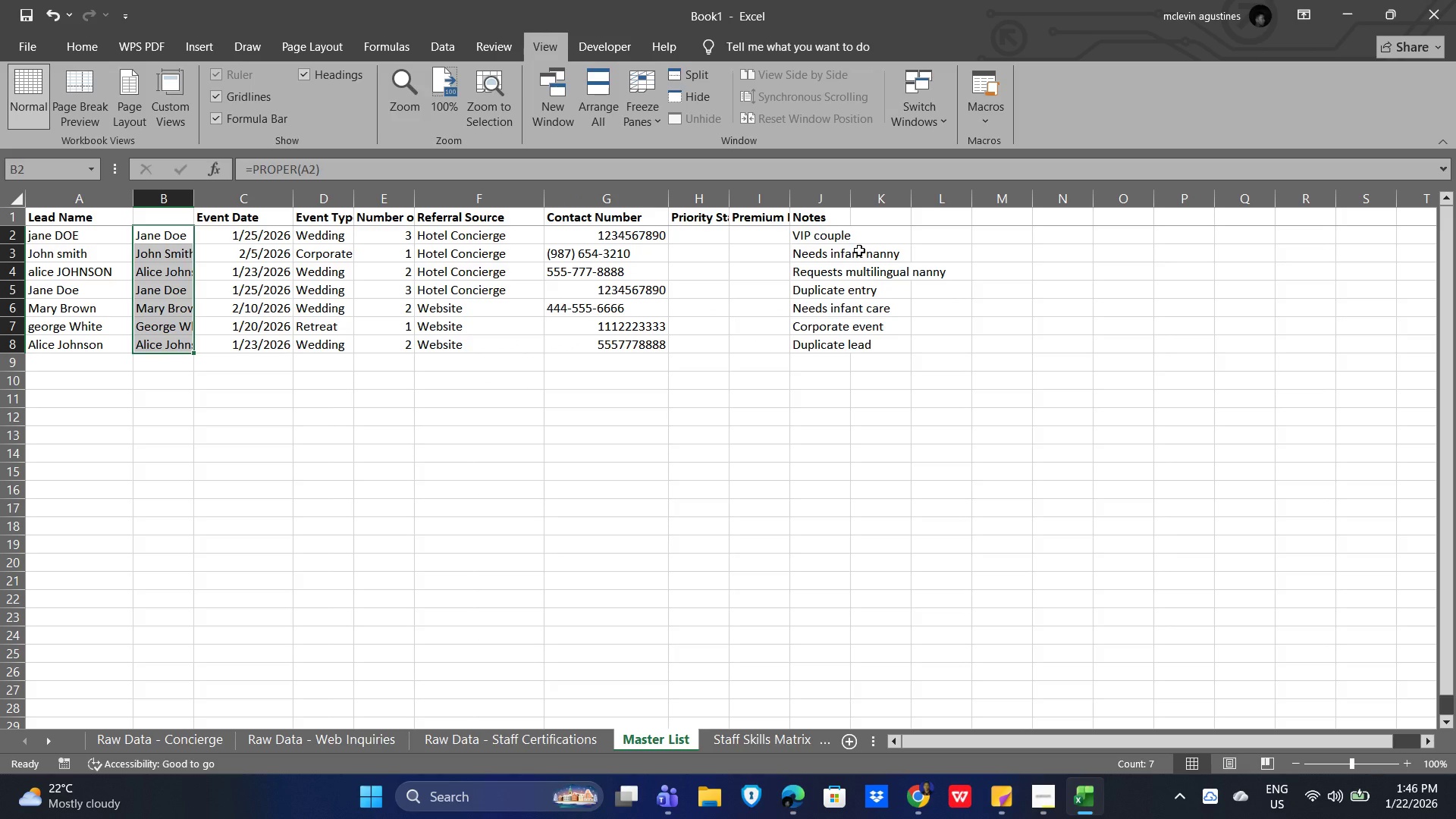 
left_click_drag(start_coordinate=[732, 200], to_coordinate=[790, 199])
 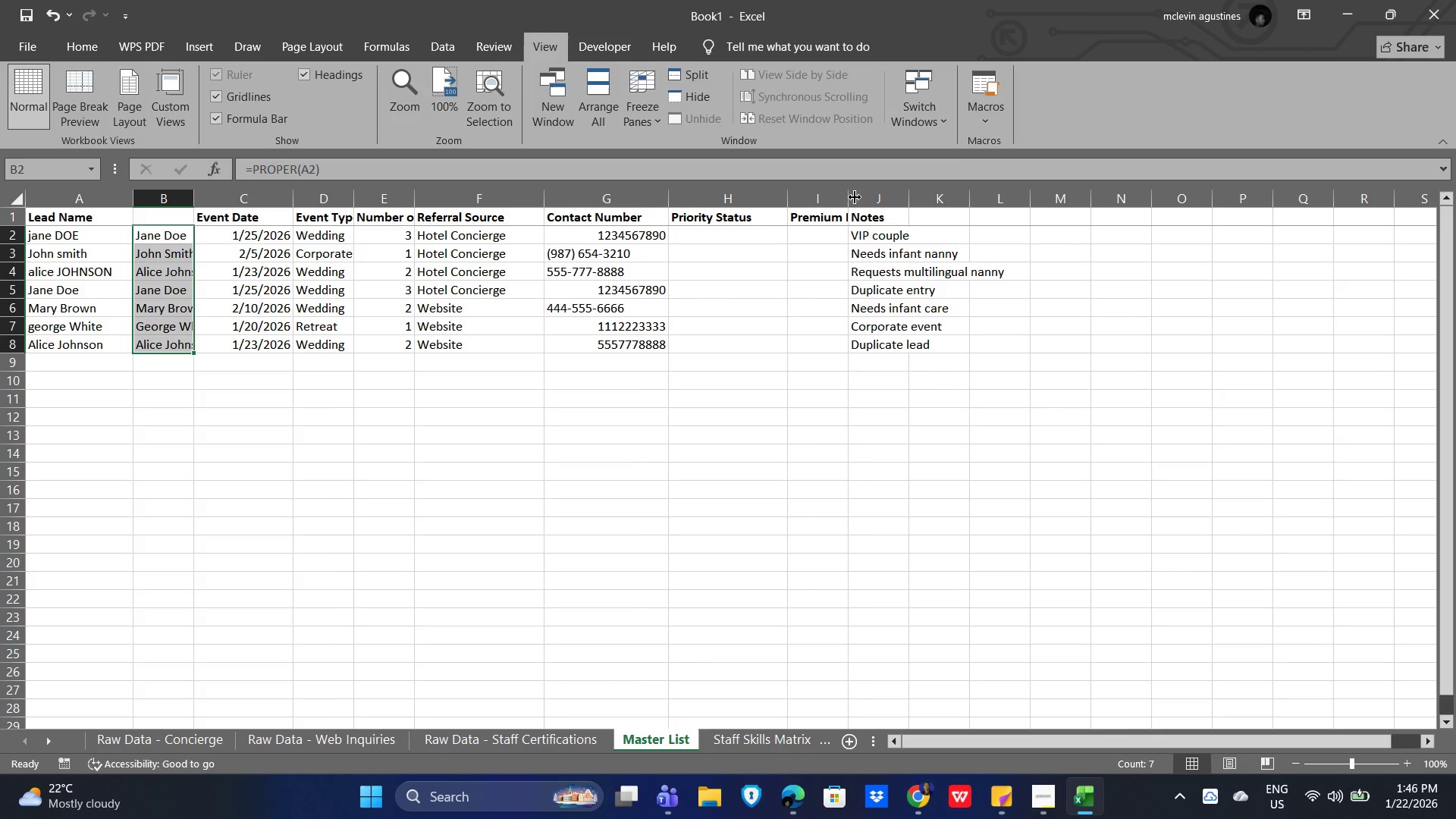 
left_click_drag(start_coordinate=[849, 197], to_coordinate=[908, 197])
 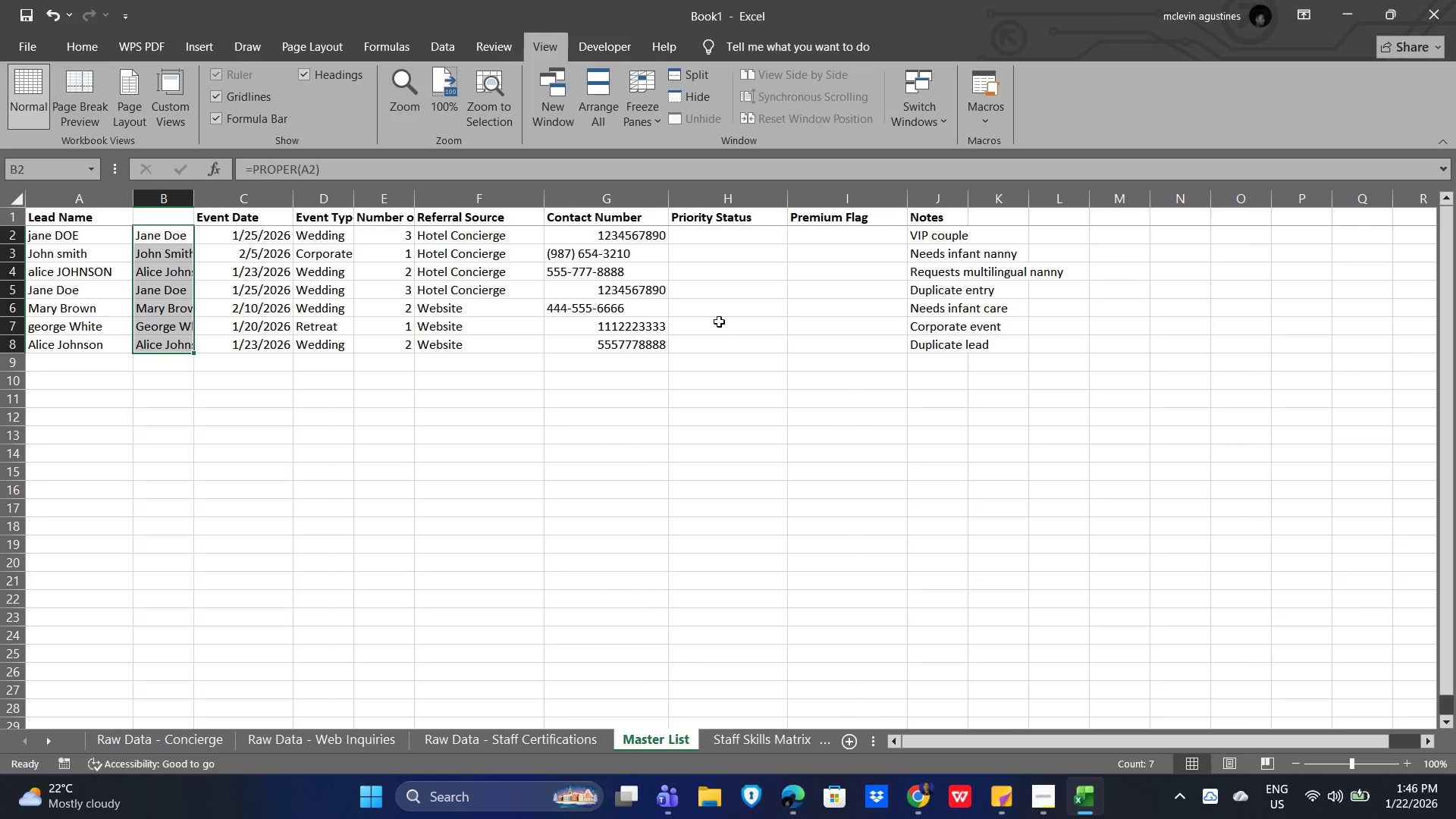 
left_click([694, 350])
 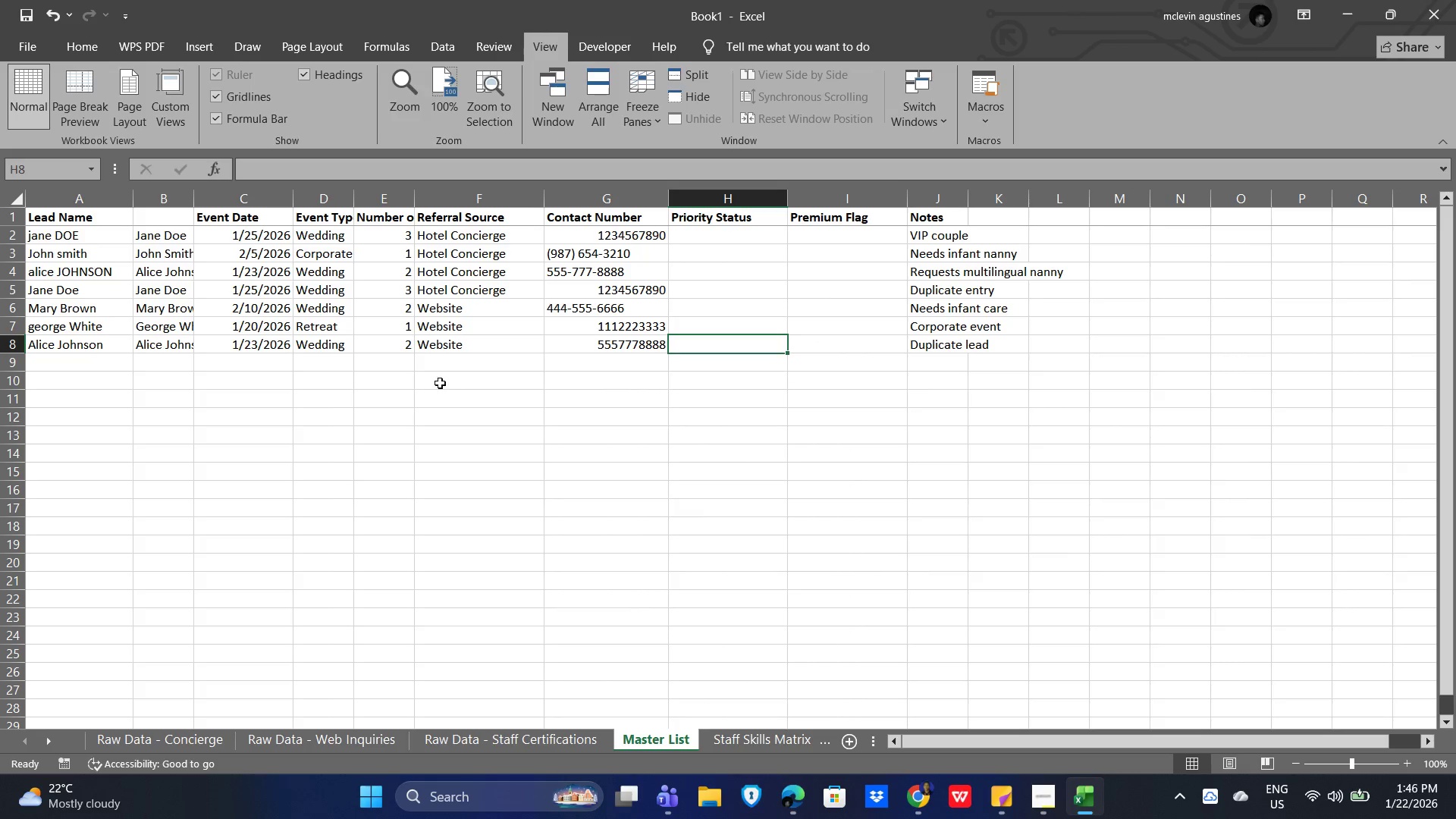 
left_click([440, 383])
 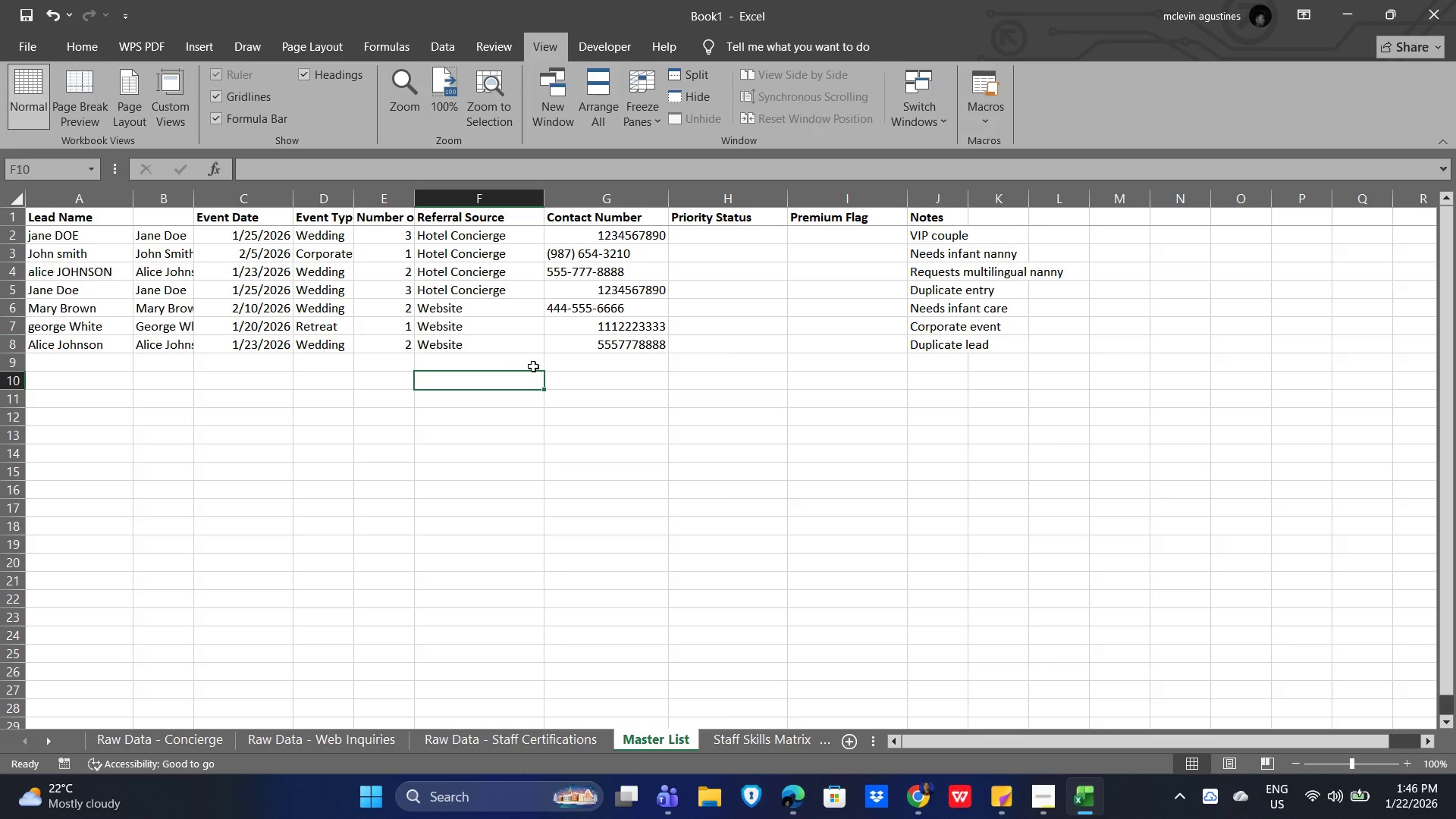 
wait(6.75)
 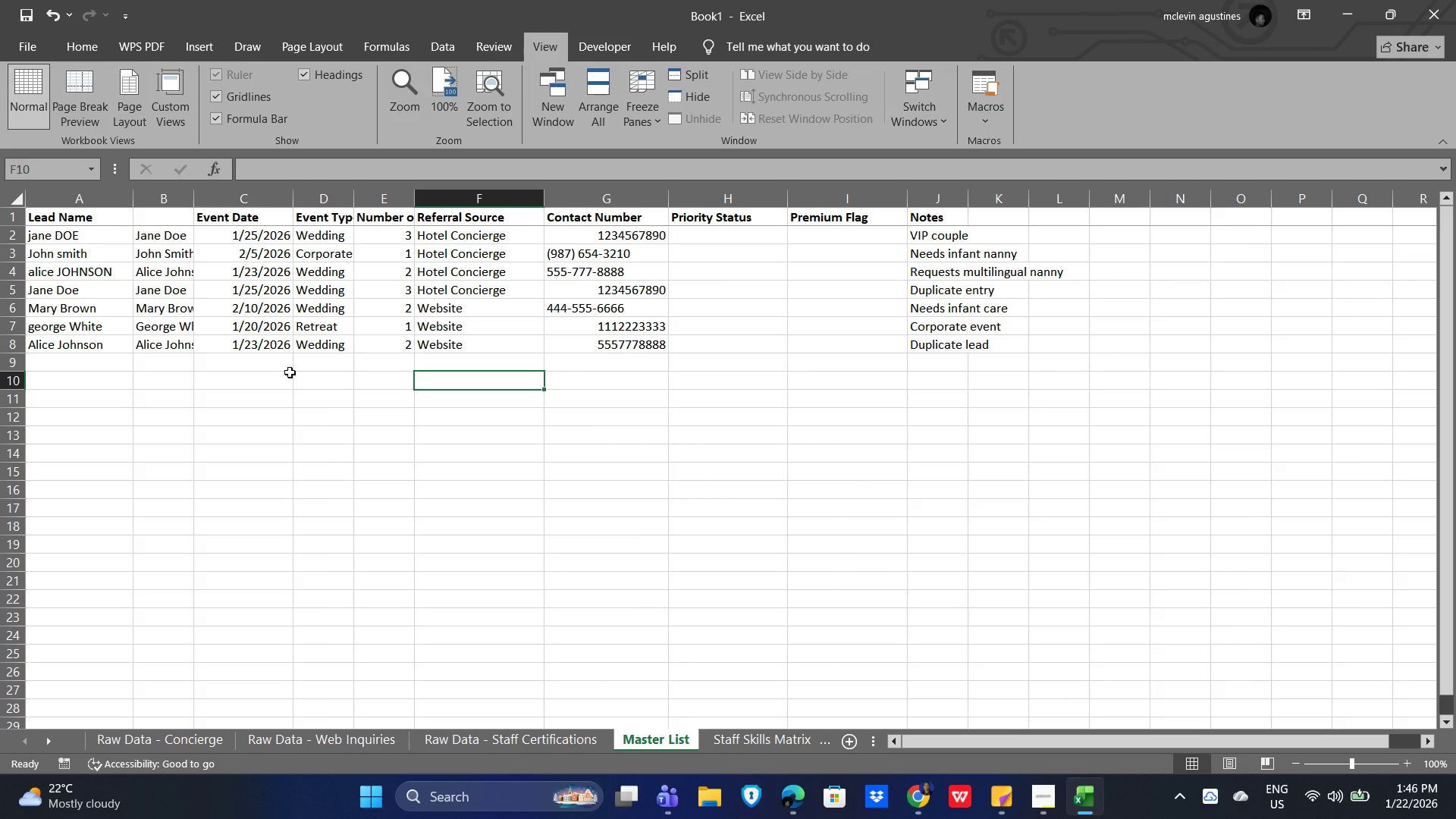 
left_click_drag(start_coordinate=[194, 196], to_coordinate=[237, 197])
 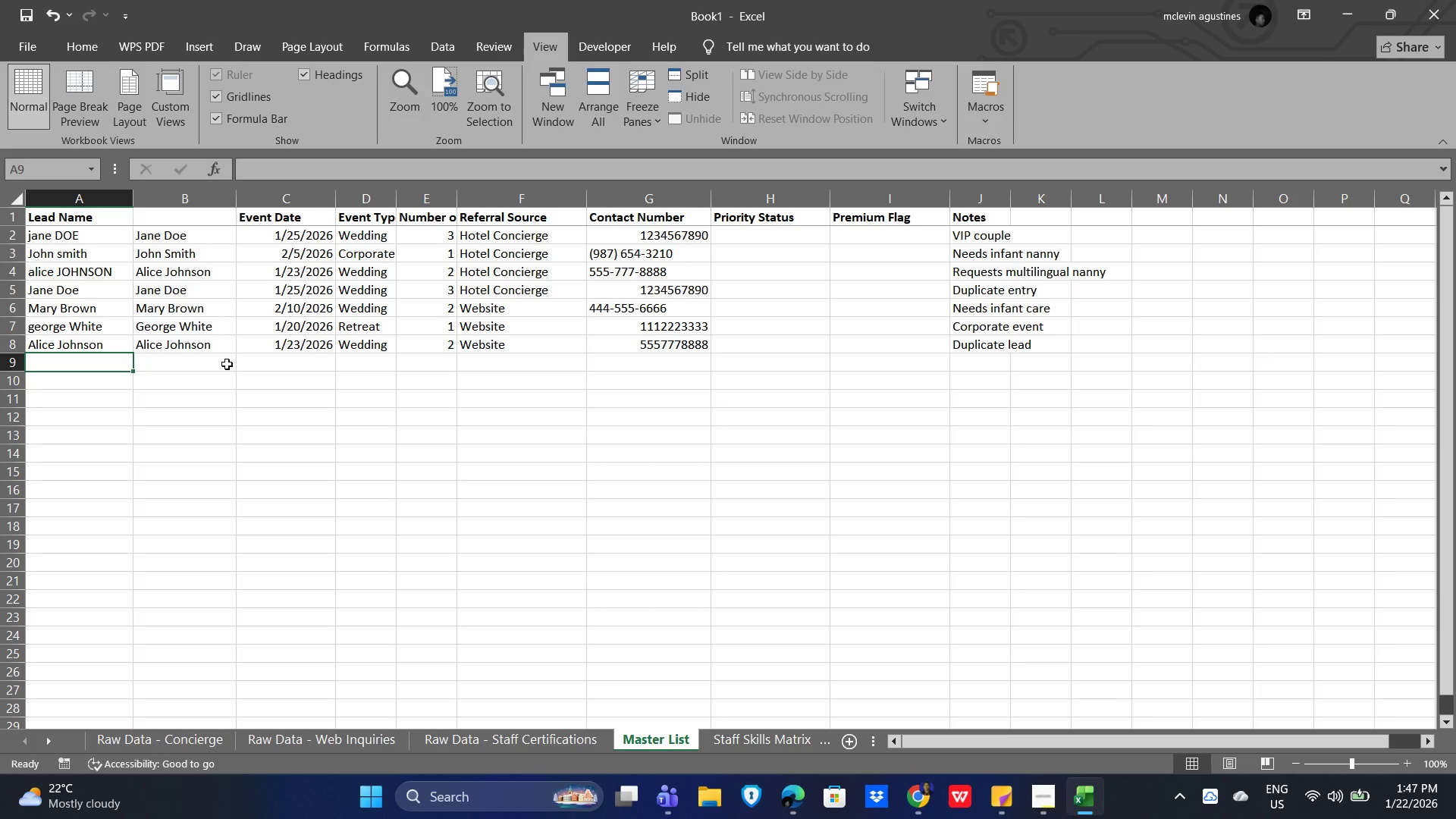 
wait(18.22)
 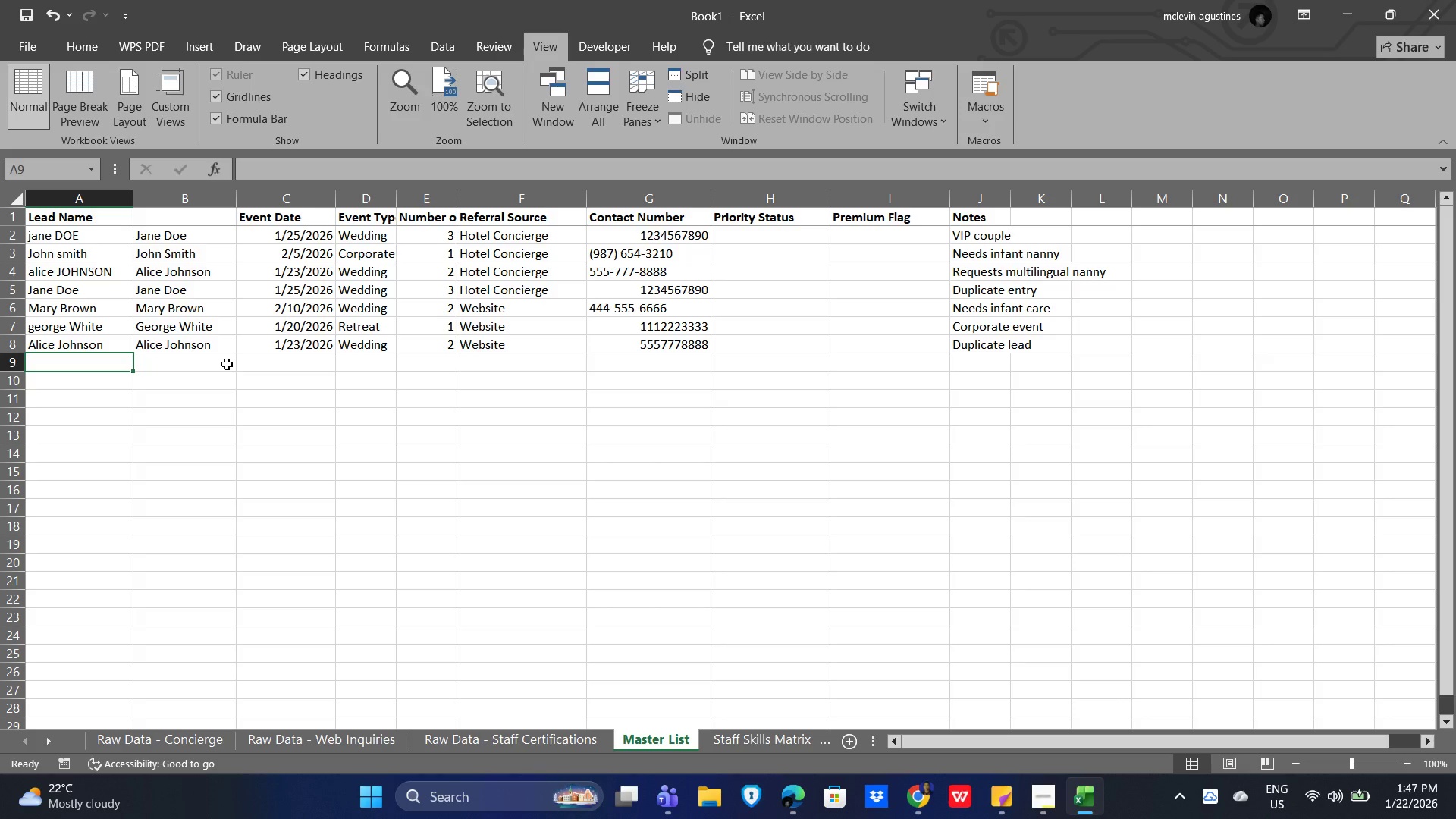 
left_click([121, 435])
 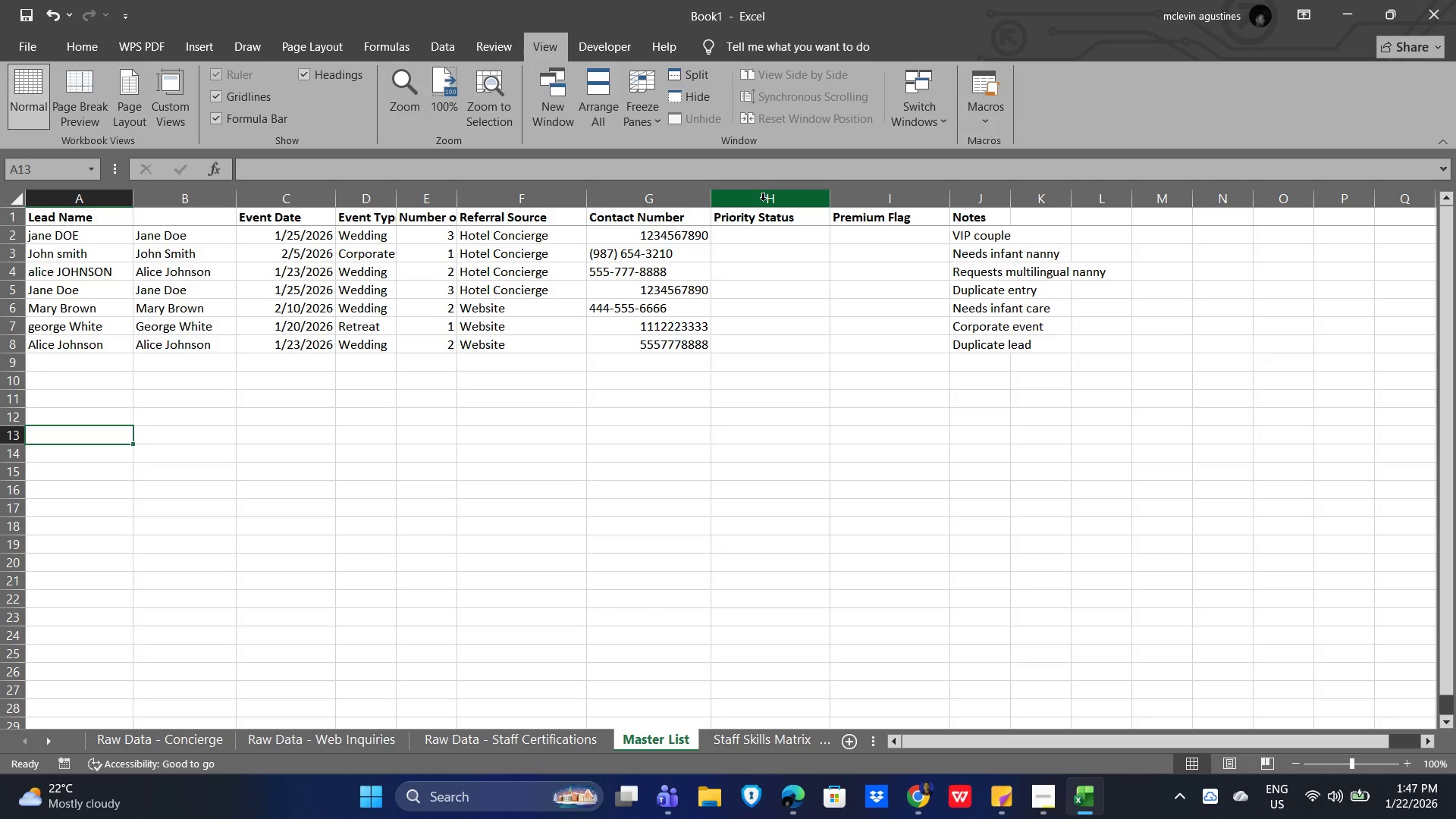 
wait(29.66)
 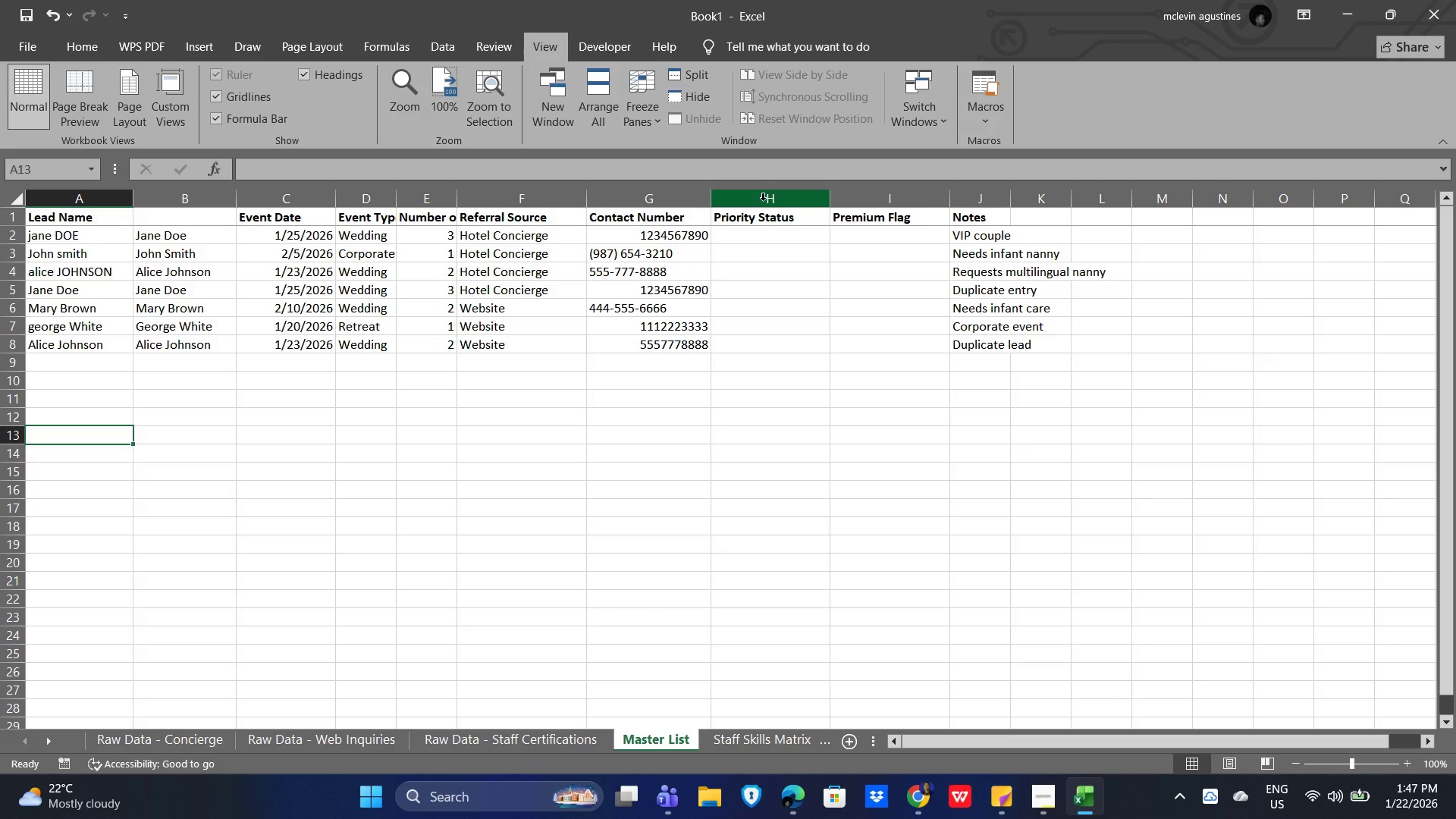 
left_click([756, 200])
 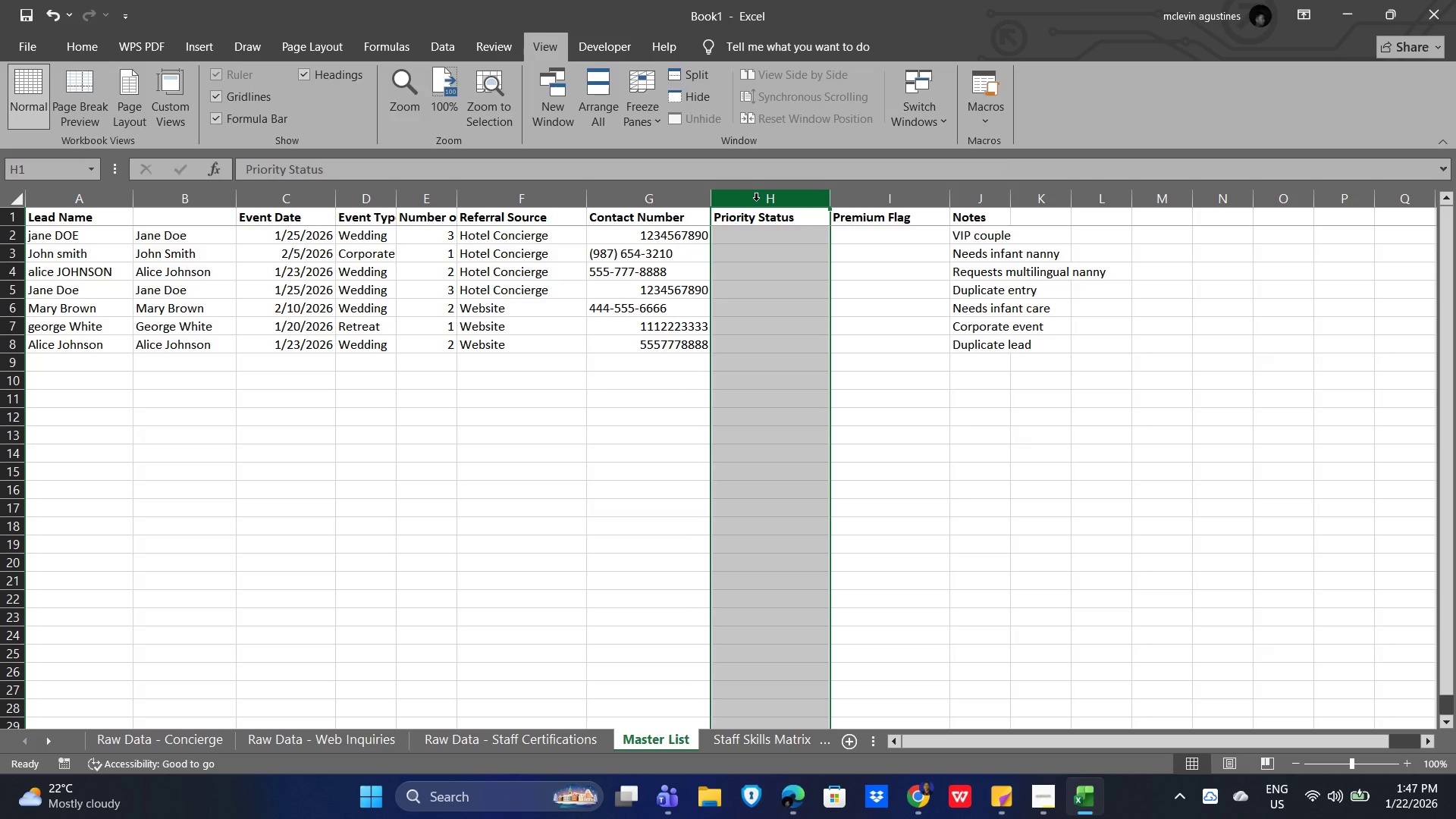 
right_click([756, 200])
 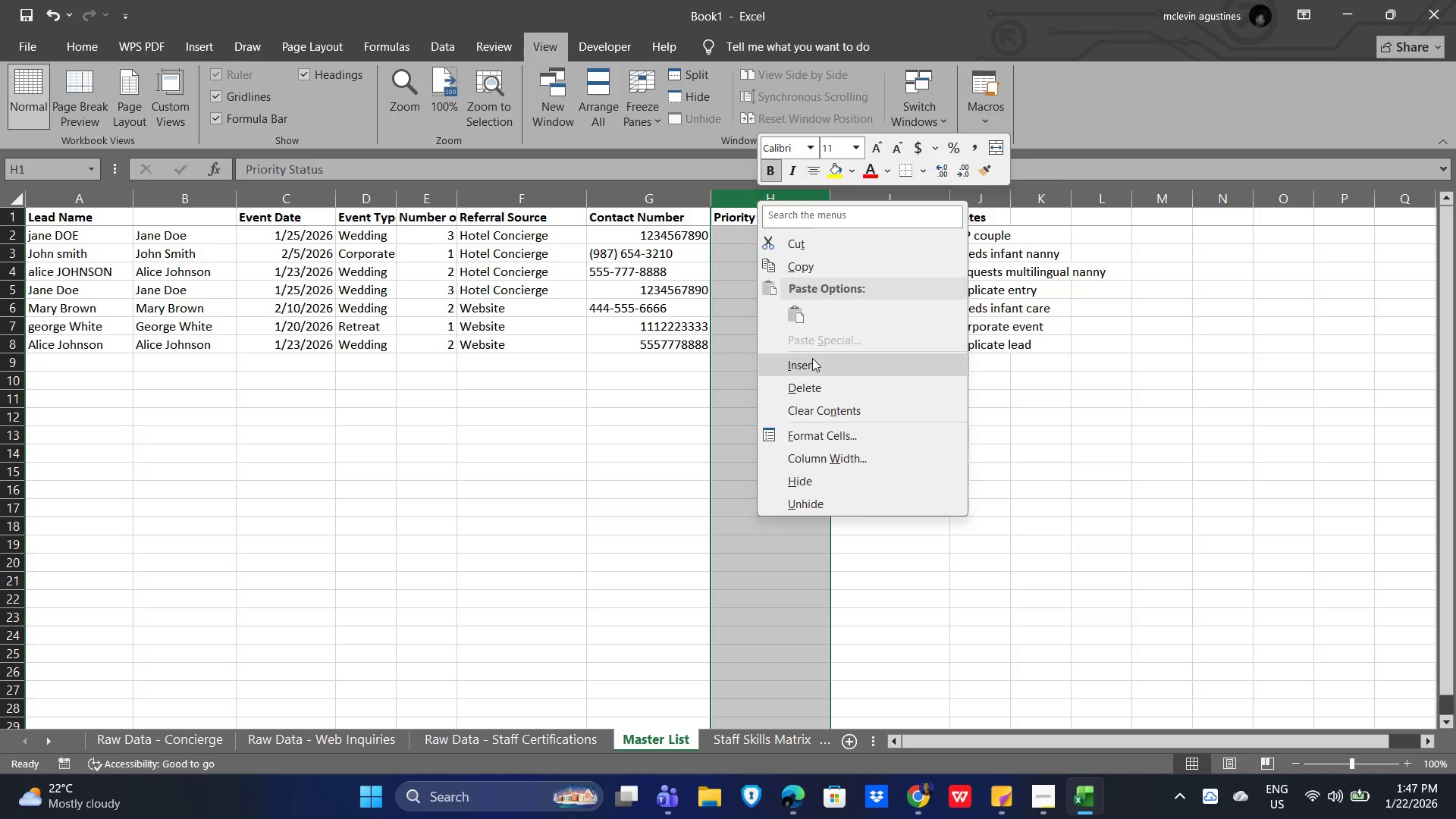 
left_click([815, 368])
 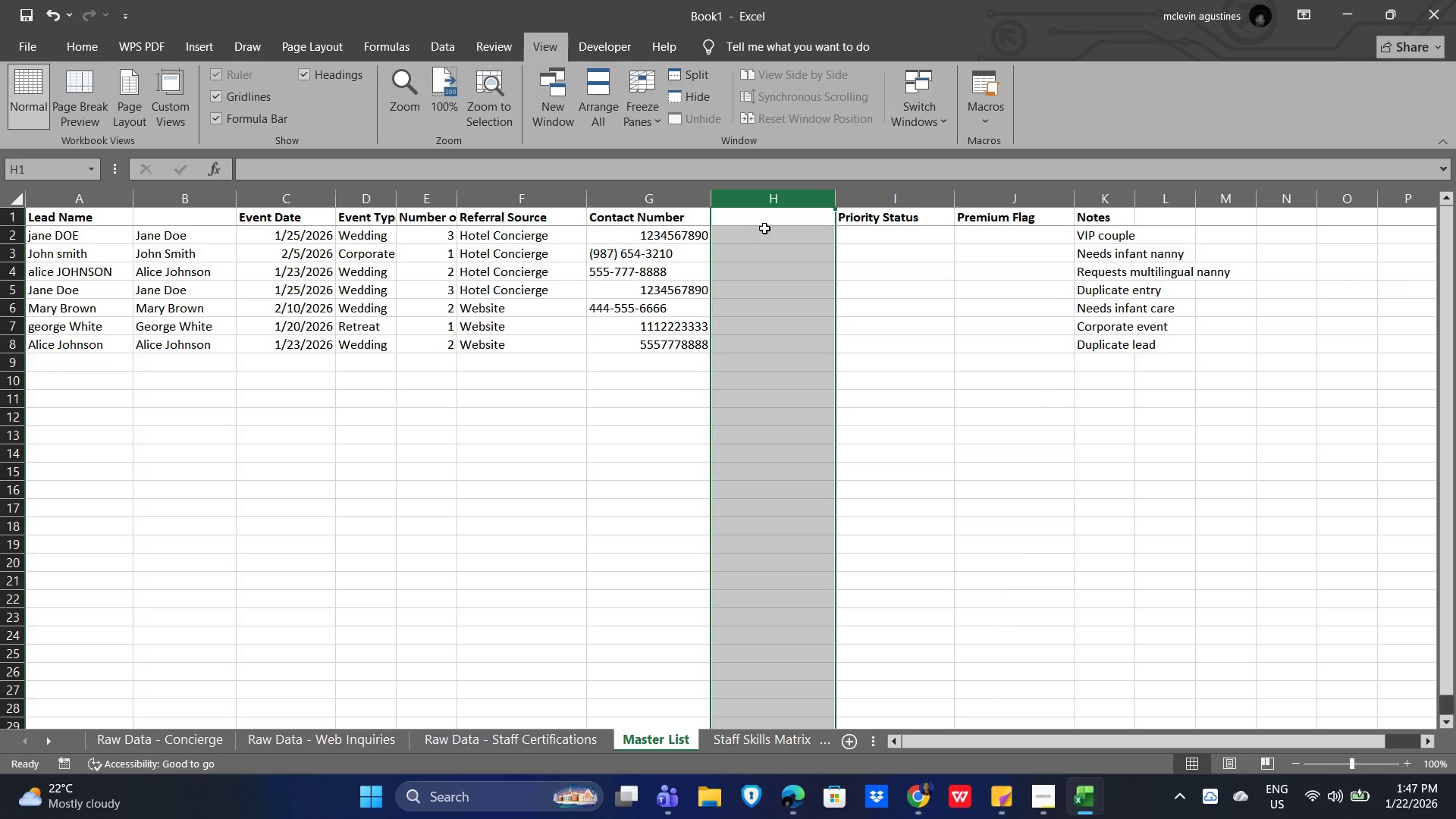 
left_click([767, 221])
 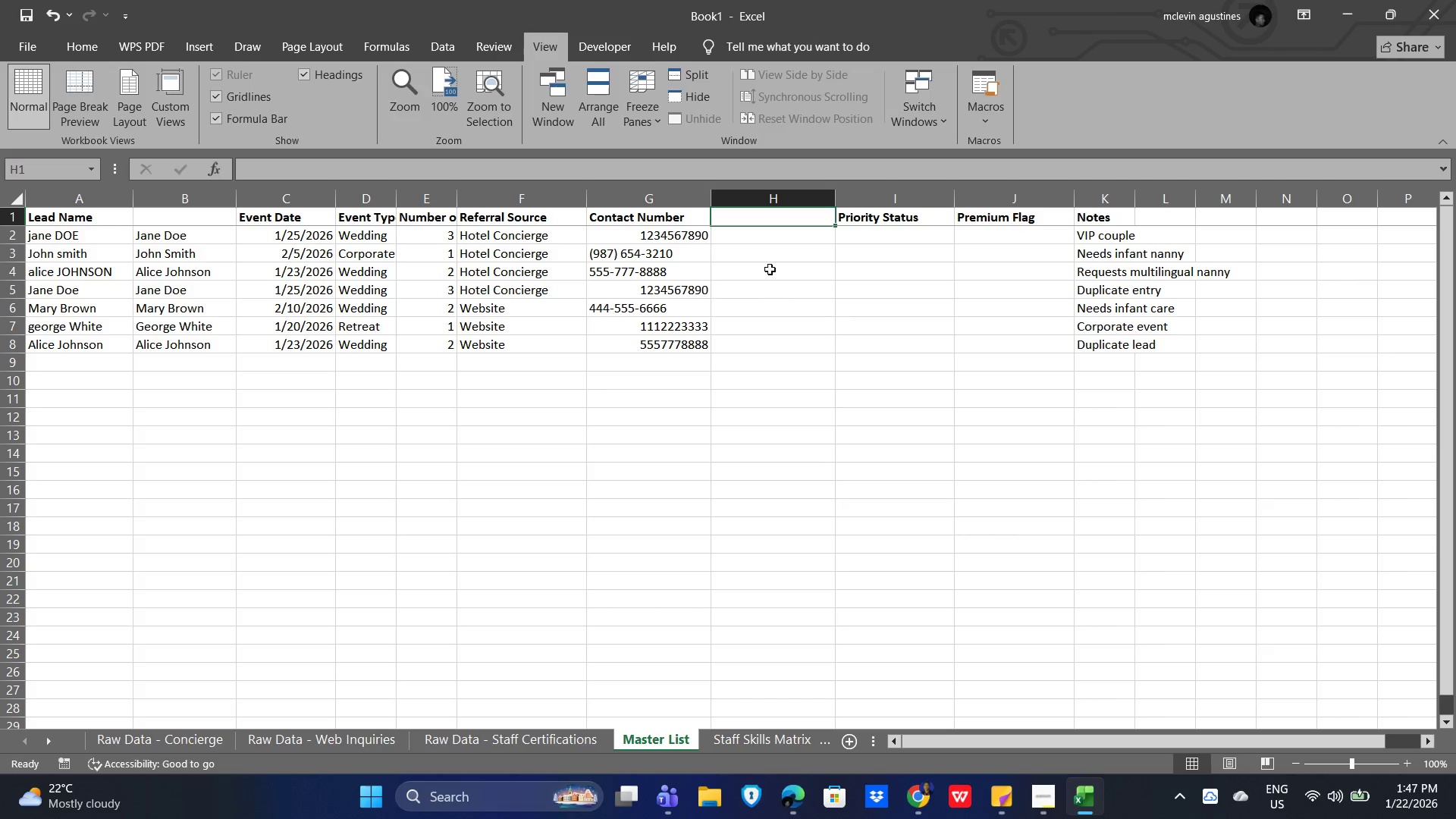 
left_click([762, 232])
 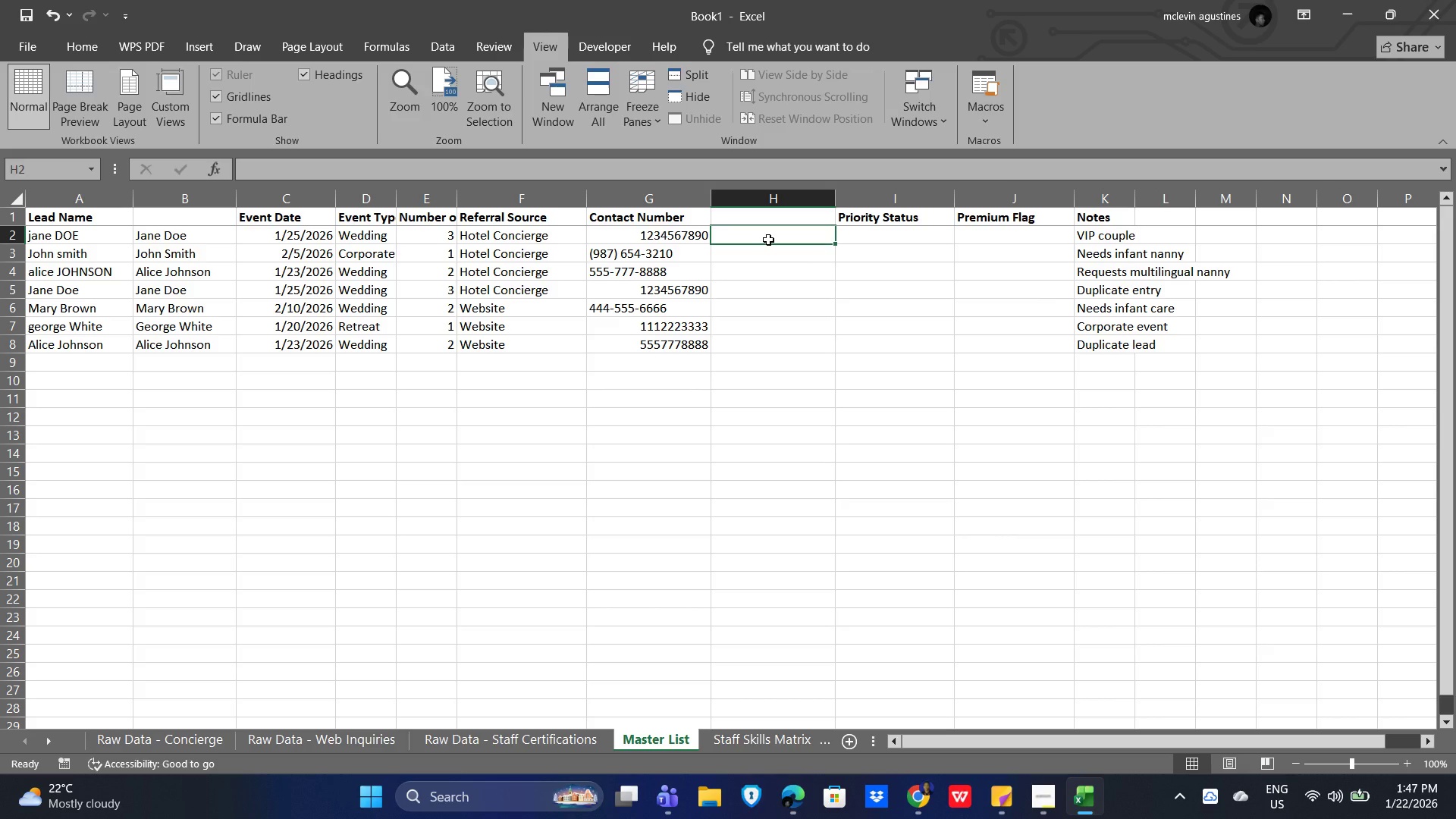 
wait(18.88)
 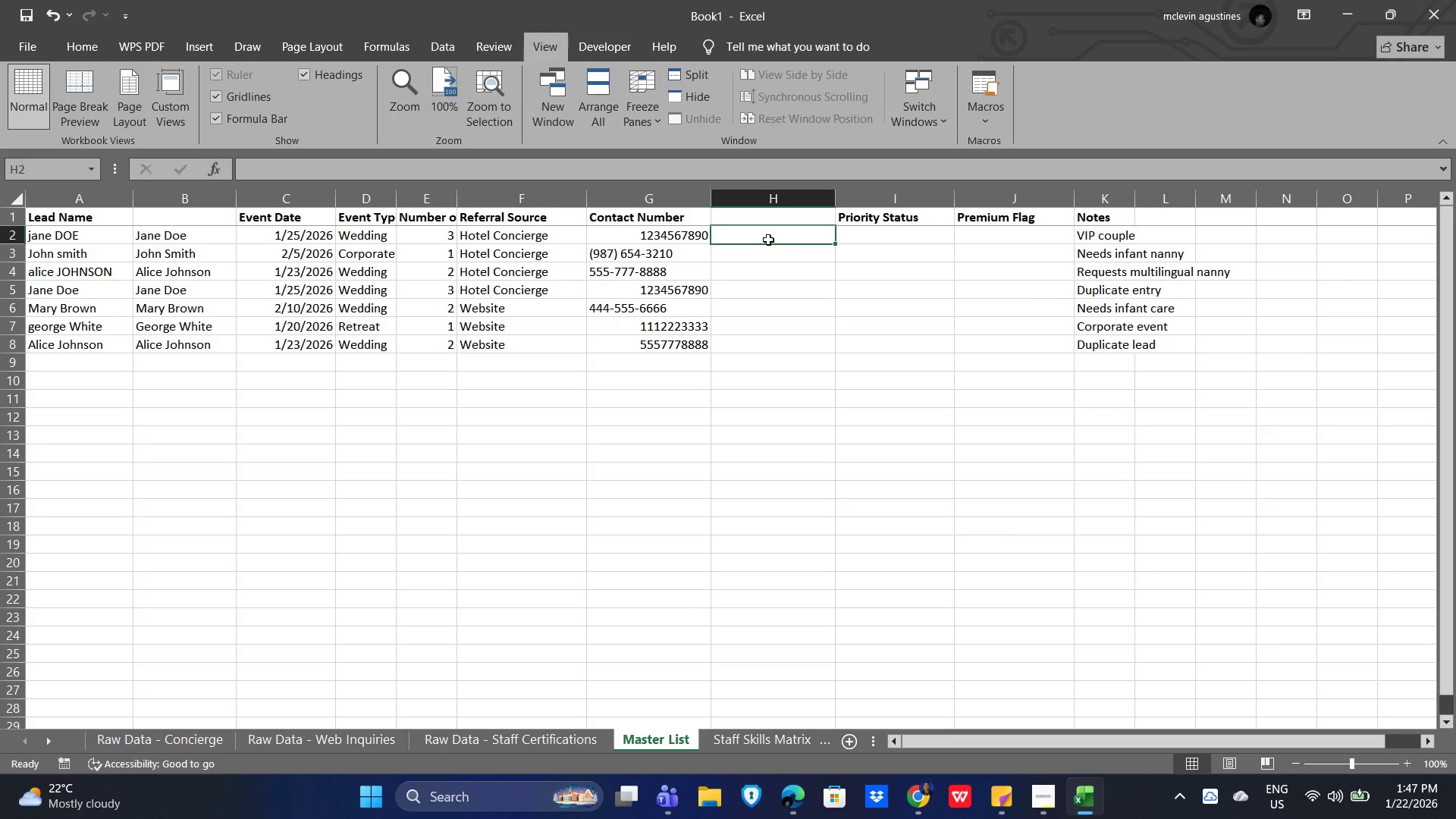 
type(=TEXT)
 